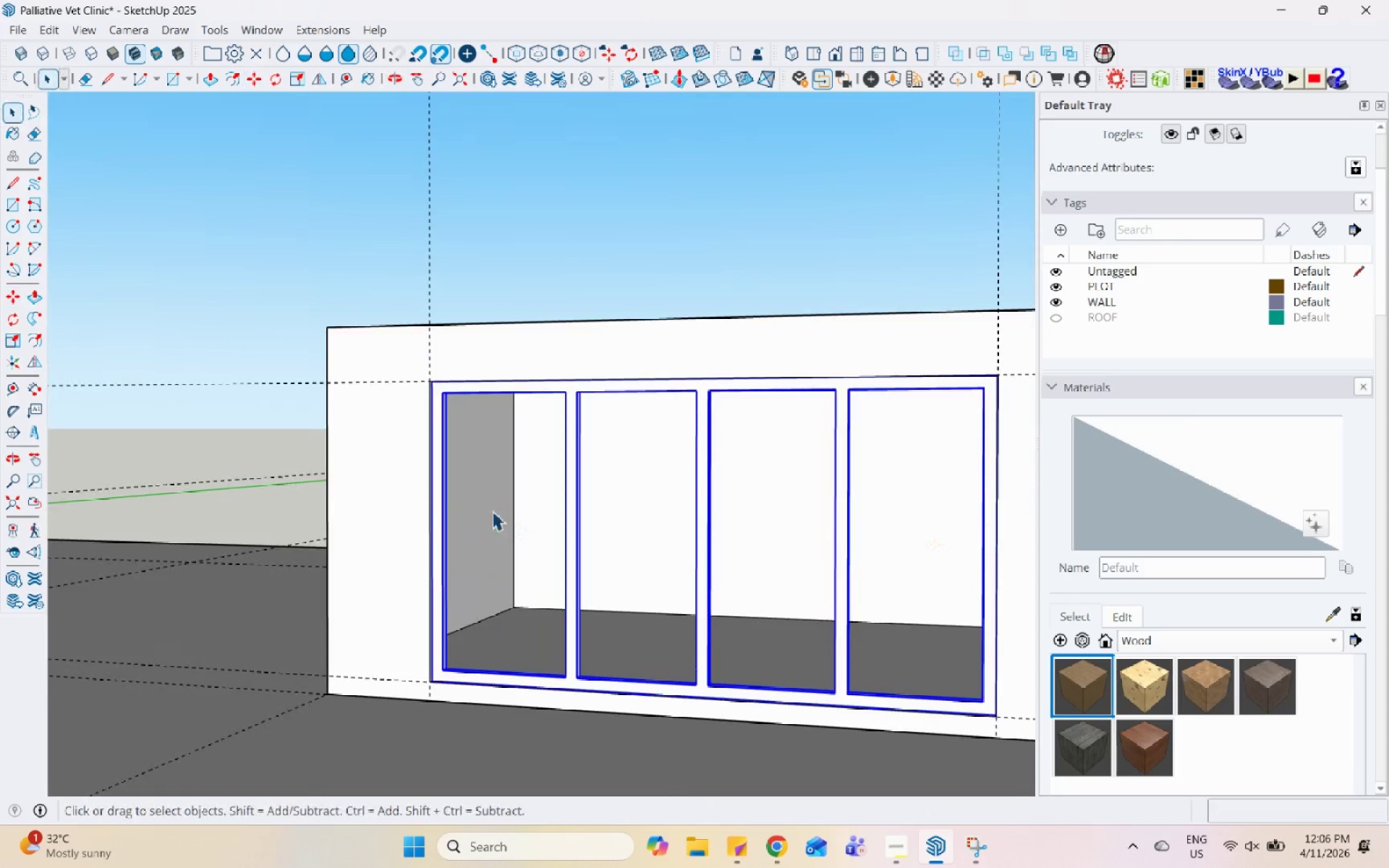 
scroll: coordinate [490, 511], scroll_direction: down, amount: 22.0
 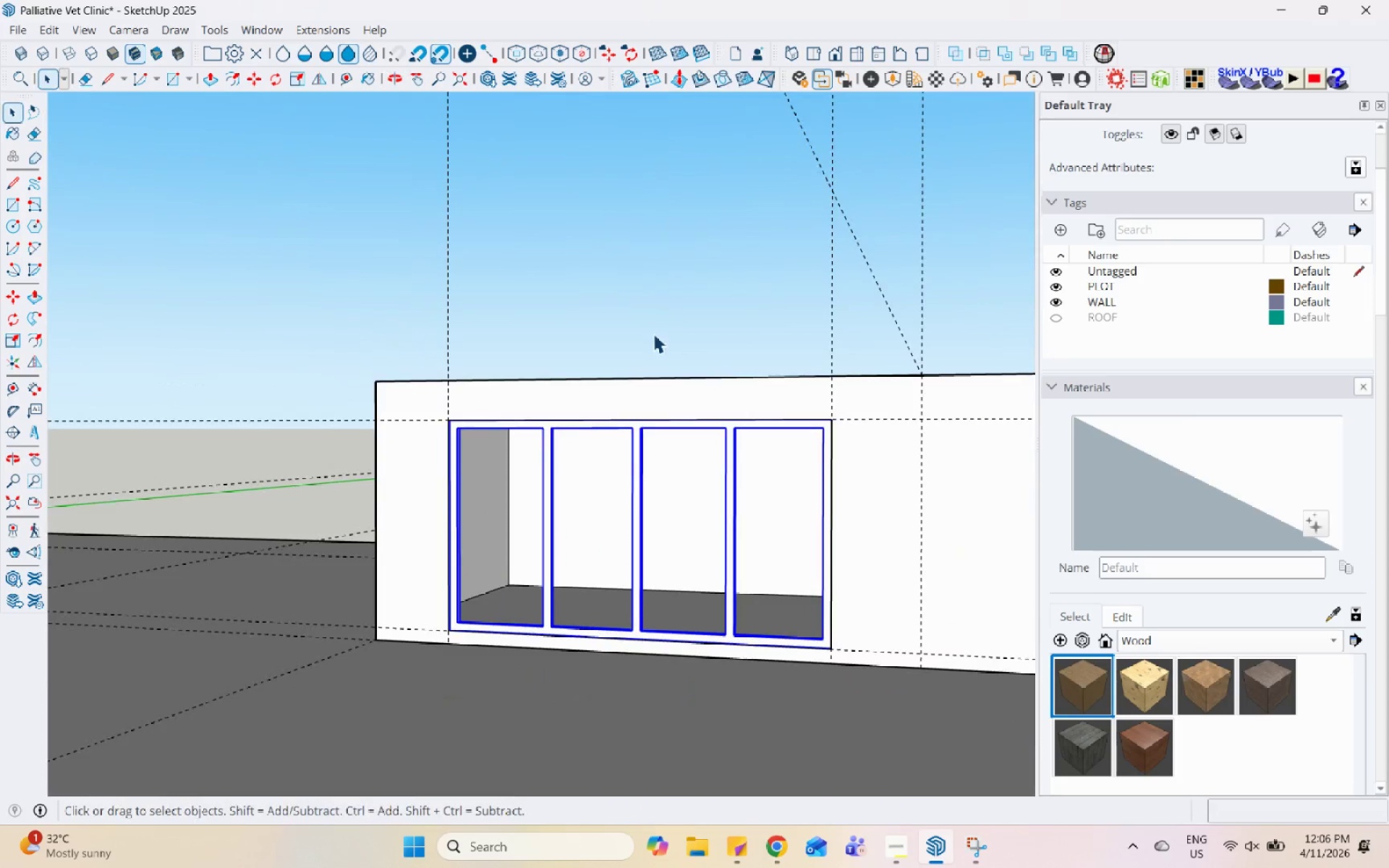 
scroll: coordinate [650, 354], scroll_direction: up, amount: 4.0
 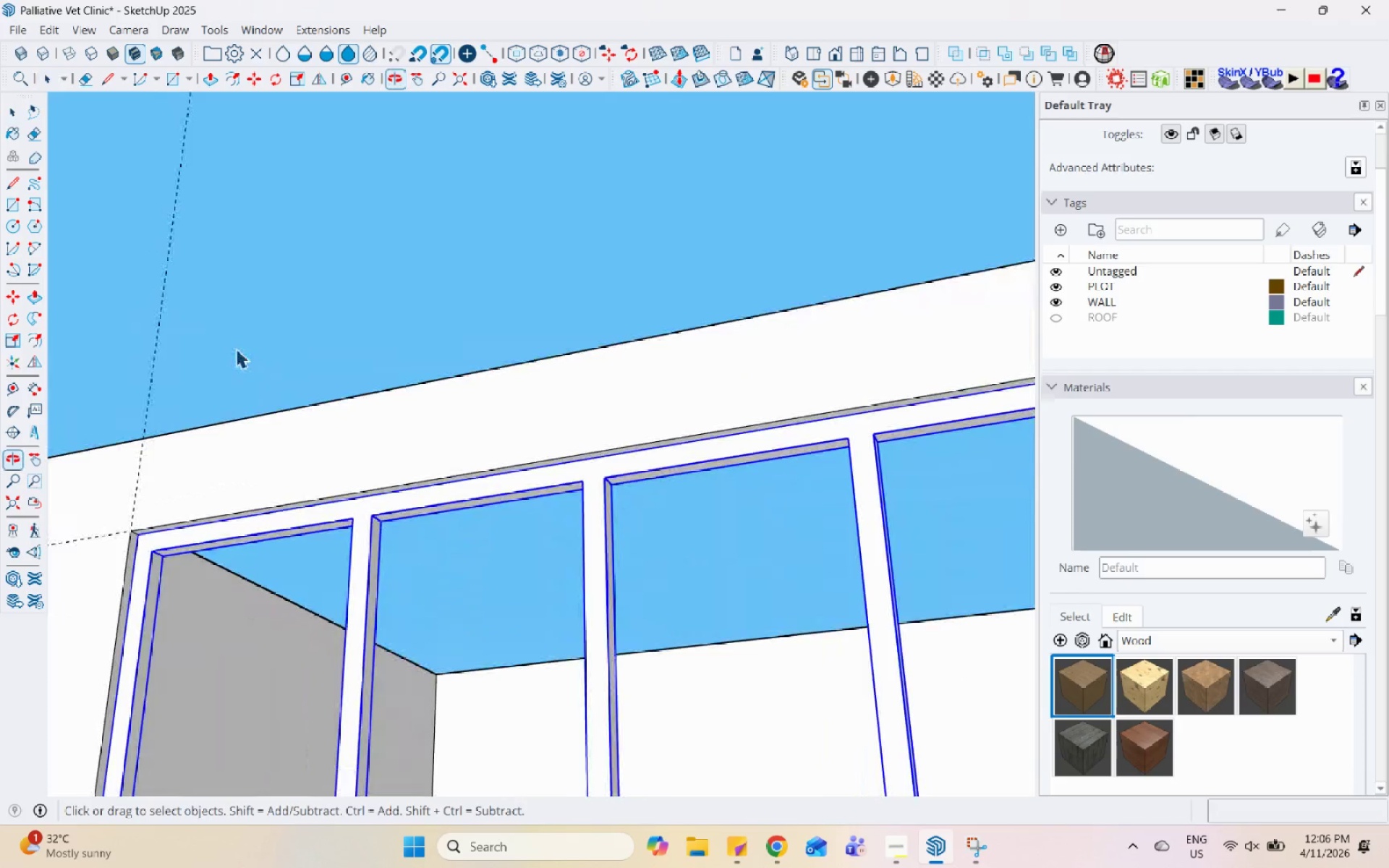 
scroll: coordinate [634, 503], scroll_direction: down, amount: 22.0
 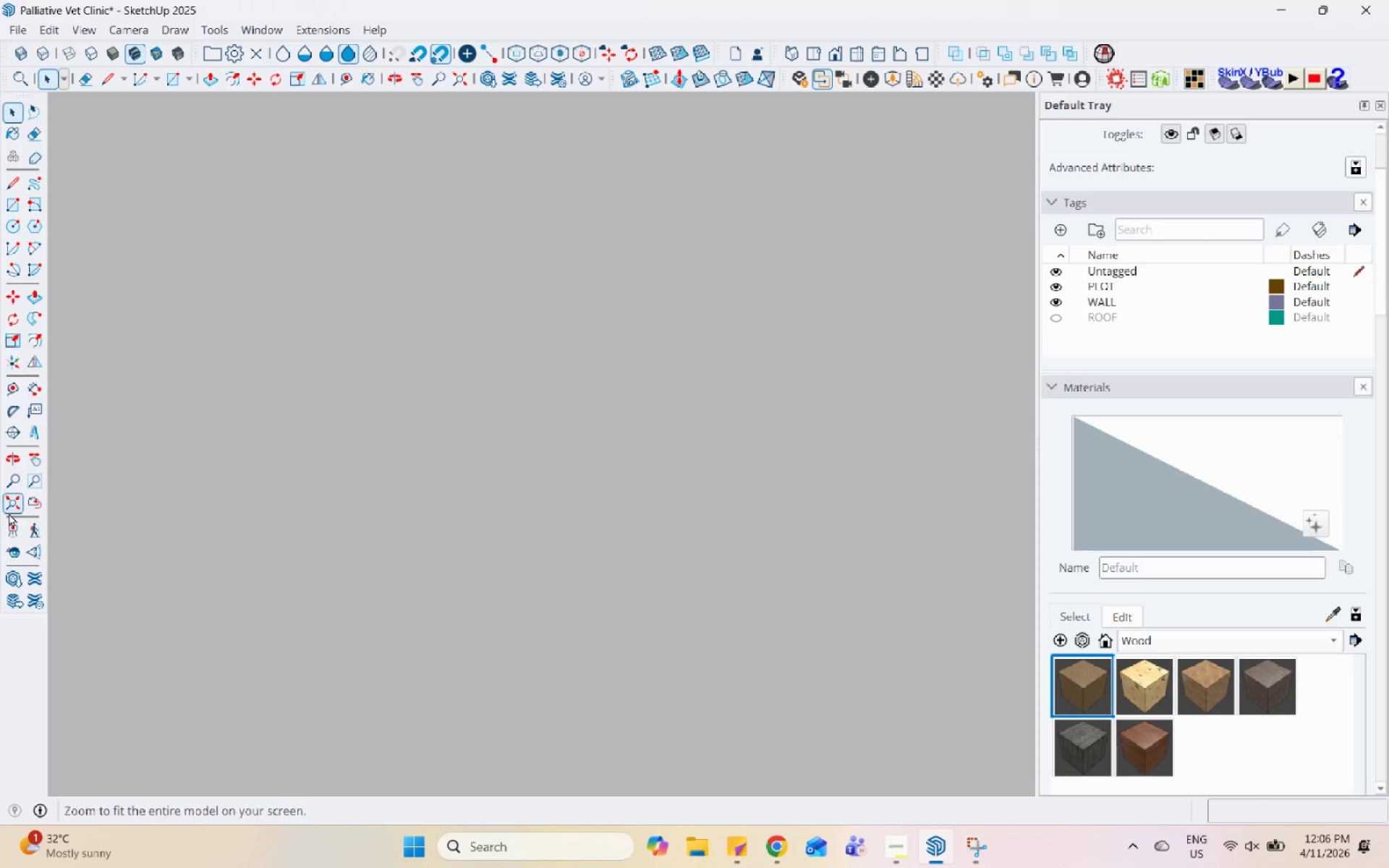 
left_click([10, 509])
 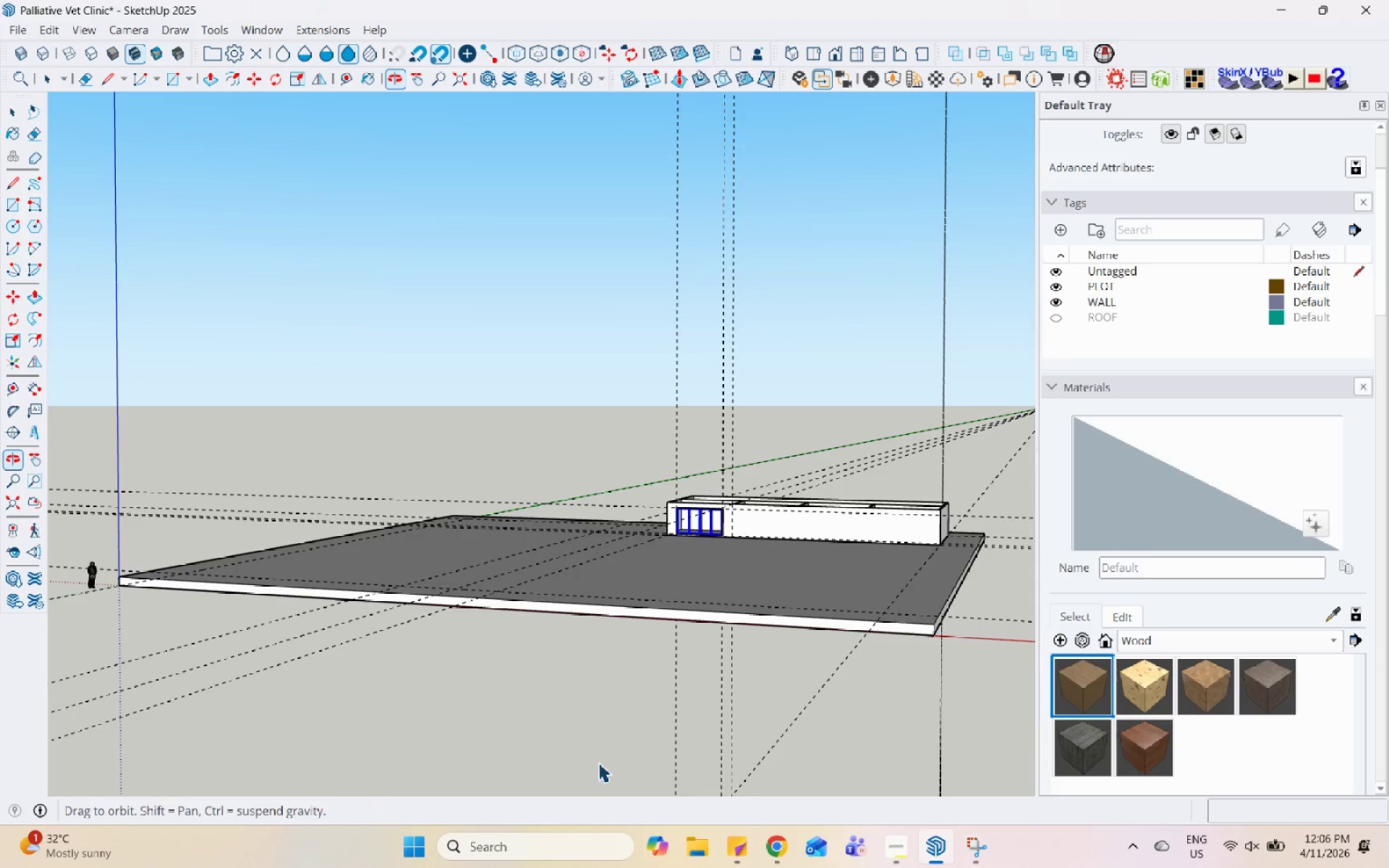 
scroll: coordinate [331, 280], scroll_direction: up, amount: 24.0
 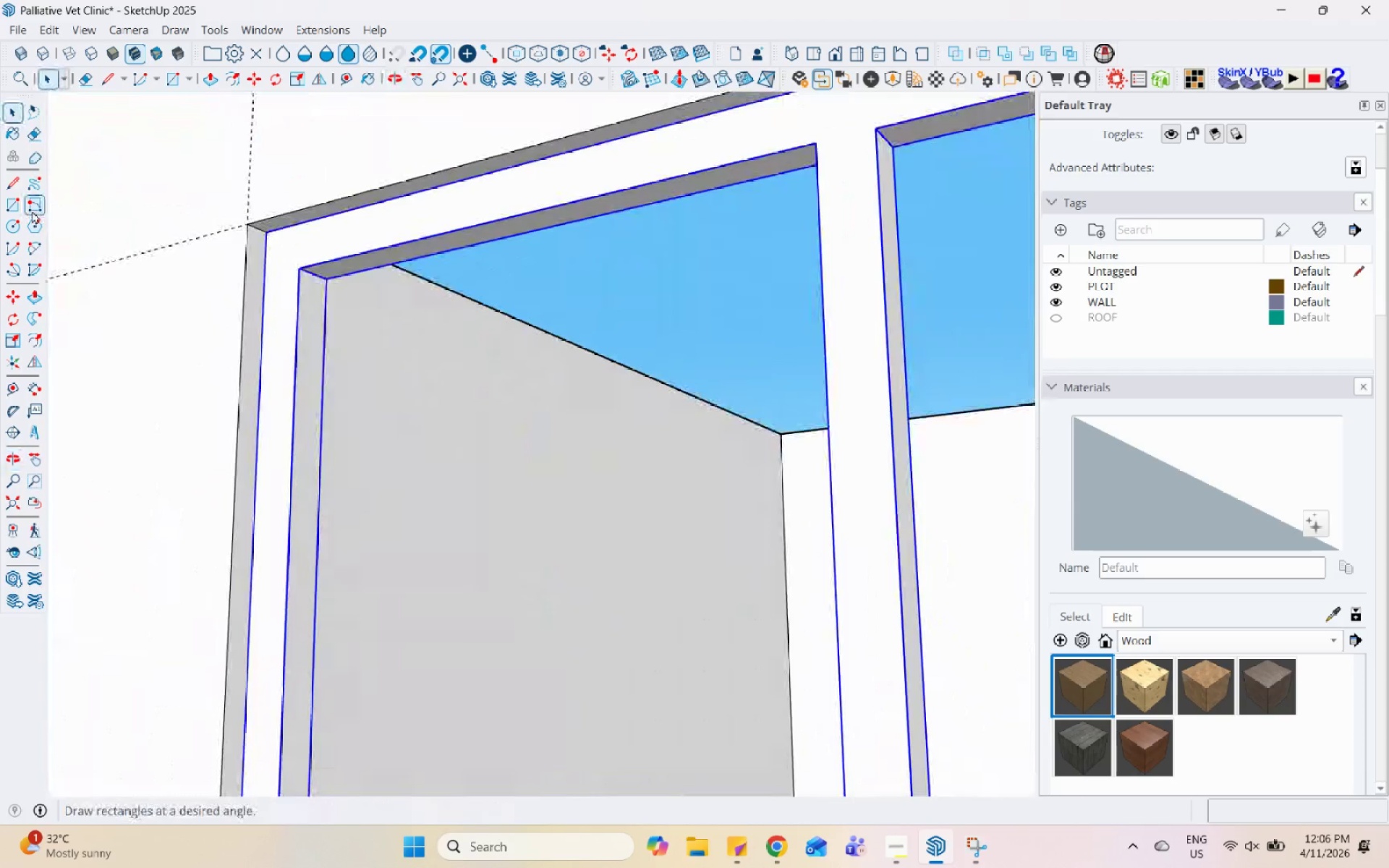 
left_click([14, 208])
 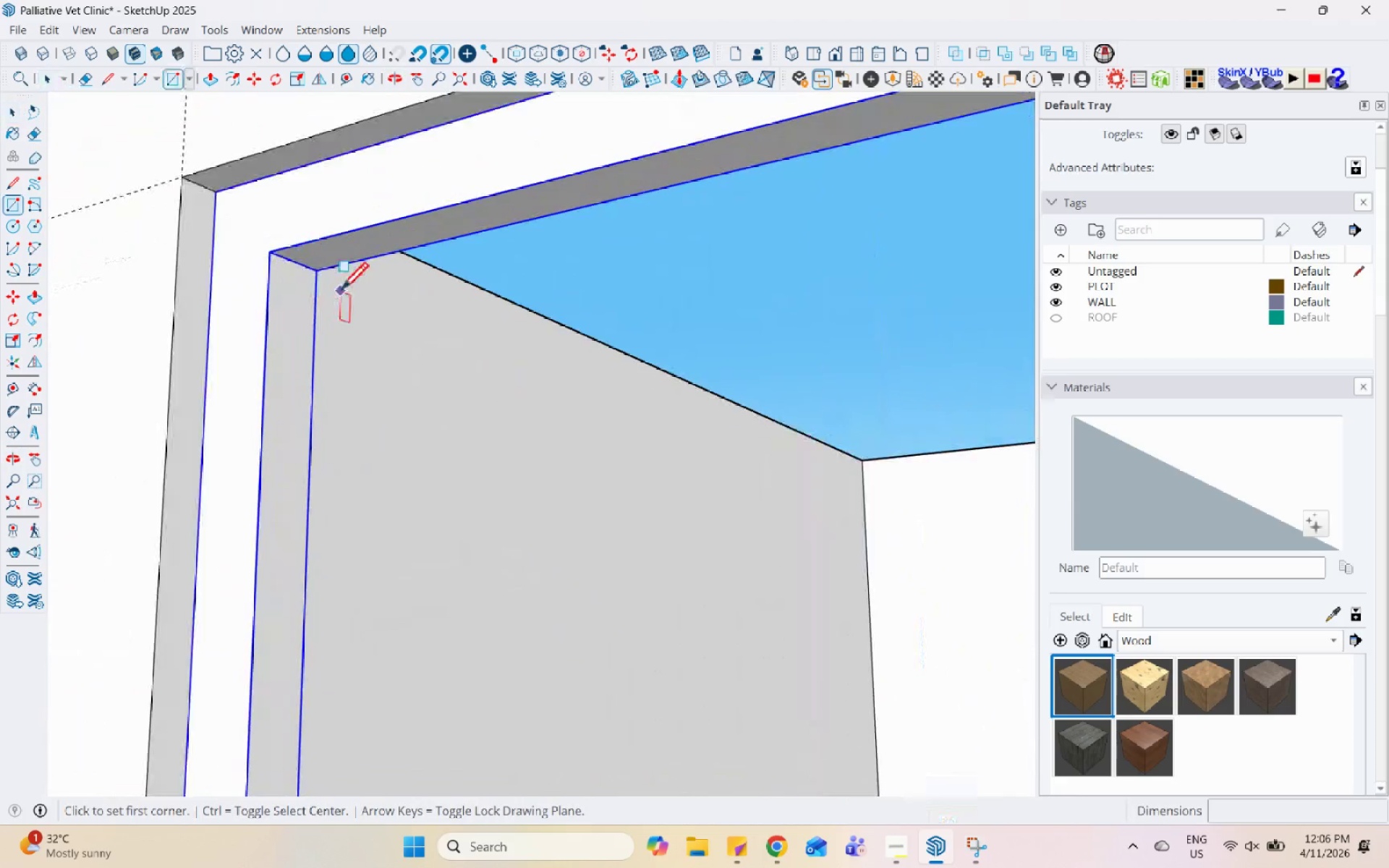 
scroll: coordinate [341, 292], scroll_direction: up, amount: 4.0
 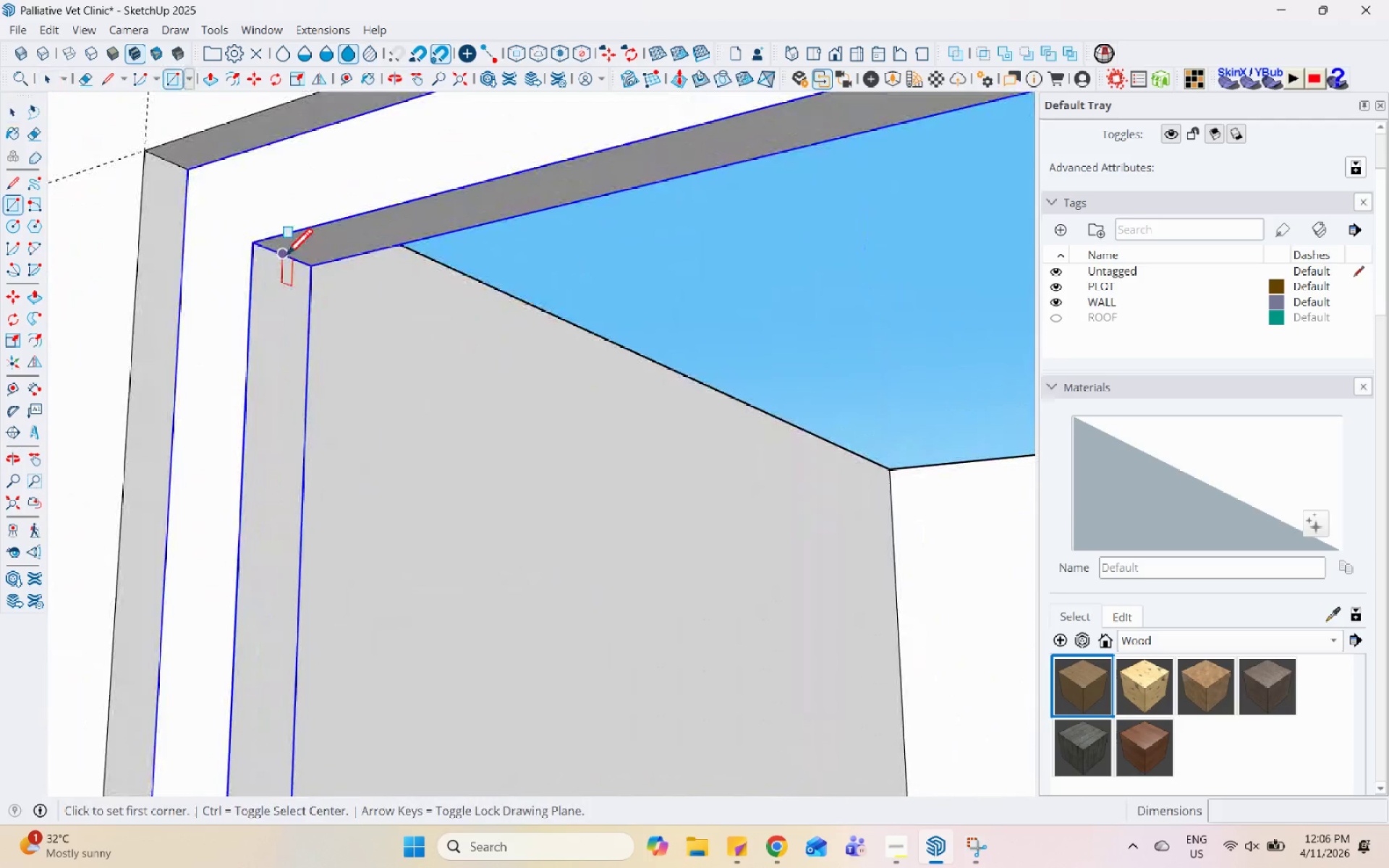 
left_click([285, 258])
 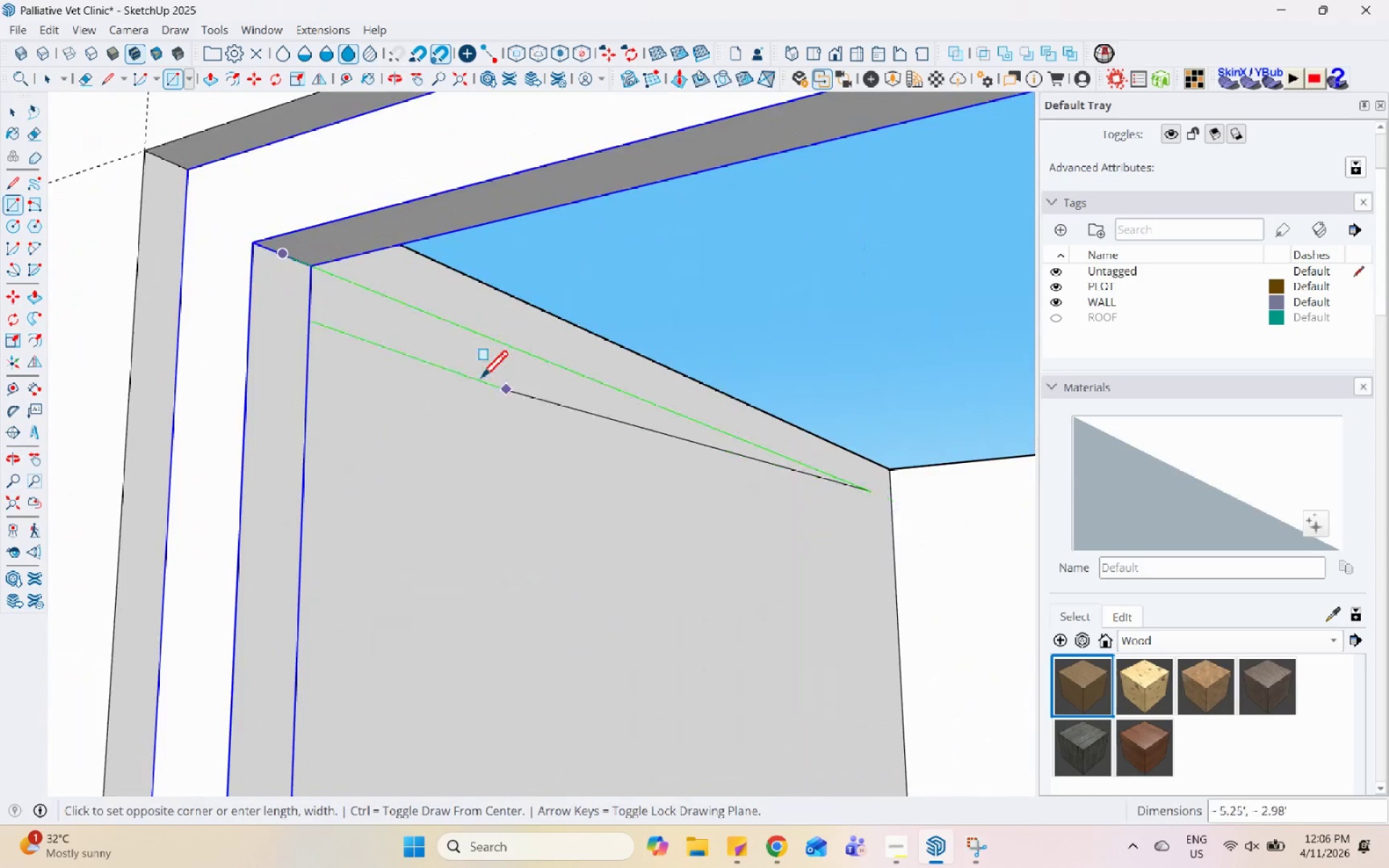 
scroll: coordinate [541, 605], scroll_direction: up, amount: 2.0
 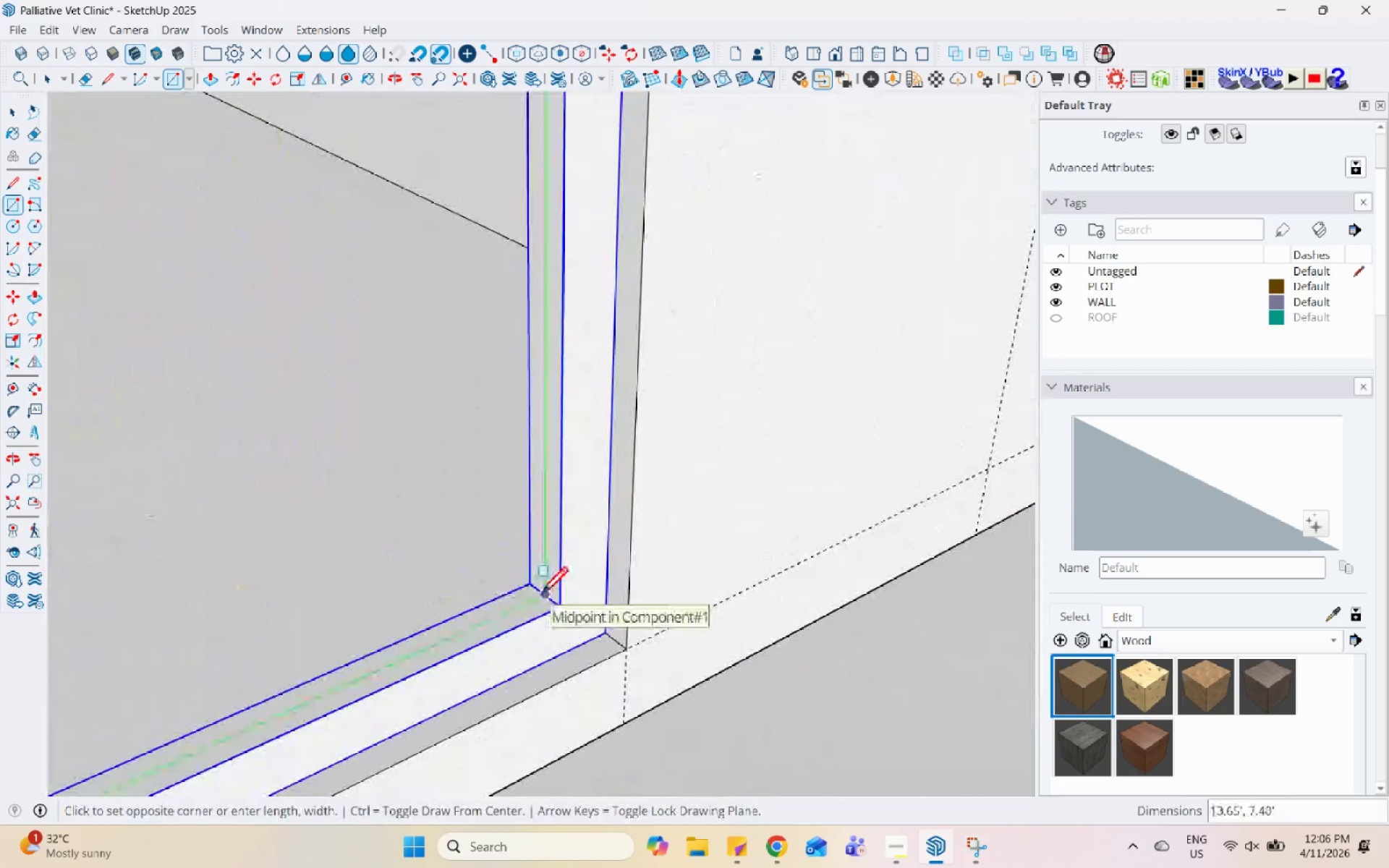 
left_click([540, 596])
 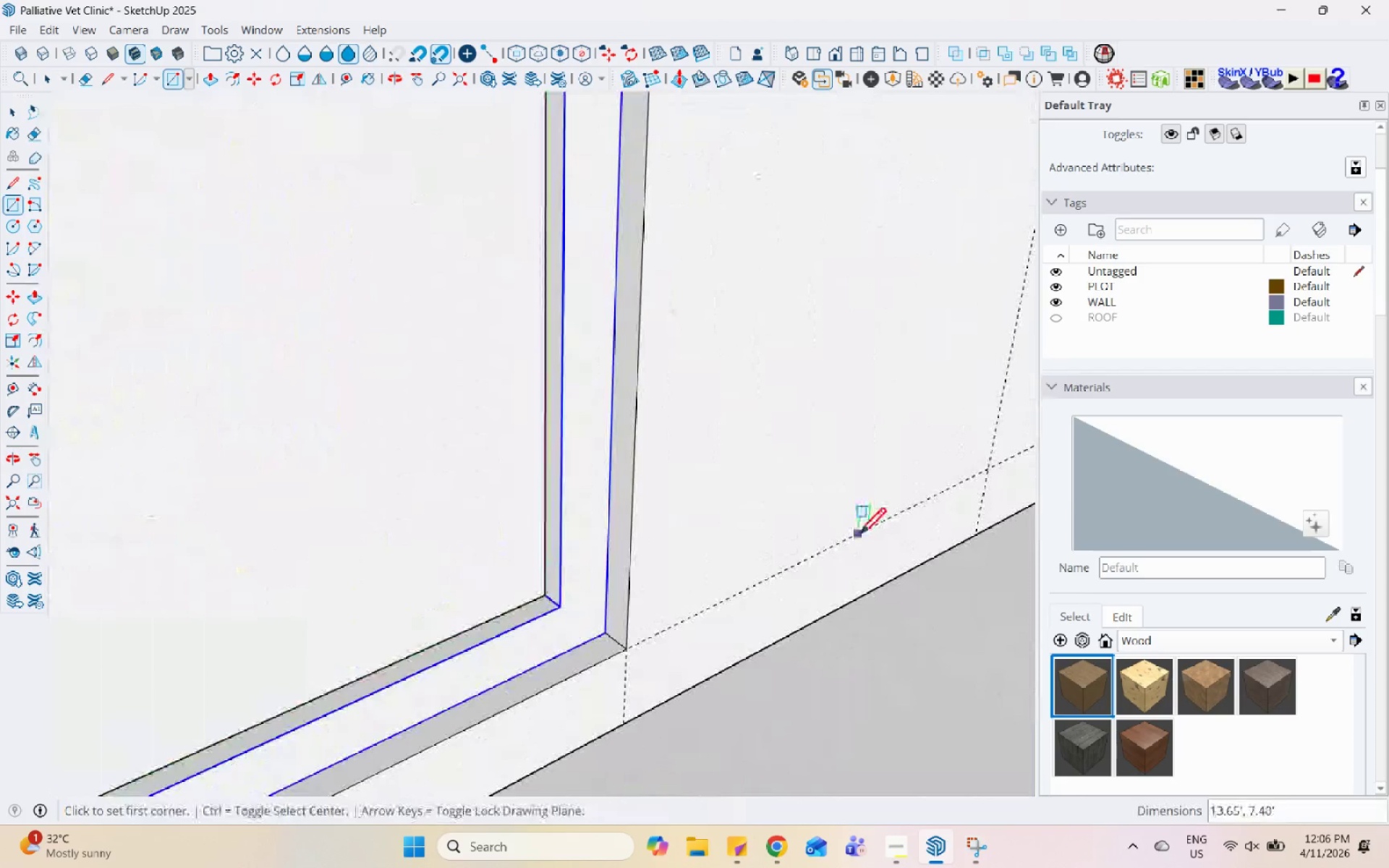 
key(Space)
 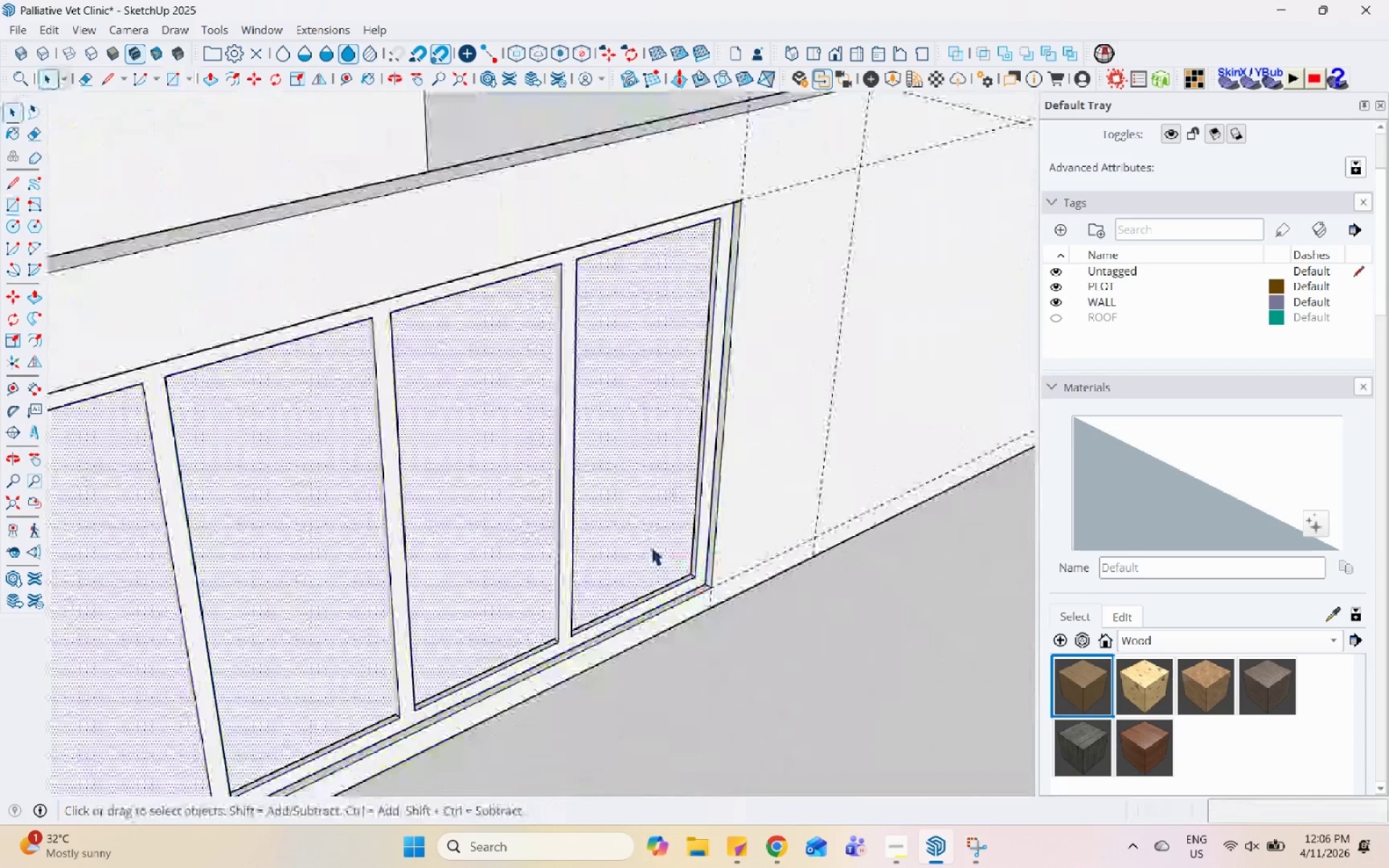 
double_click([651, 546])
 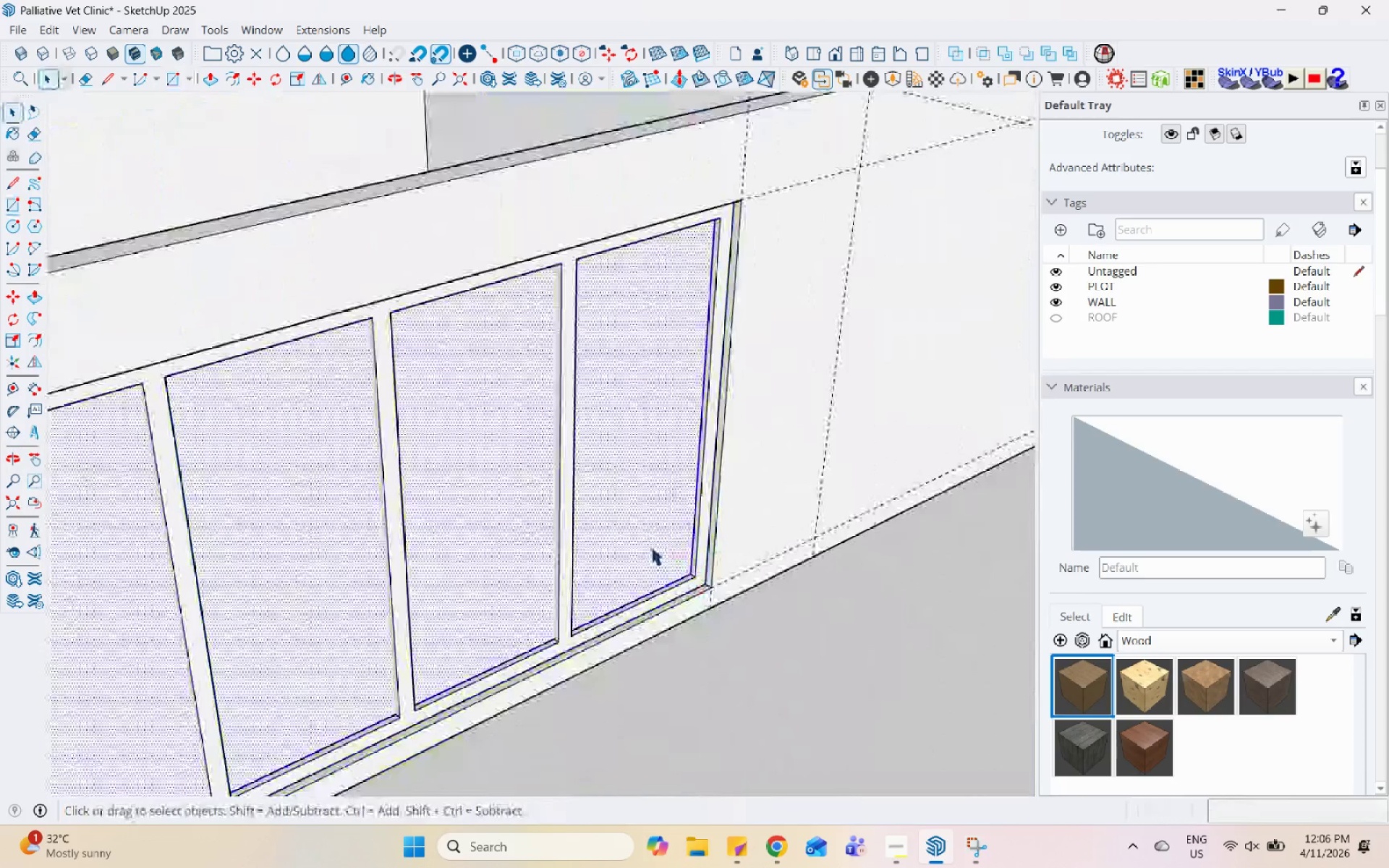 
scroll: coordinate [668, 584], scroll_direction: down, amount: 14.0
 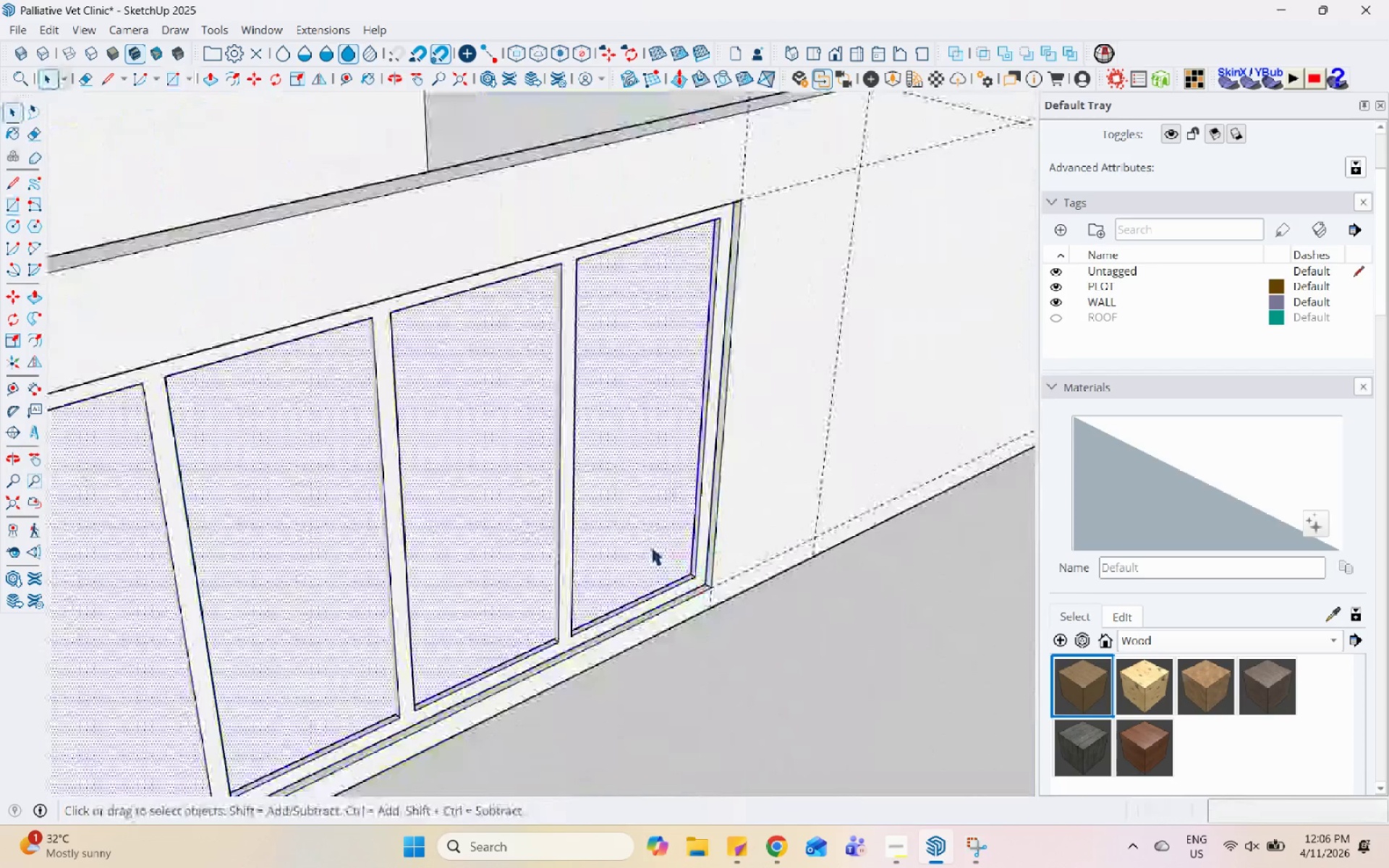 
triple_click([651, 546])
 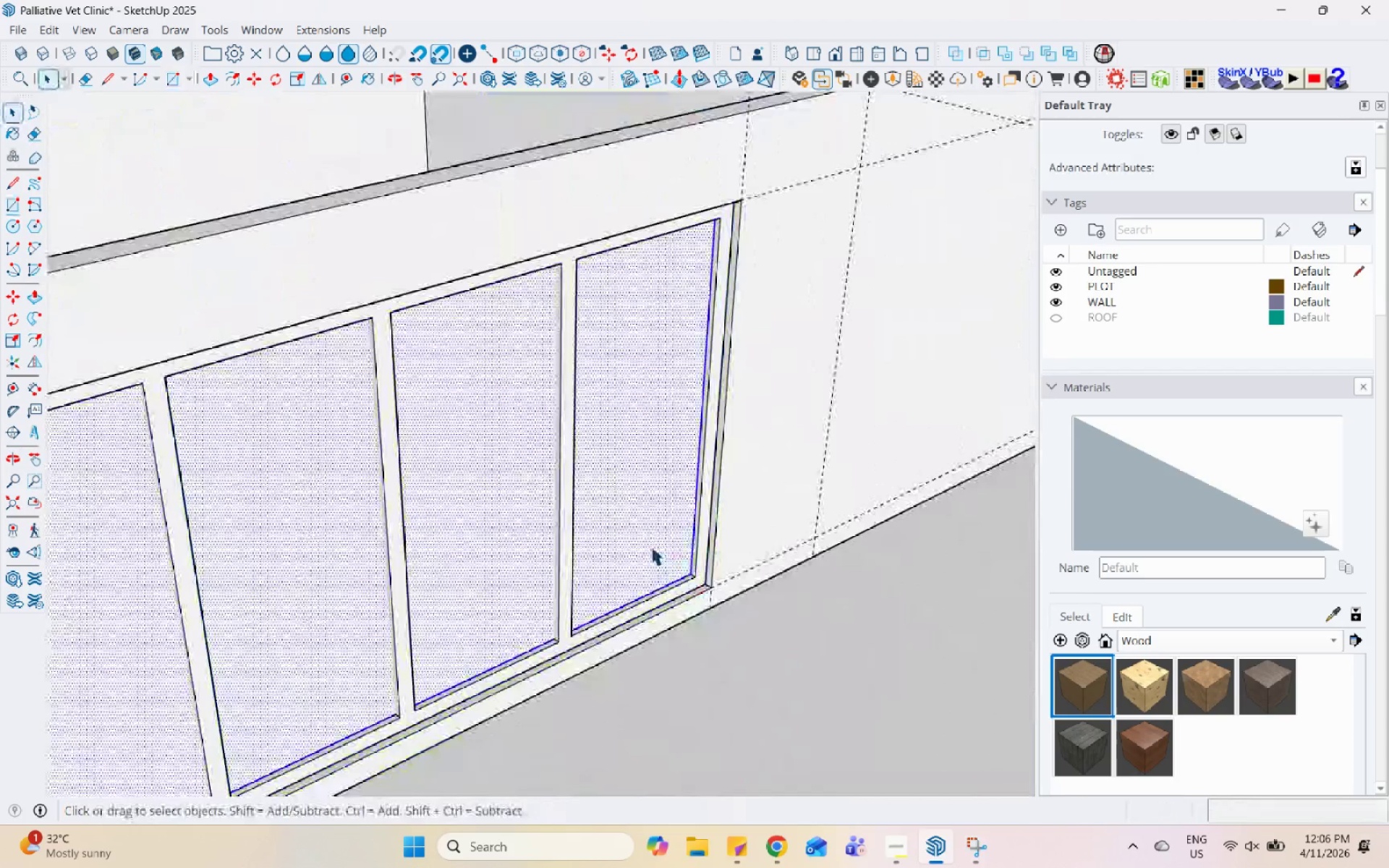 
right_click([651, 546])
 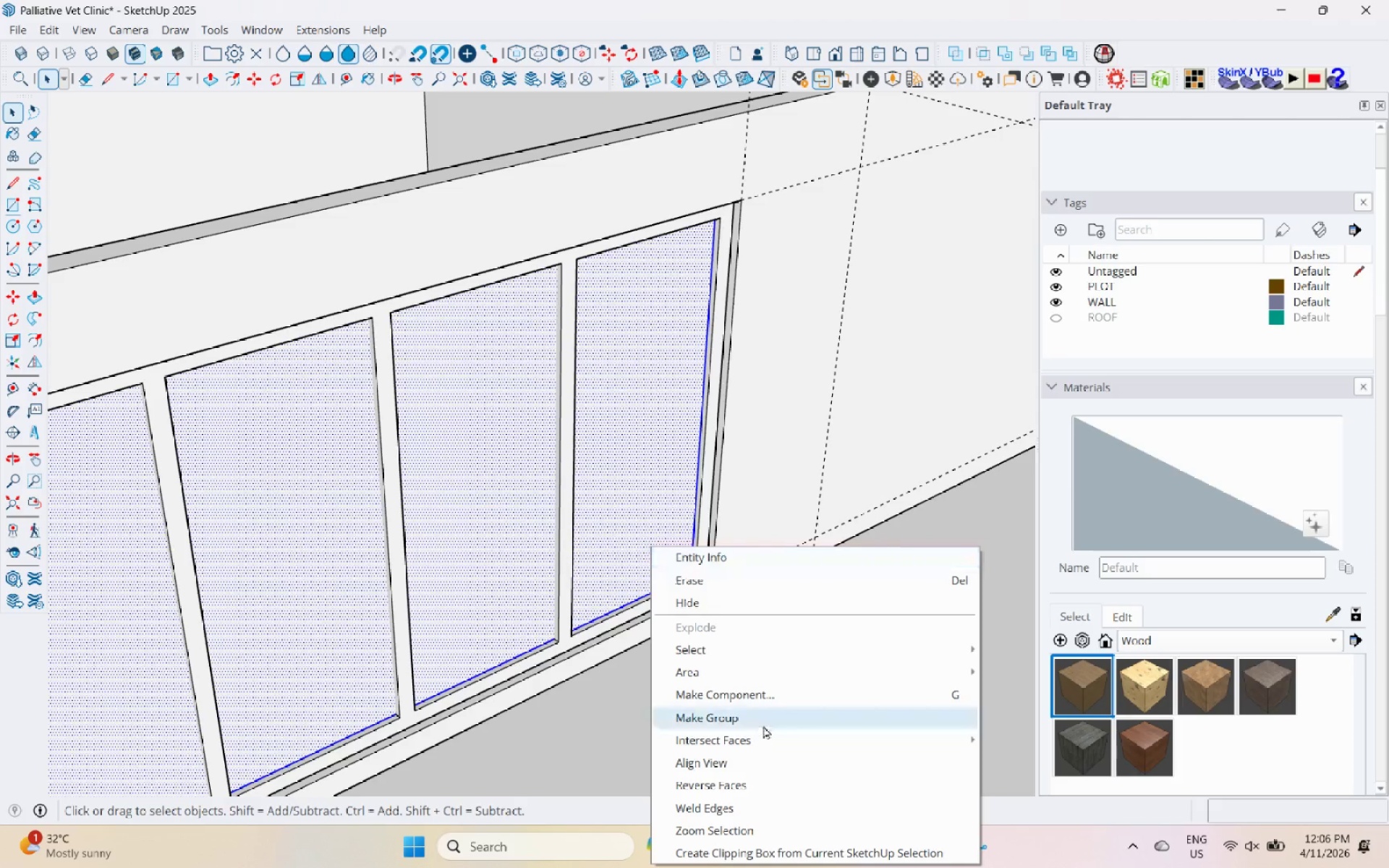 
left_click([763, 723])
 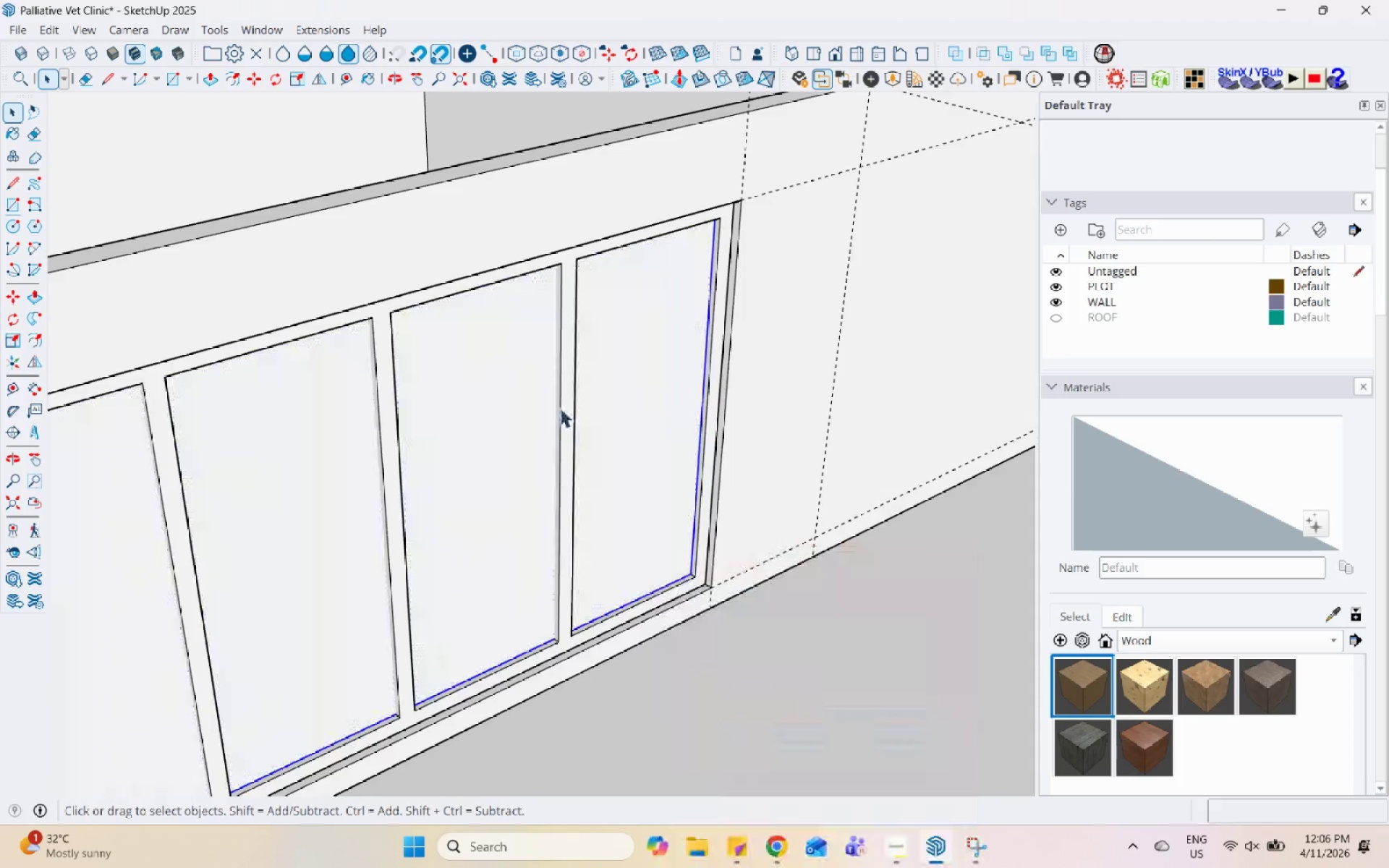 
left_click([565, 412])
 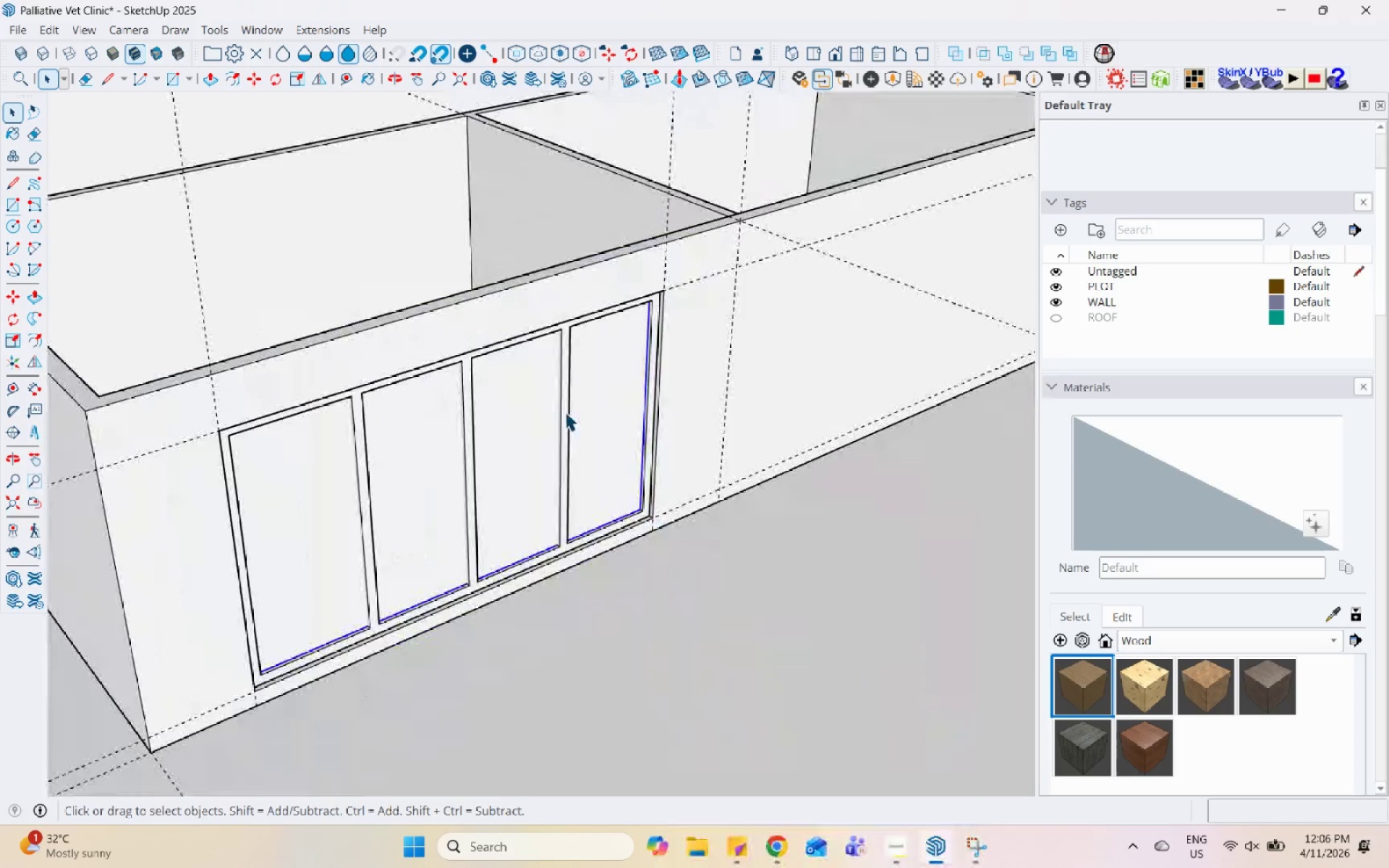 
scroll: coordinate [565, 412], scroll_direction: down, amount: 6.0
 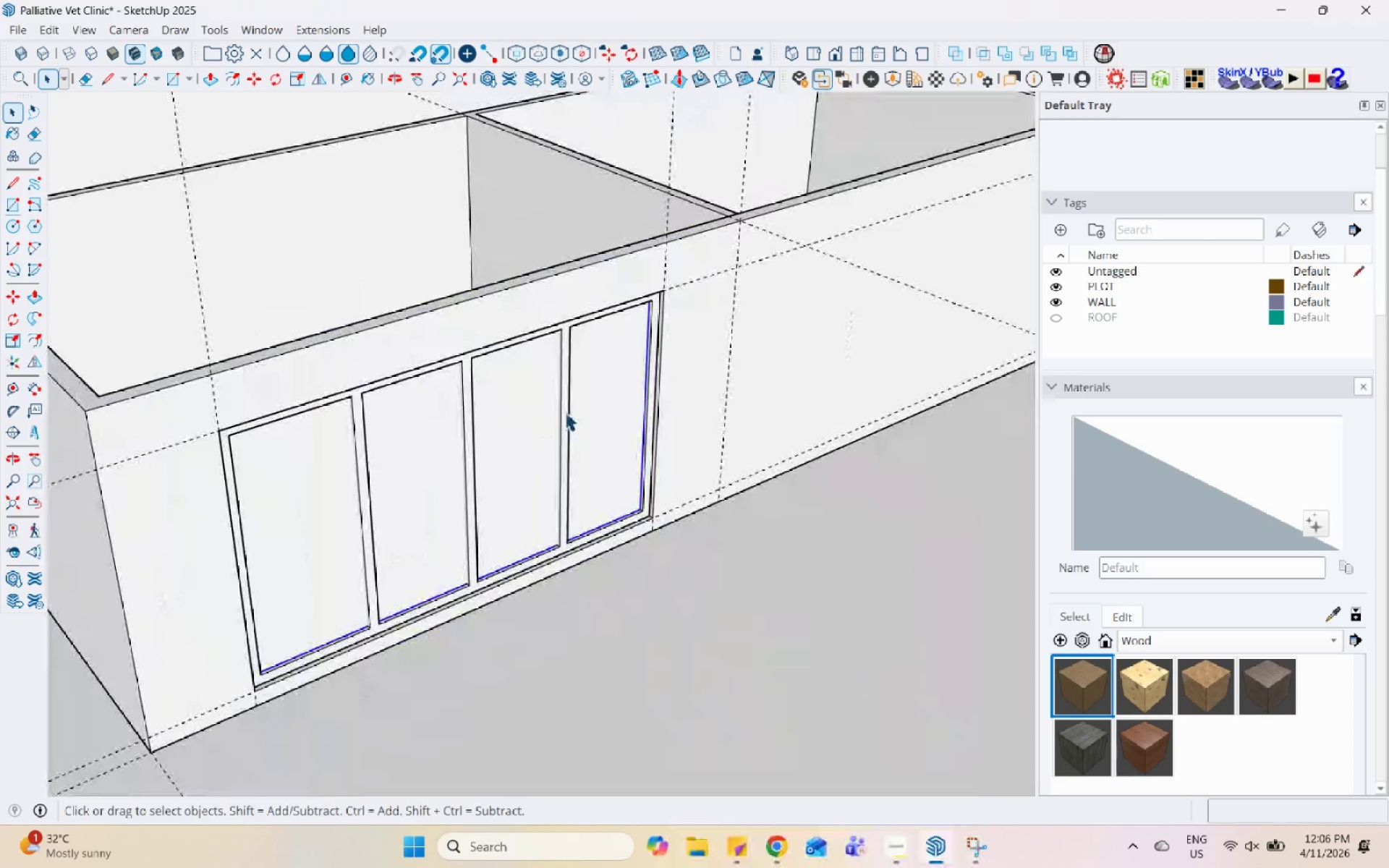 
left_click([563, 397])
 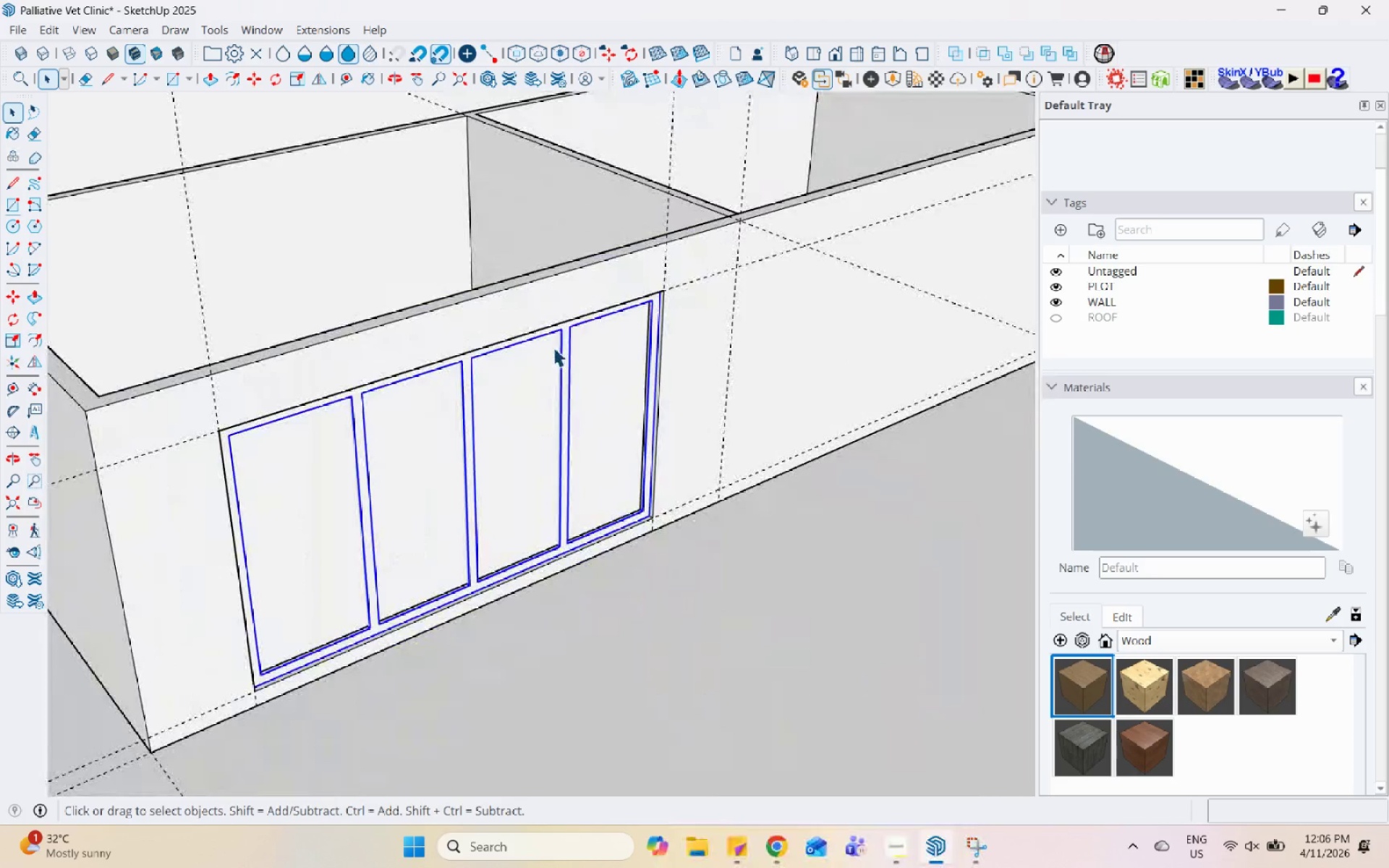 
hold_key(key=ControlLeft, duration=0.5)
 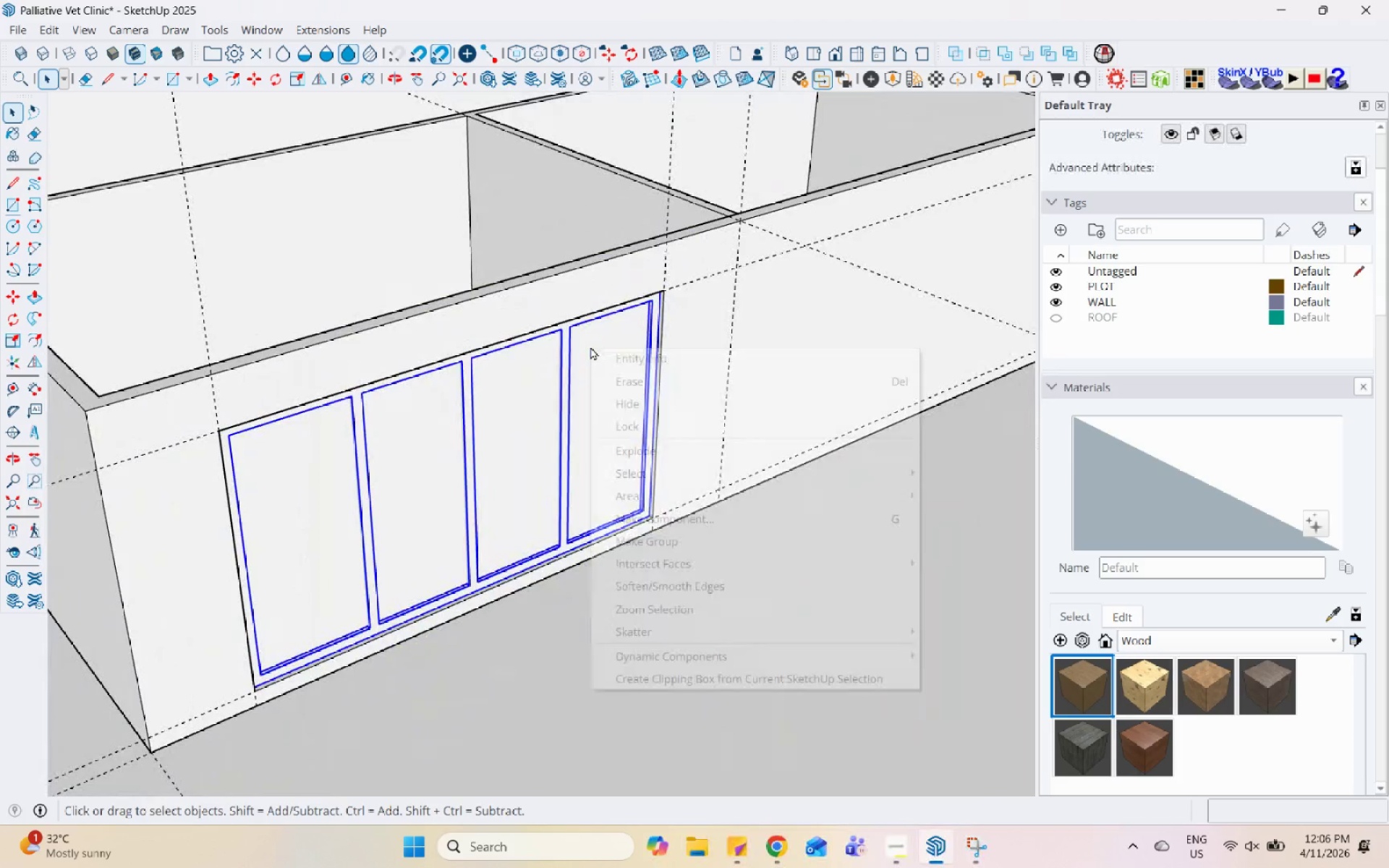 
right_click([590, 346])
 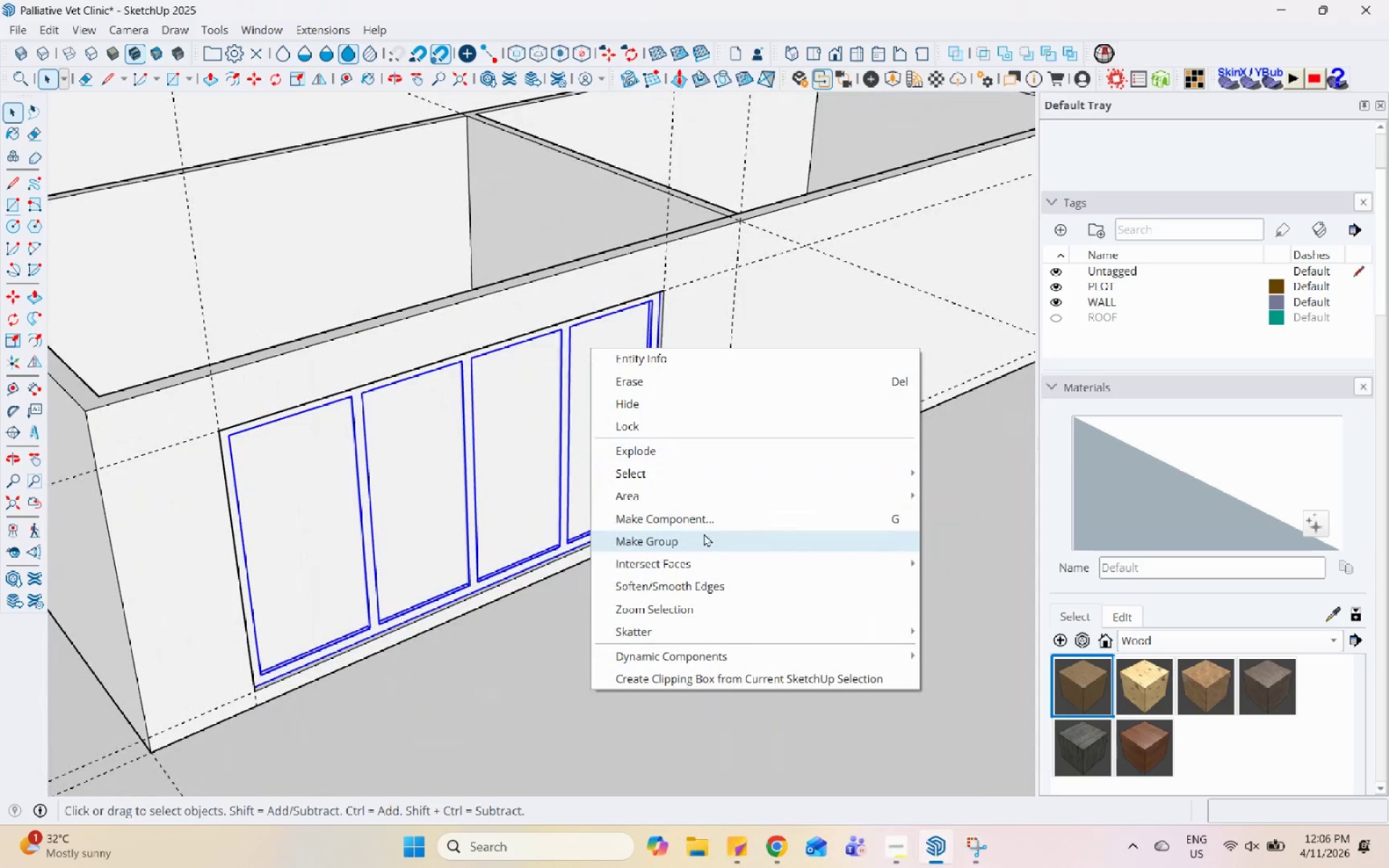 
left_click([704, 533])
 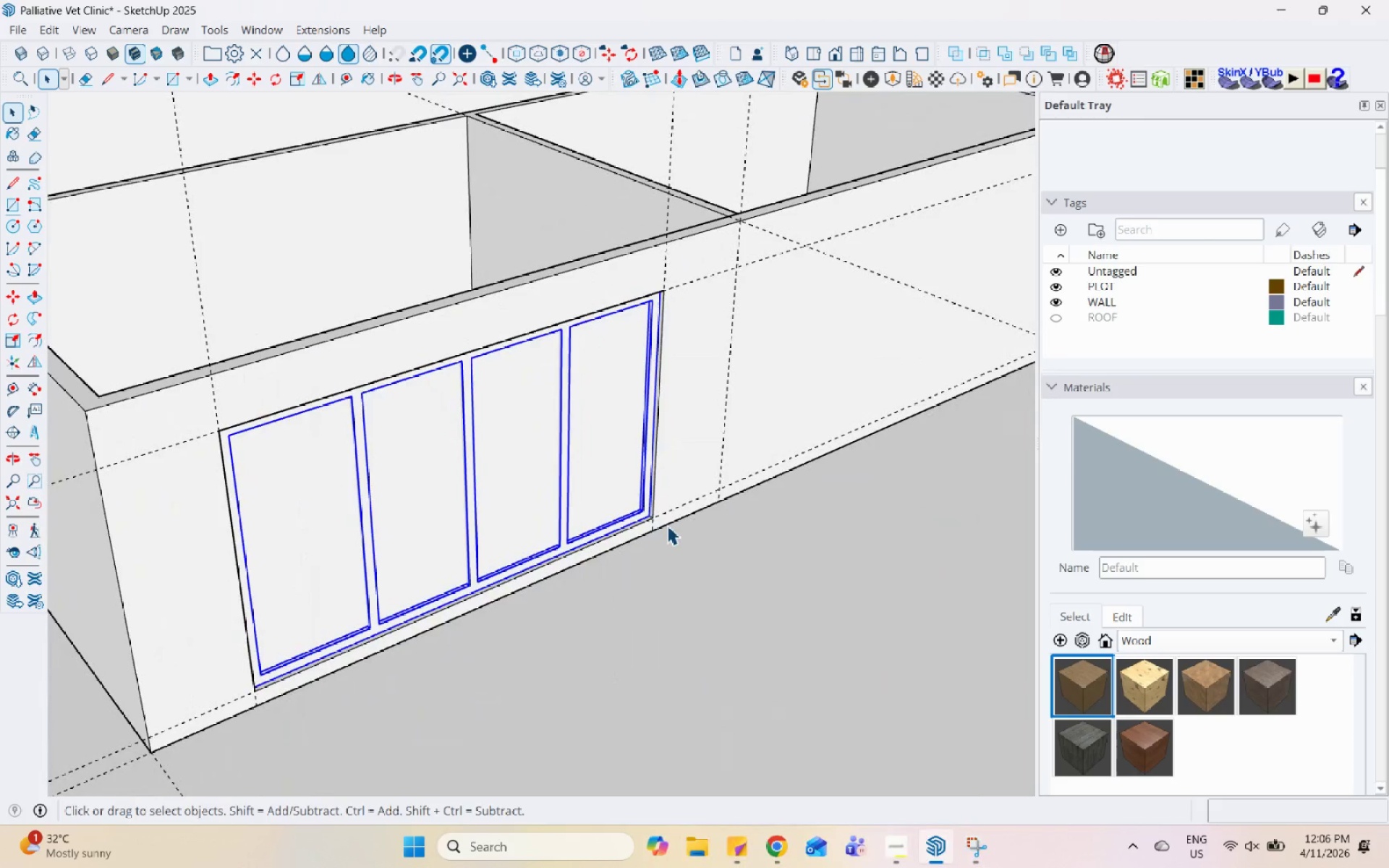 
right_click([480, 461])
 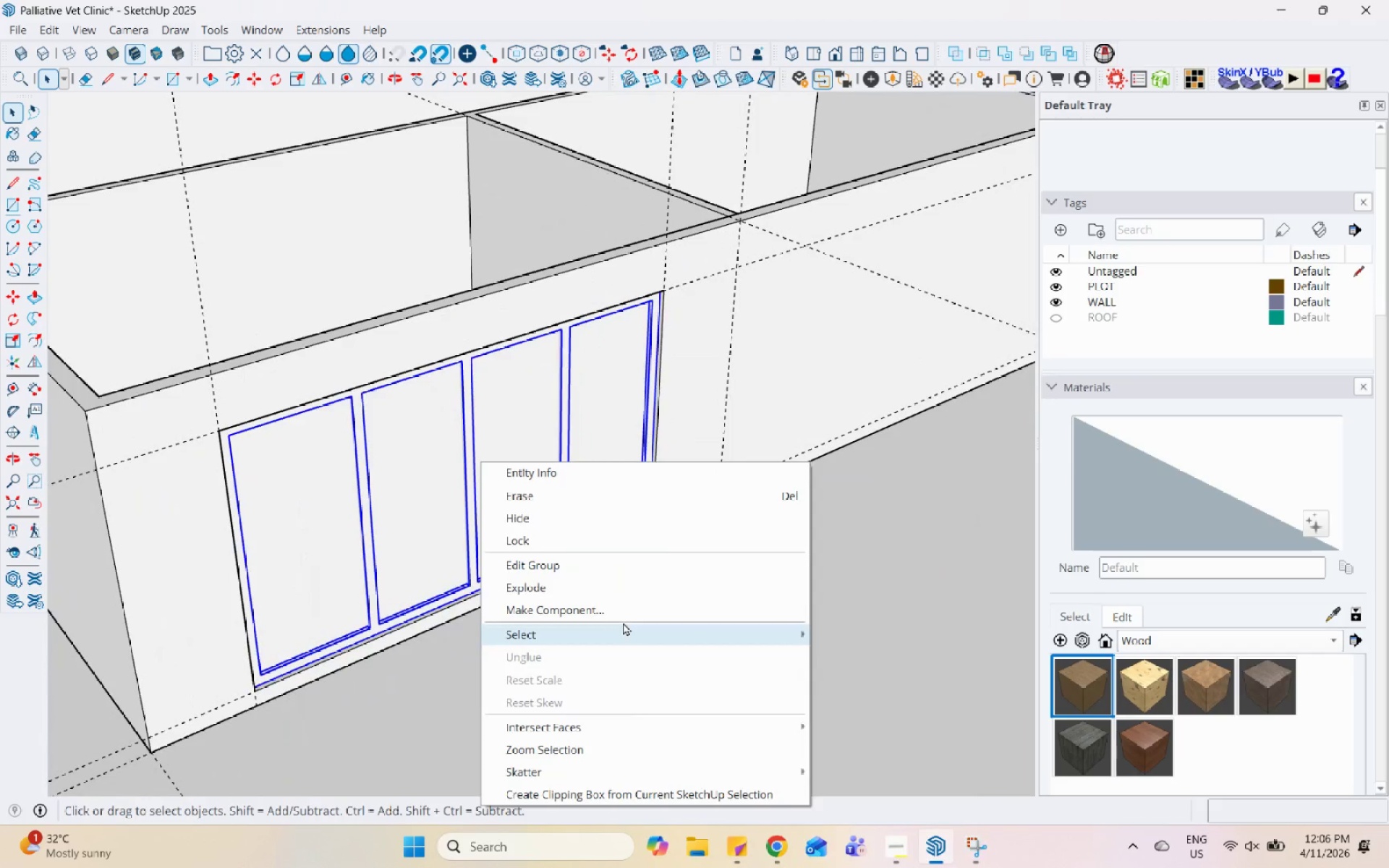 
left_click([626, 613])
 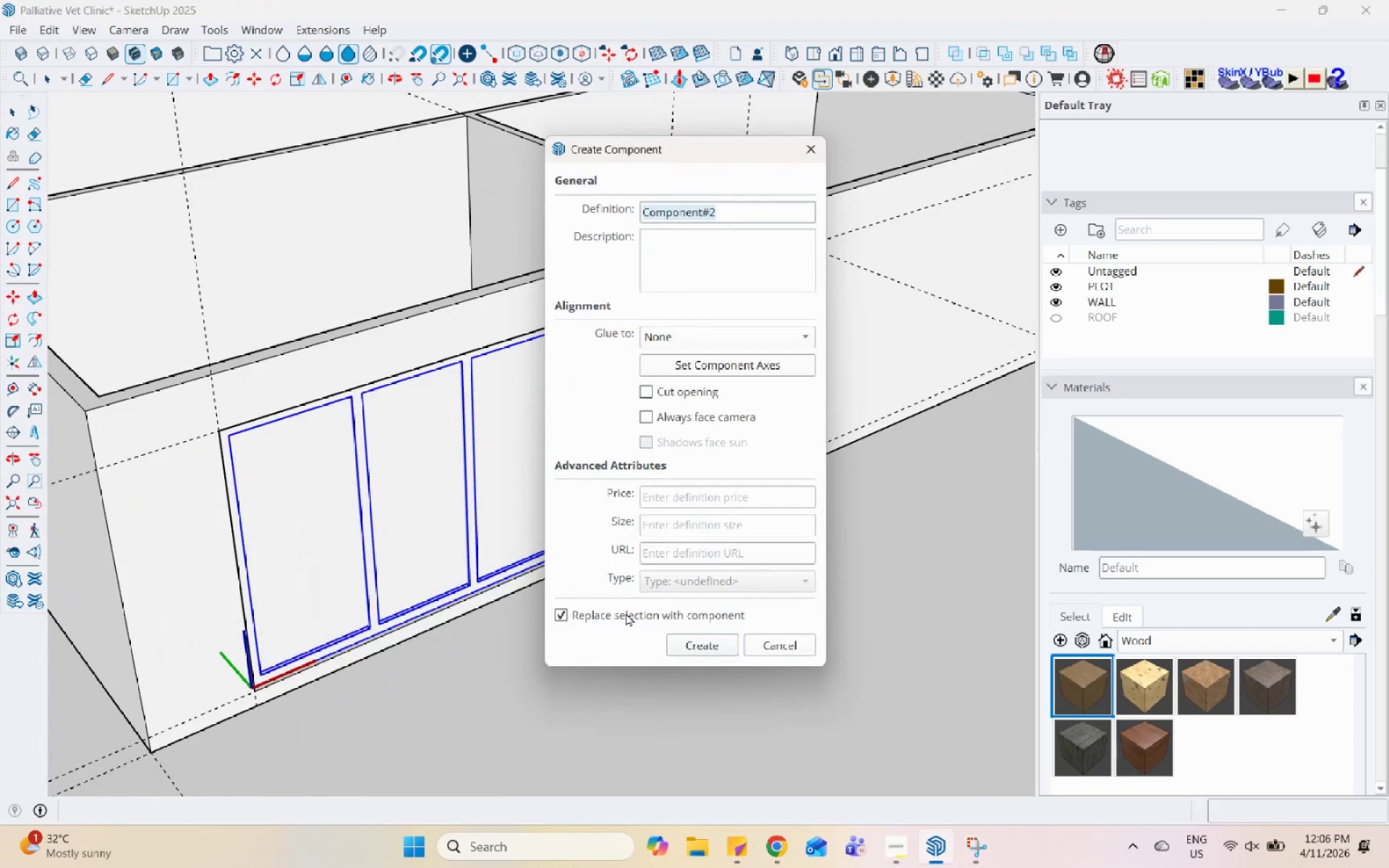 
type(WINDOWS)
 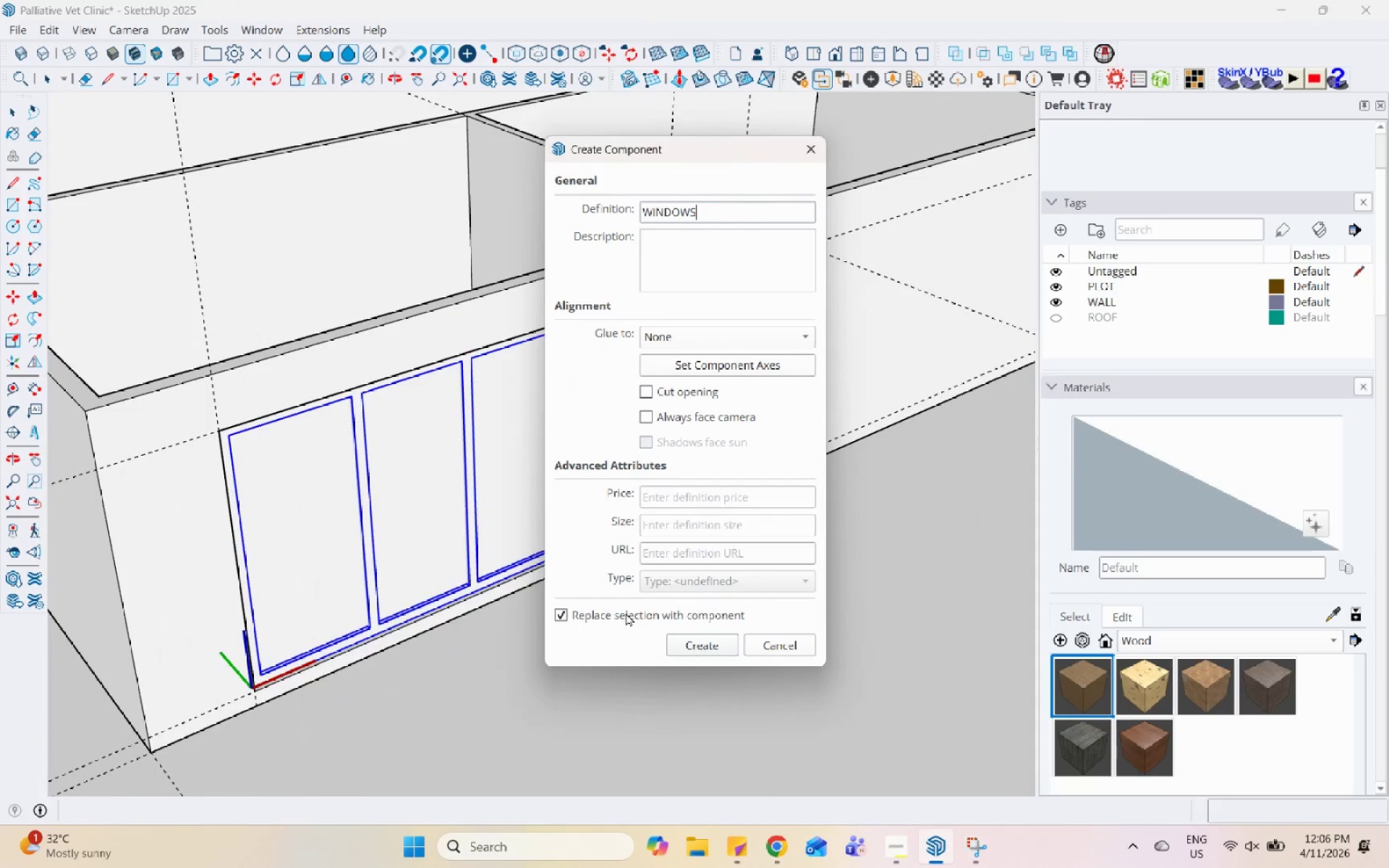 
key(Enter)
 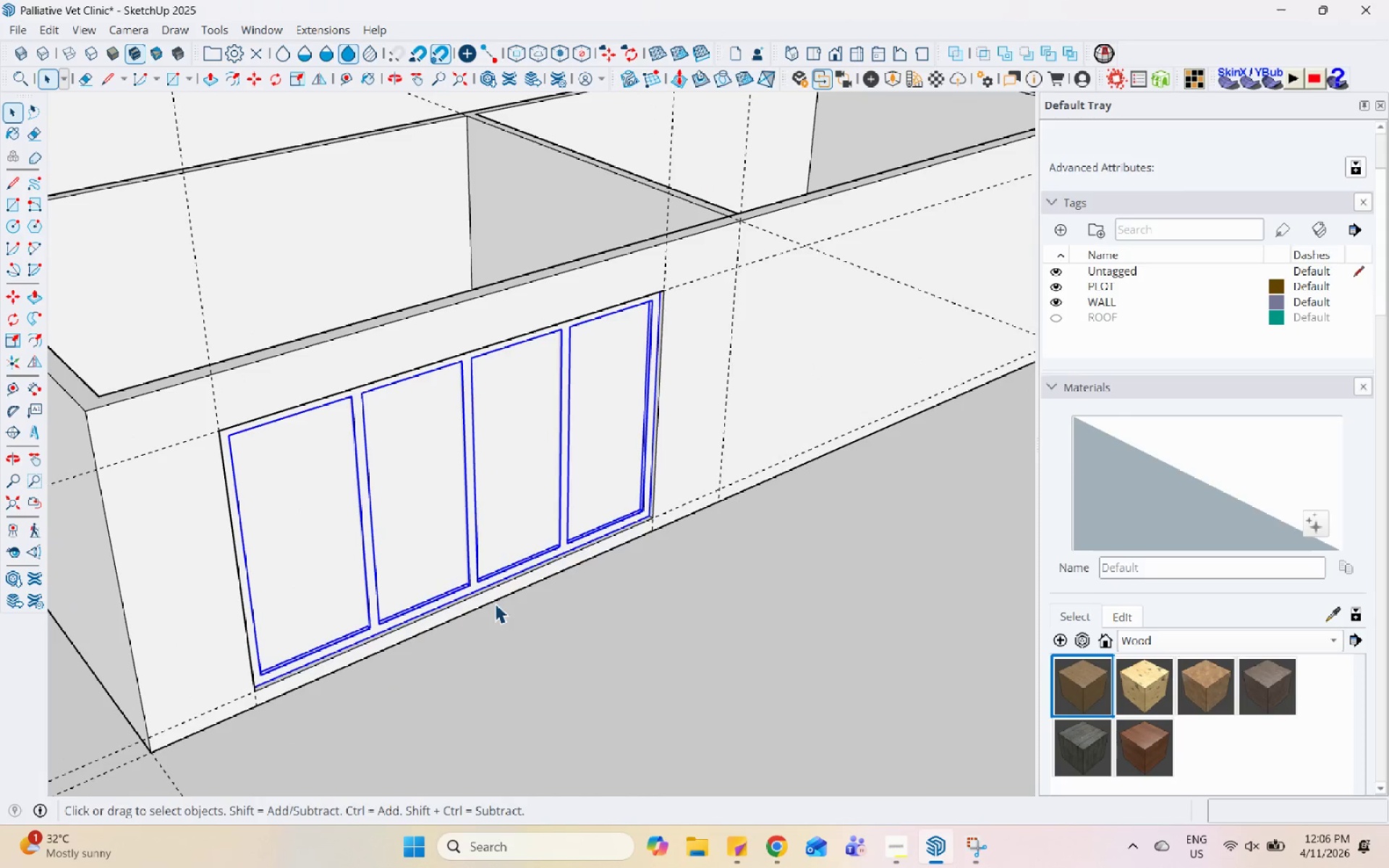 
key(M)
 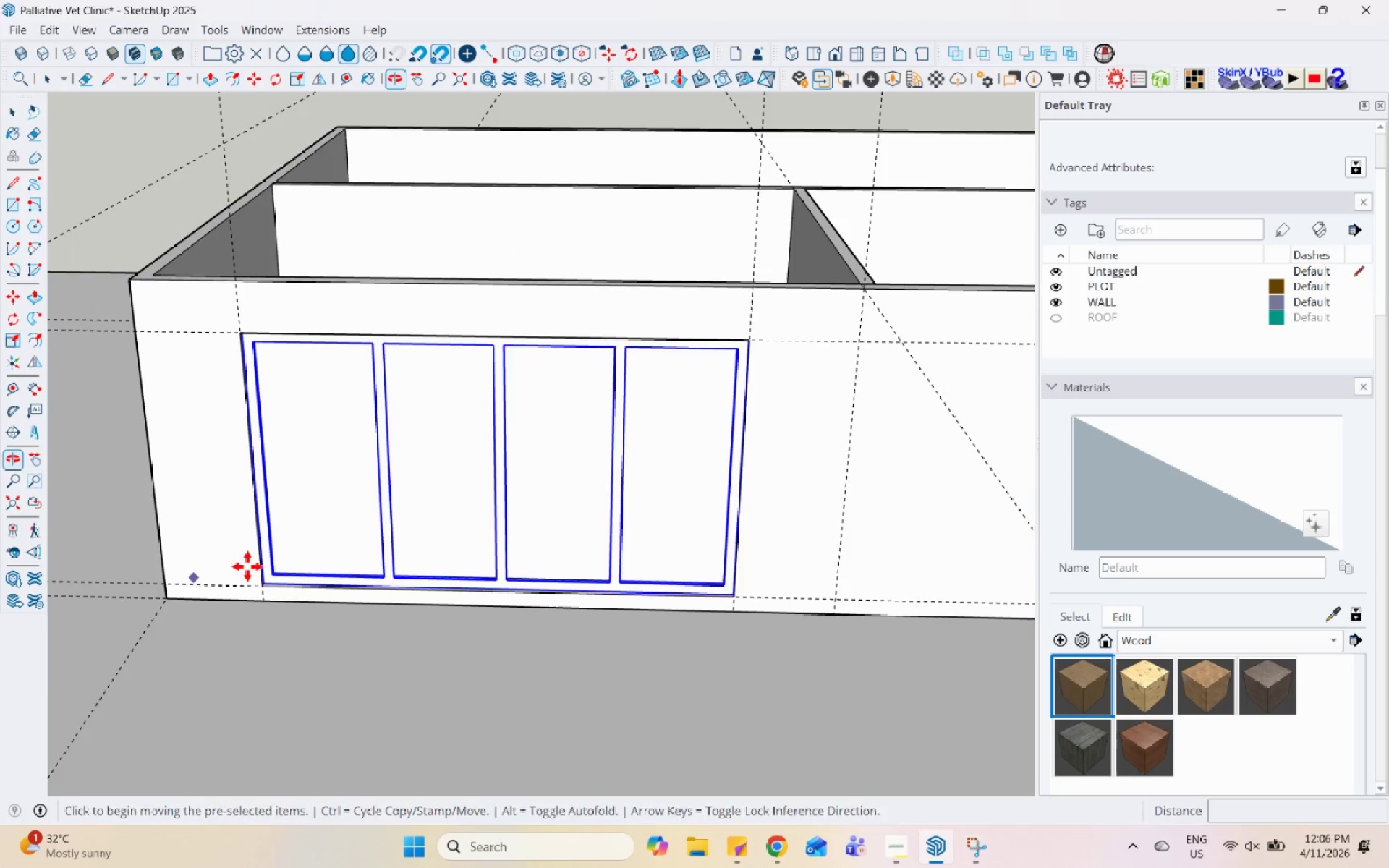 
scroll: coordinate [201, 608], scroll_direction: up, amount: 9.0
 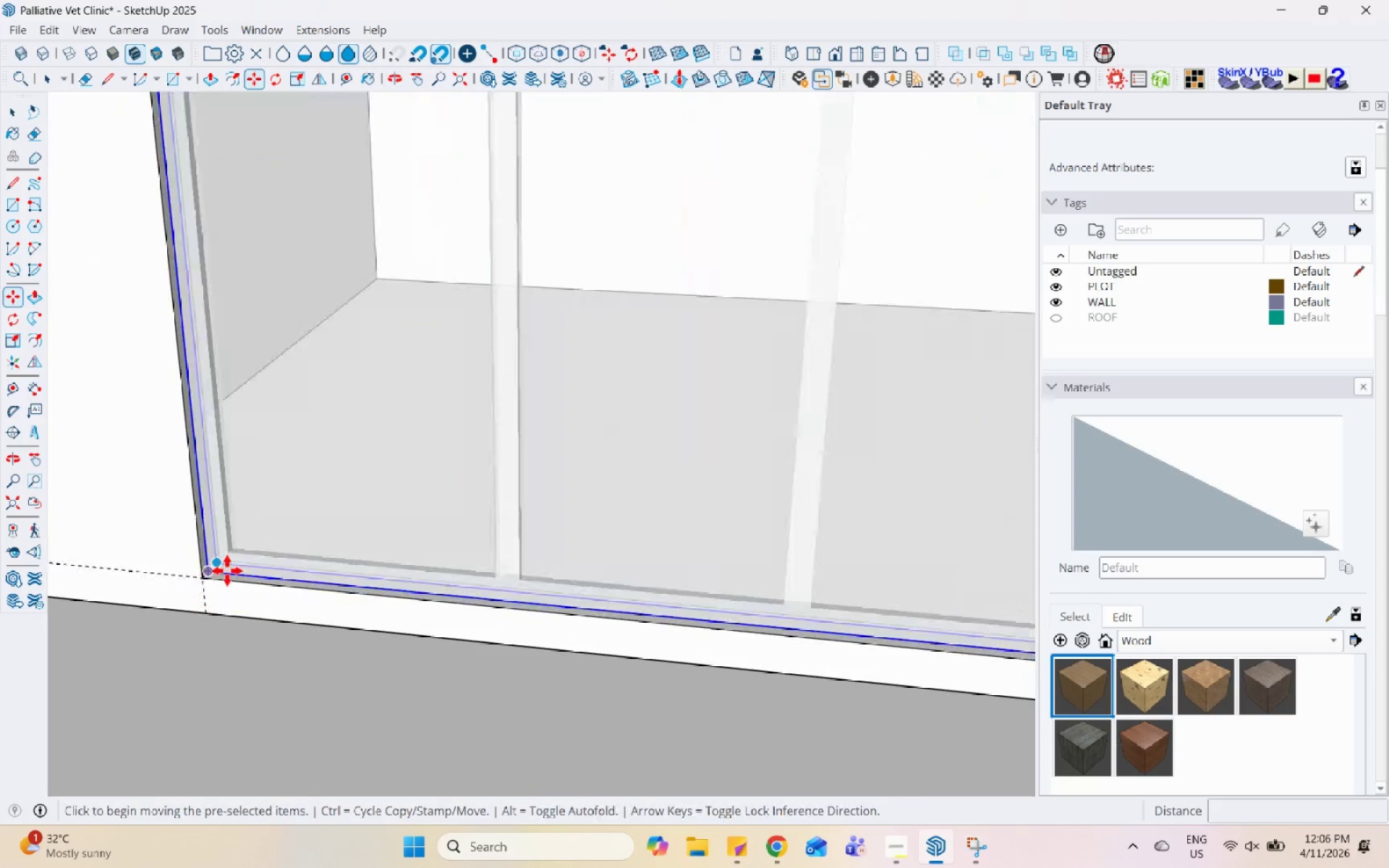 
scroll: coordinate [261, 454], scroll_direction: down, amount: 16.0
 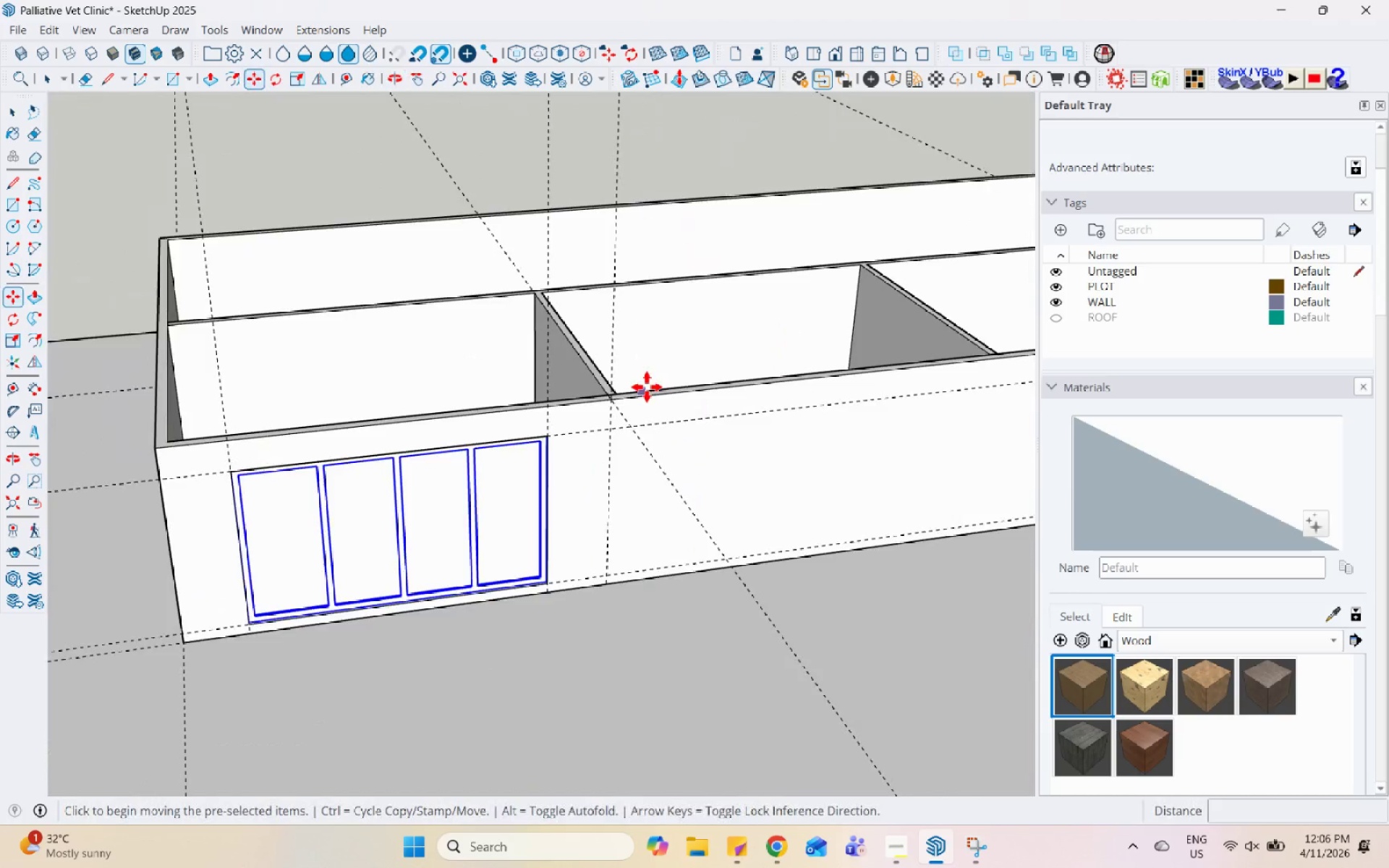 
scroll: coordinate [579, 407], scroll_direction: up, amount: 11.0
 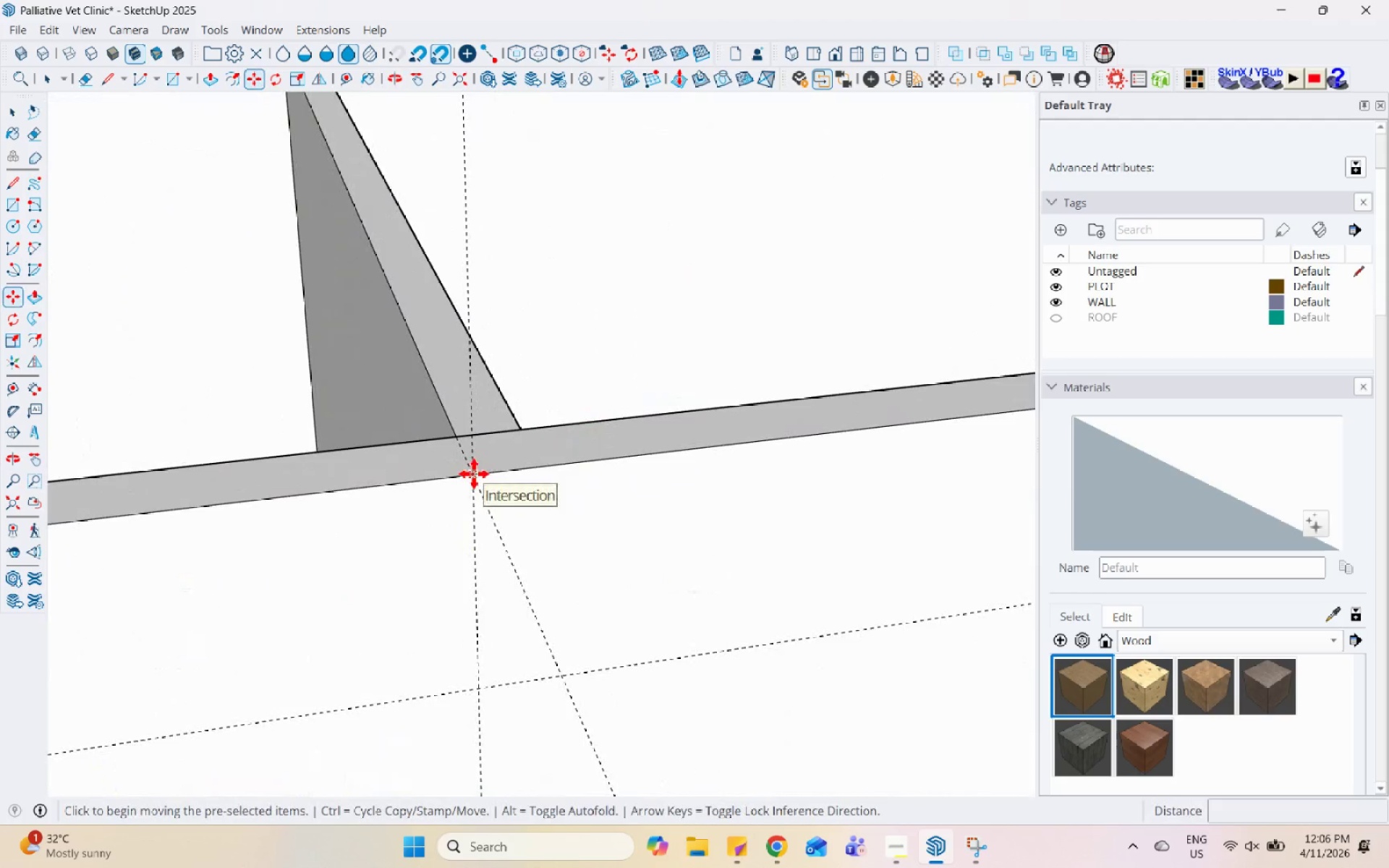 
key(Control+ControlLeft)
 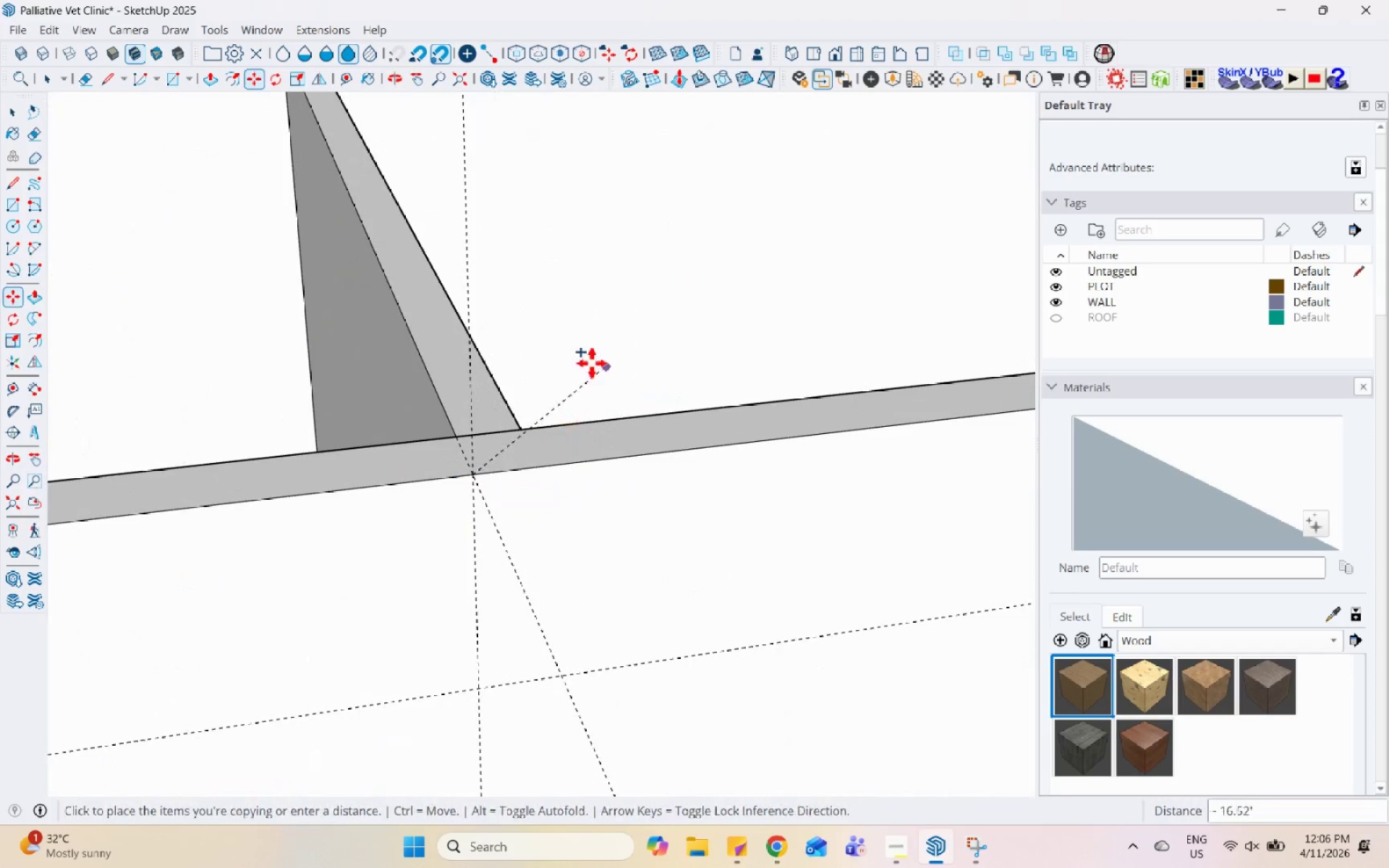 
scroll: coordinate [279, 480], scroll_direction: down, amount: 16.0
 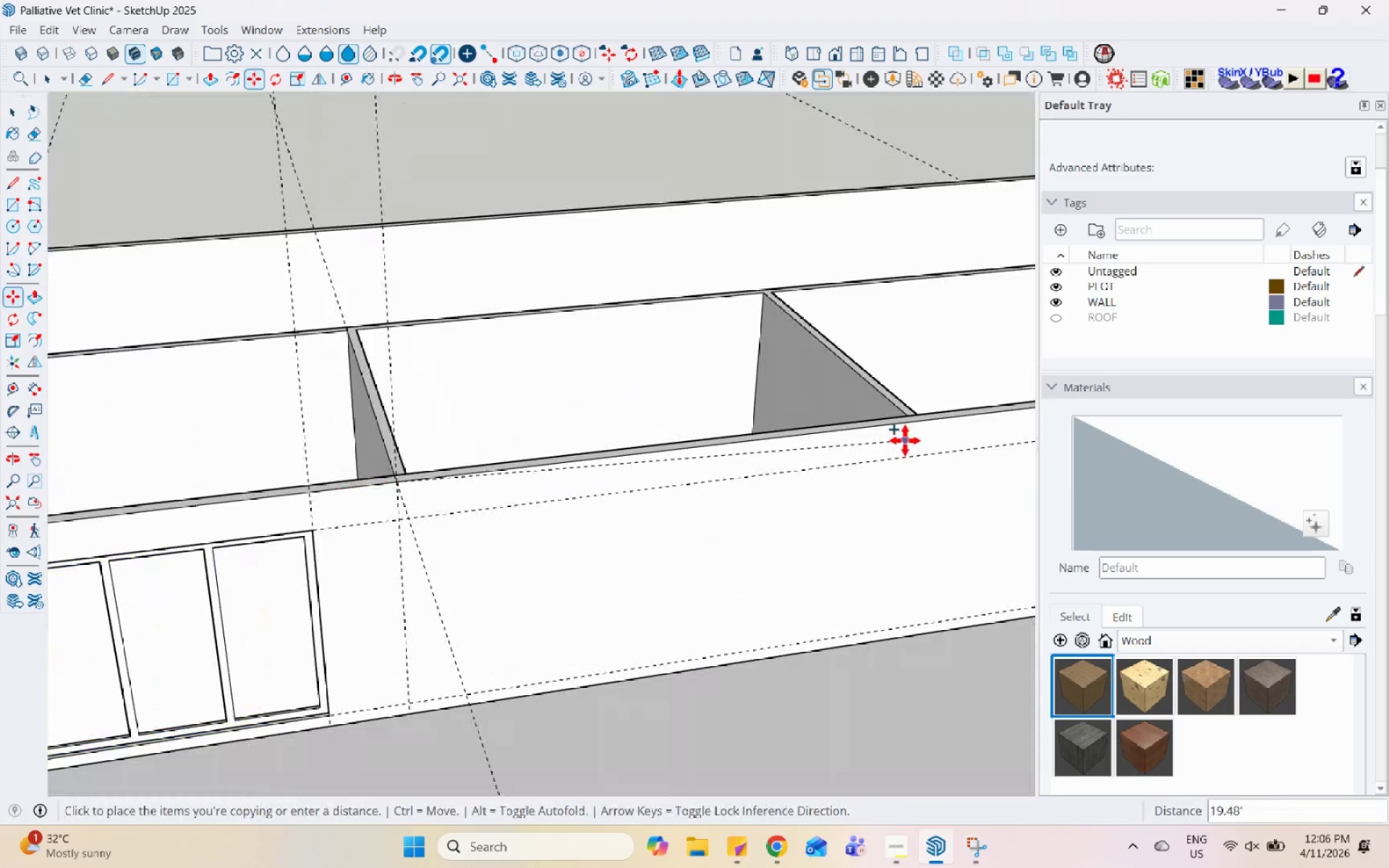 
scroll: coordinate [917, 426], scroll_direction: up, amount: 3.0
 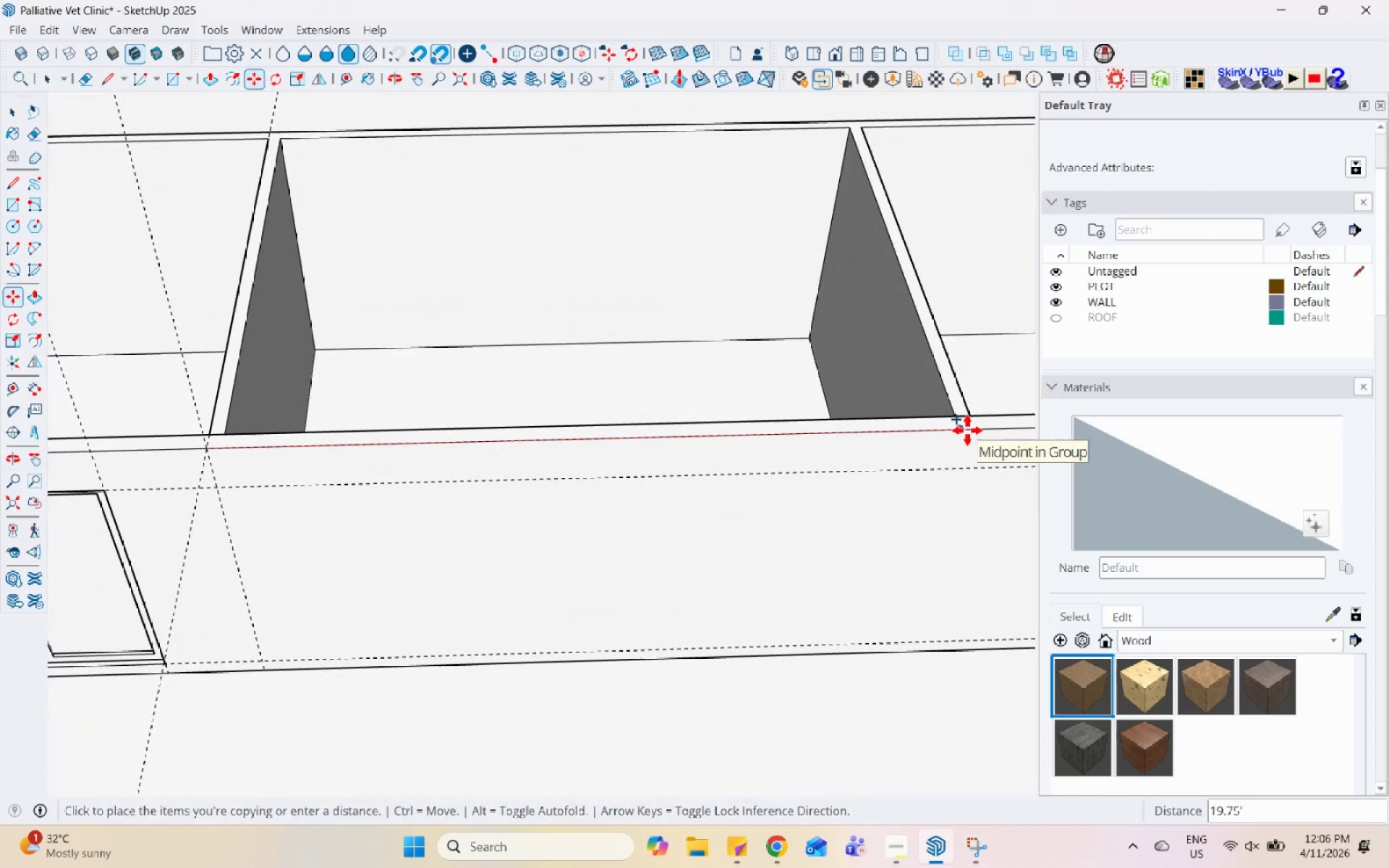 
scroll: coordinate [967, 430], scroll_direction: down, amount: 4.0
 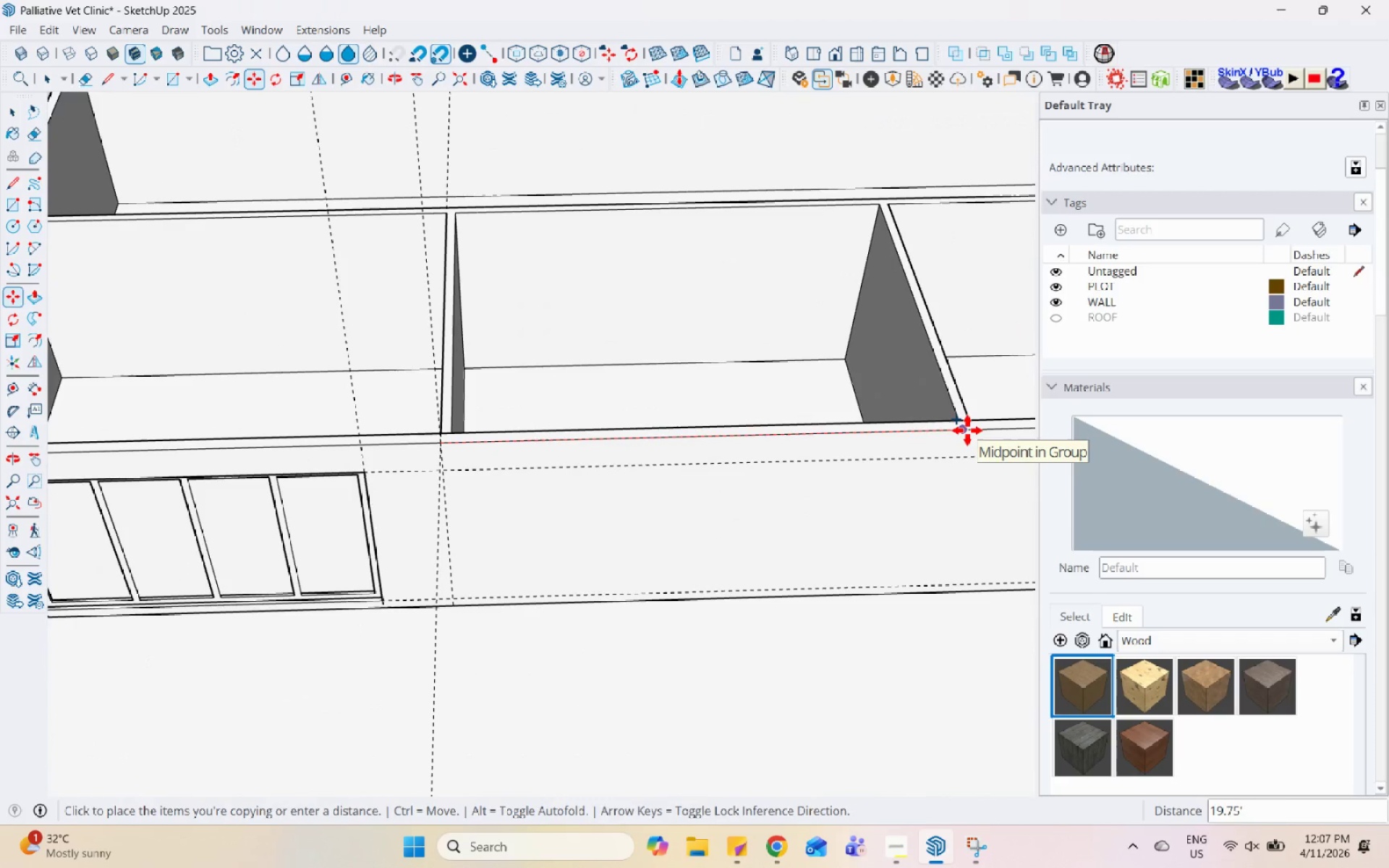 
key(Space)
 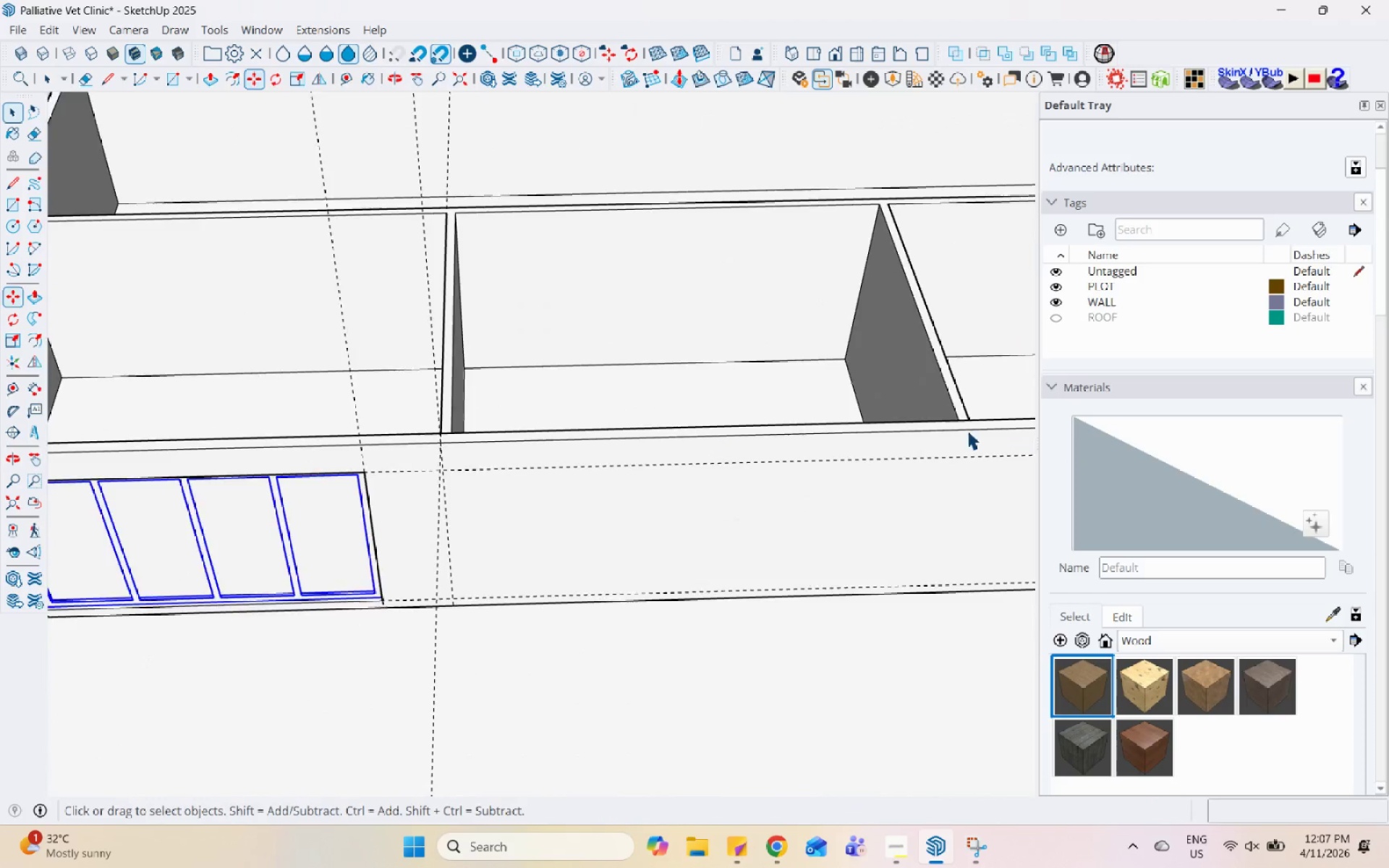 
scroll: coordinate [174, 573], scroll_direction: up, amount: 9.0
 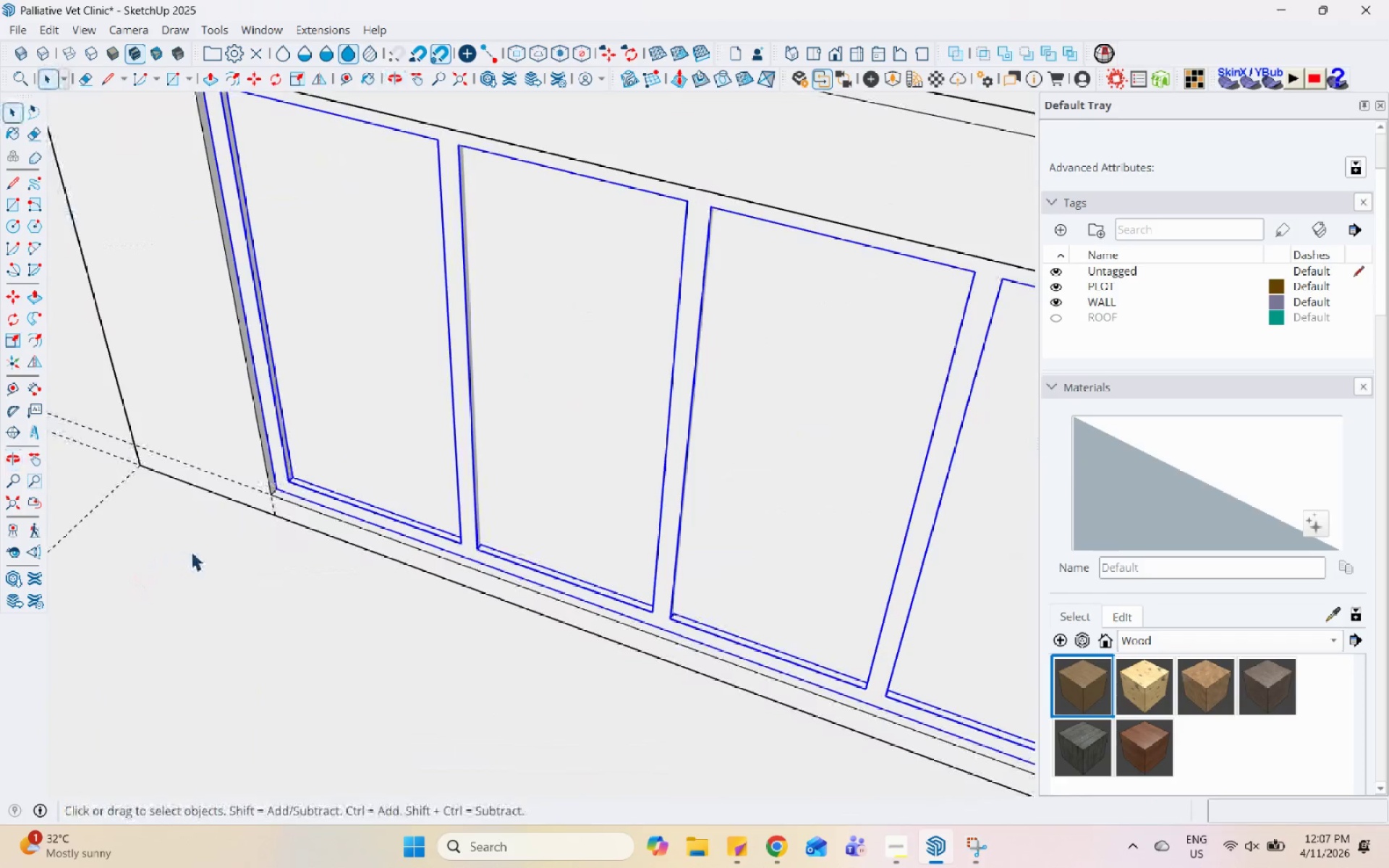 
key(M)
 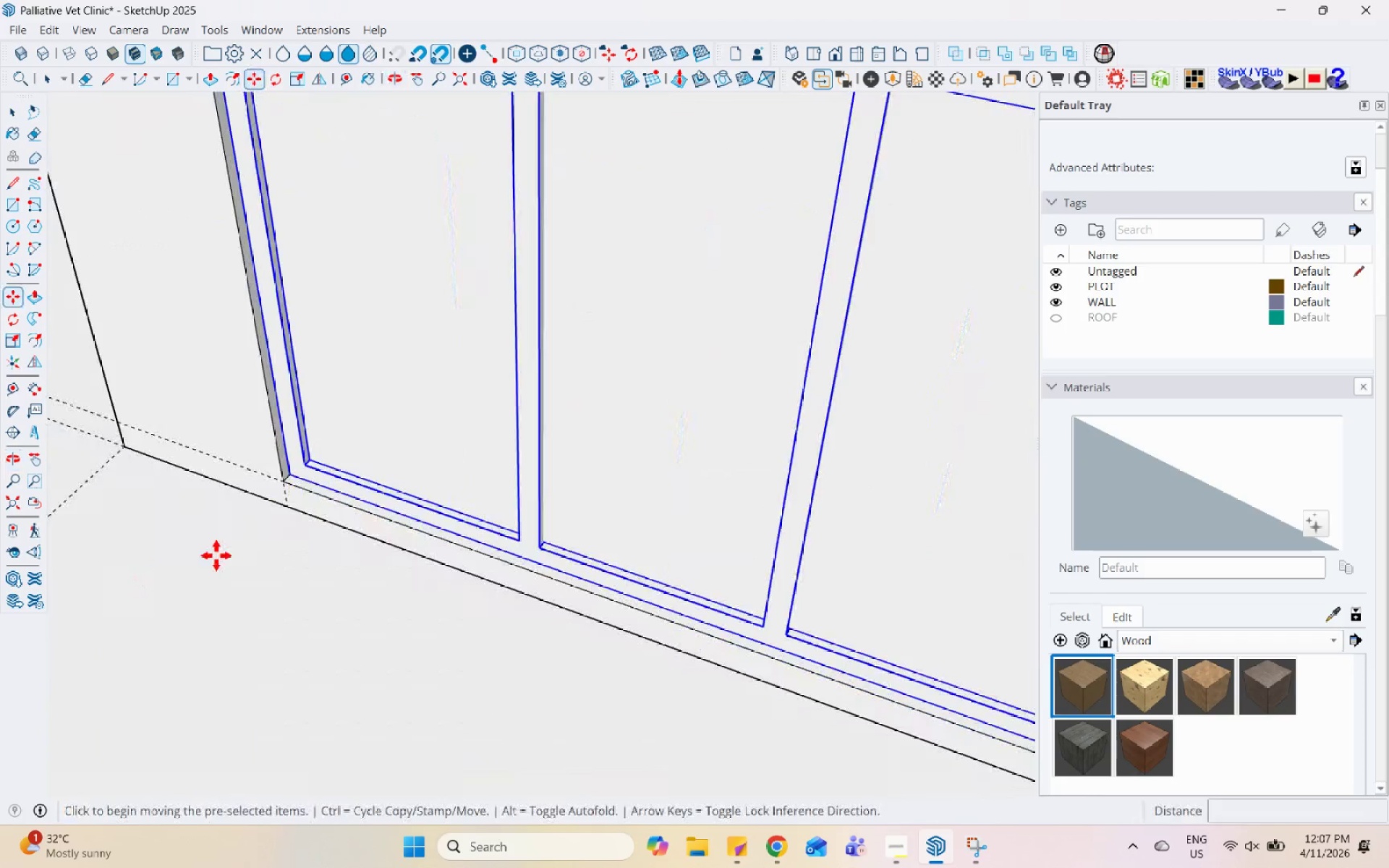 
left_click([318, 447])
 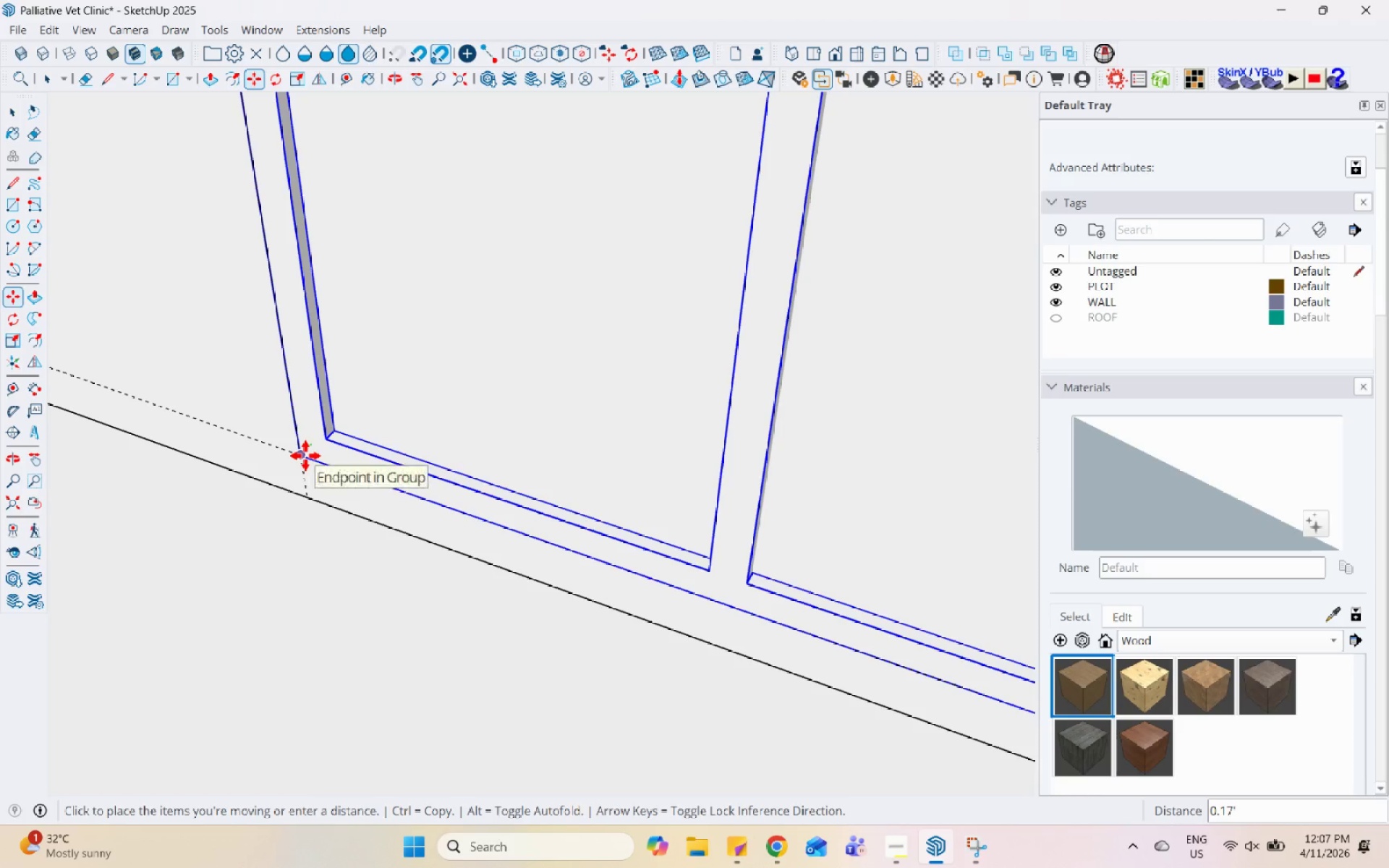 
scroll: coordinate [318, 447], scroll_direction: up, amount: 7.0
 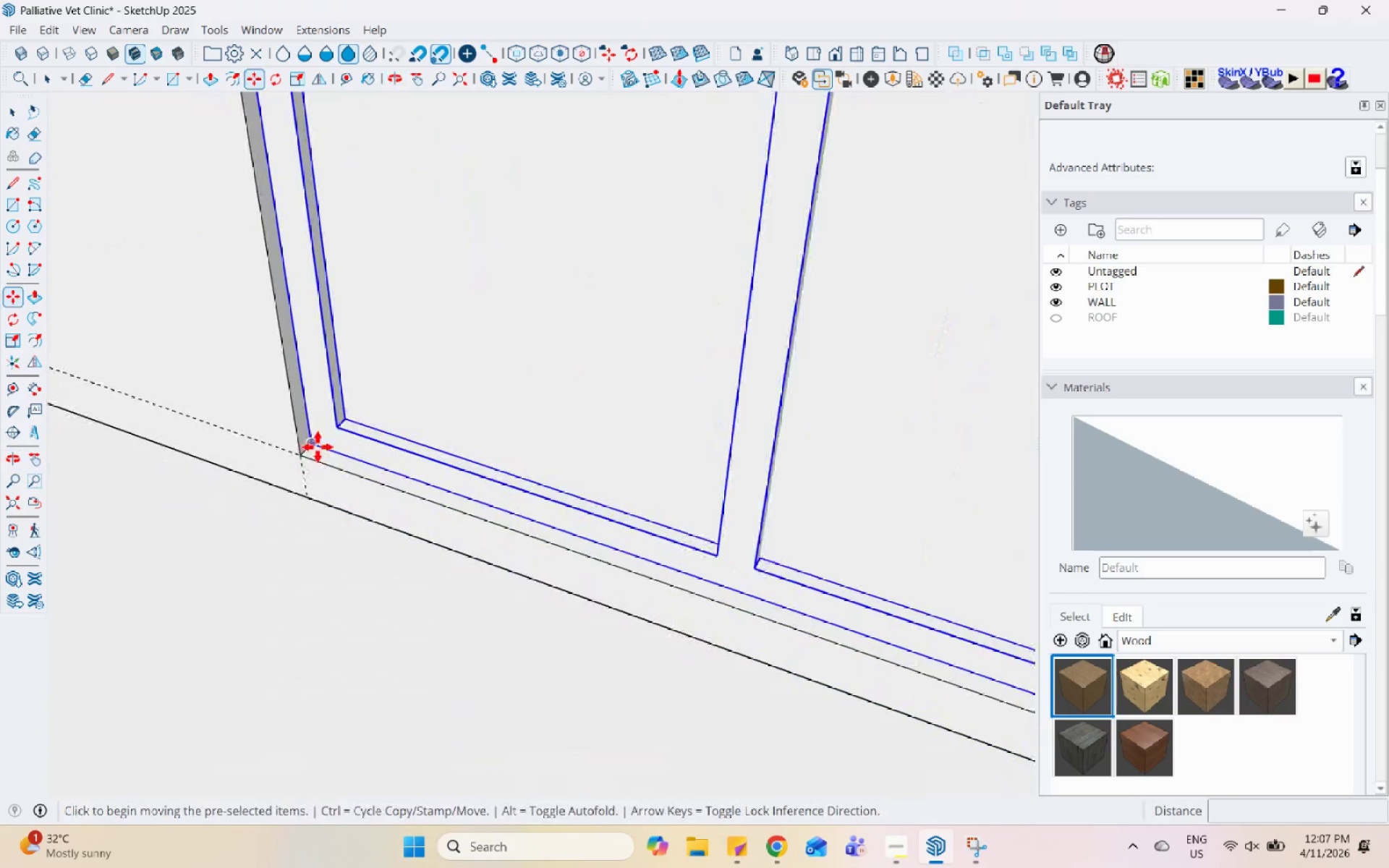 
left_click([305, 456])
 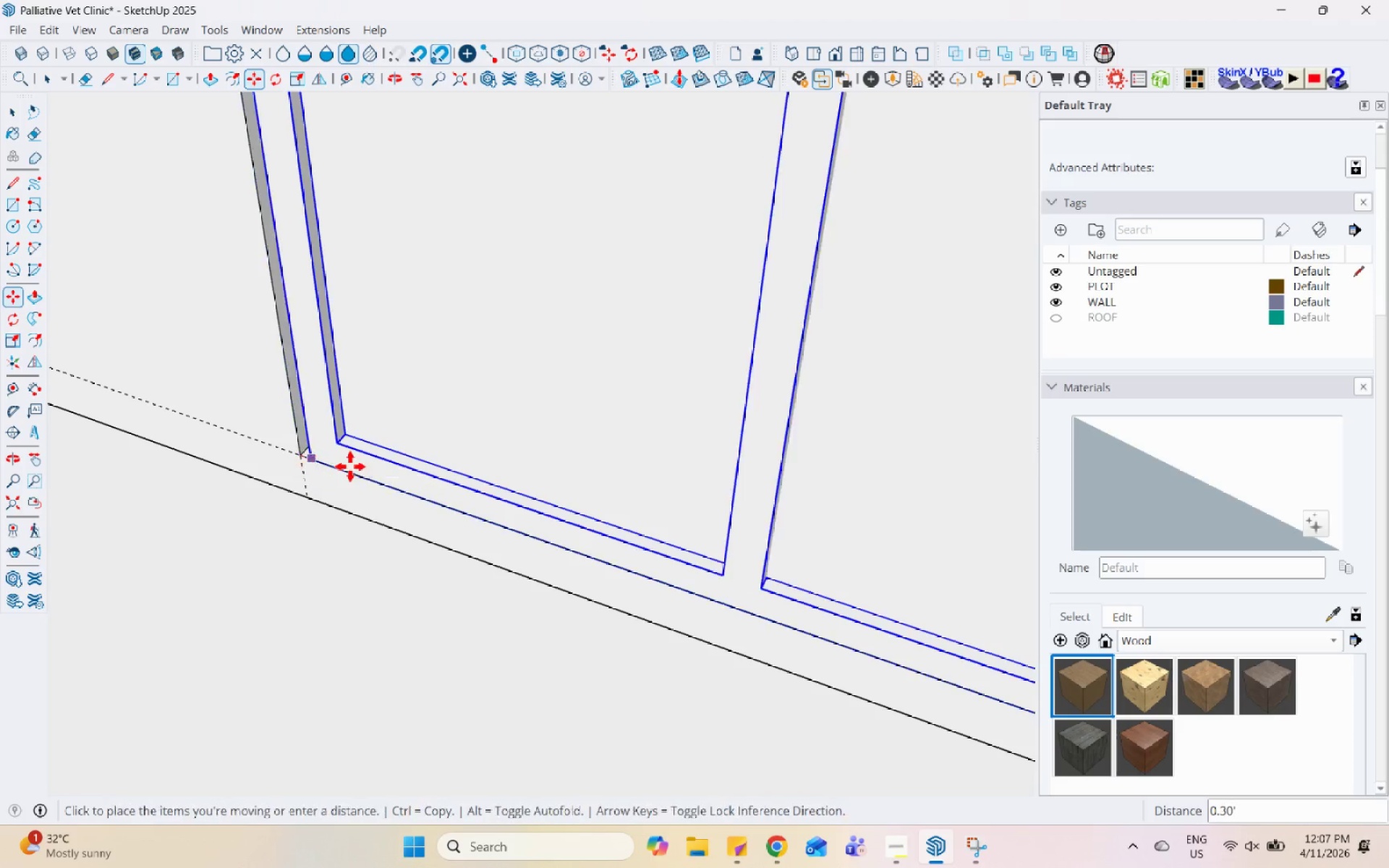 
scroll: coordinate [184, 475], scroll_direction: down, amount: 20.0
 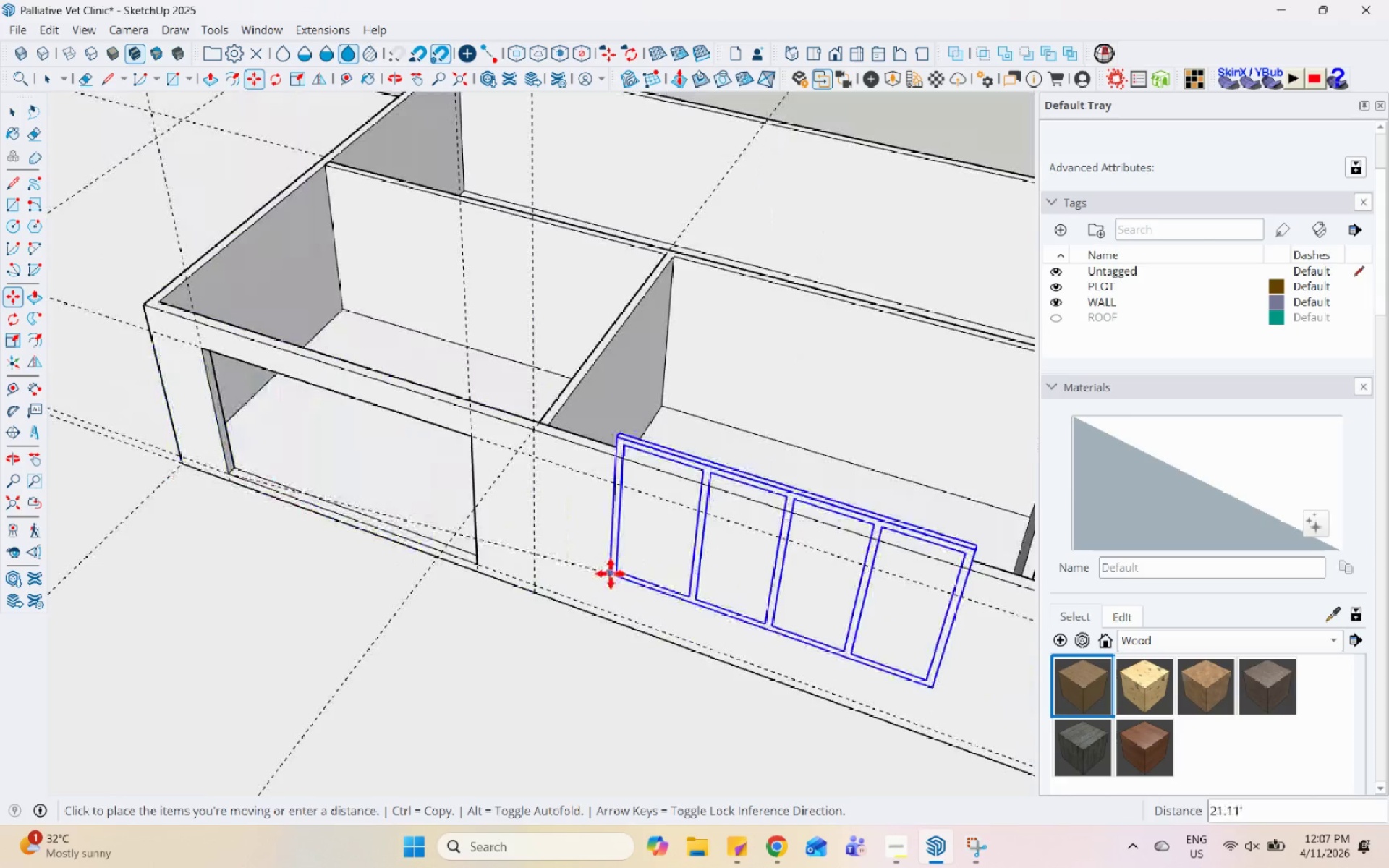 
scroll: coordinate [607, 576], scroll_direction: up, amount: 3.0
 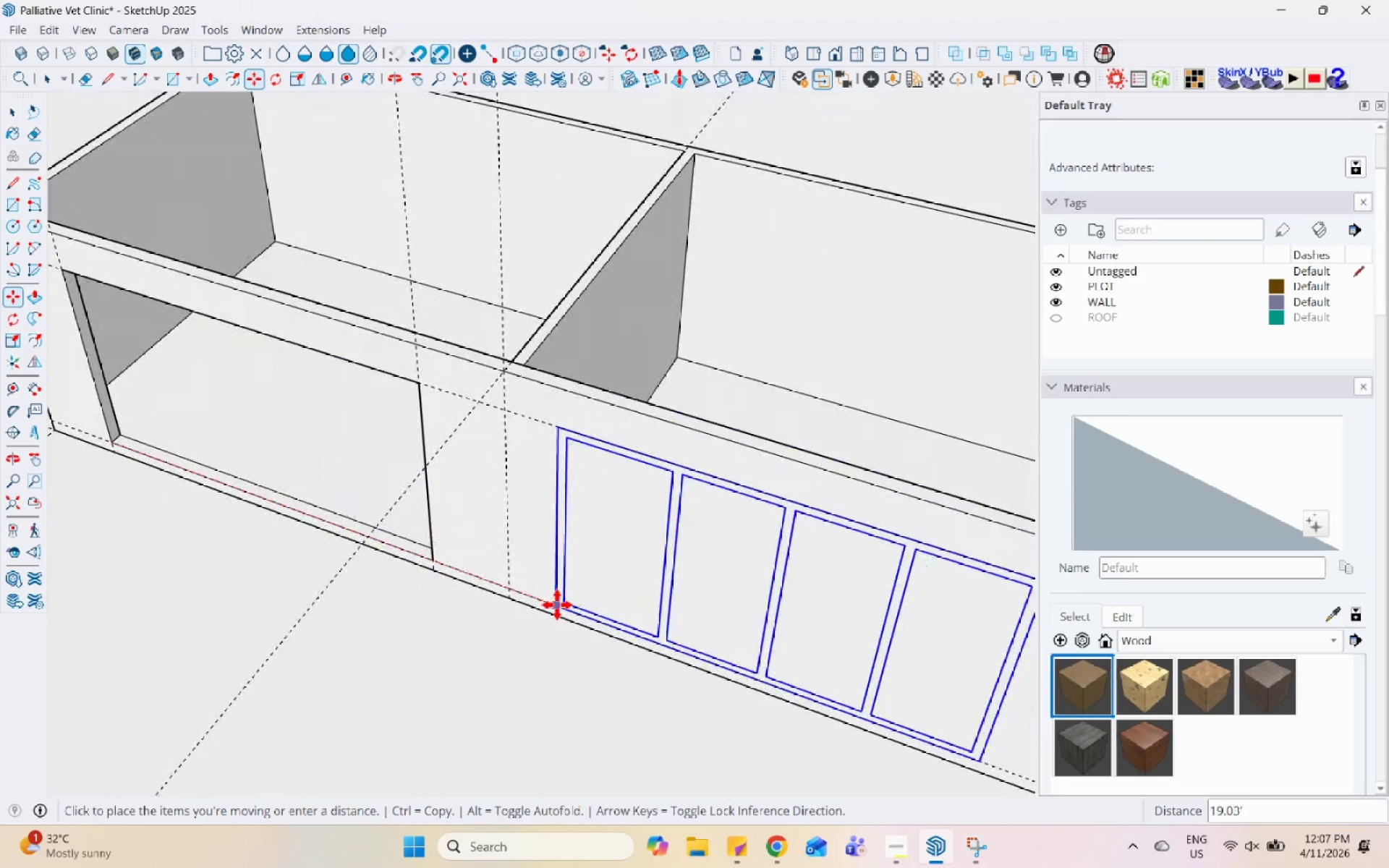 
left_click([556, 605])
 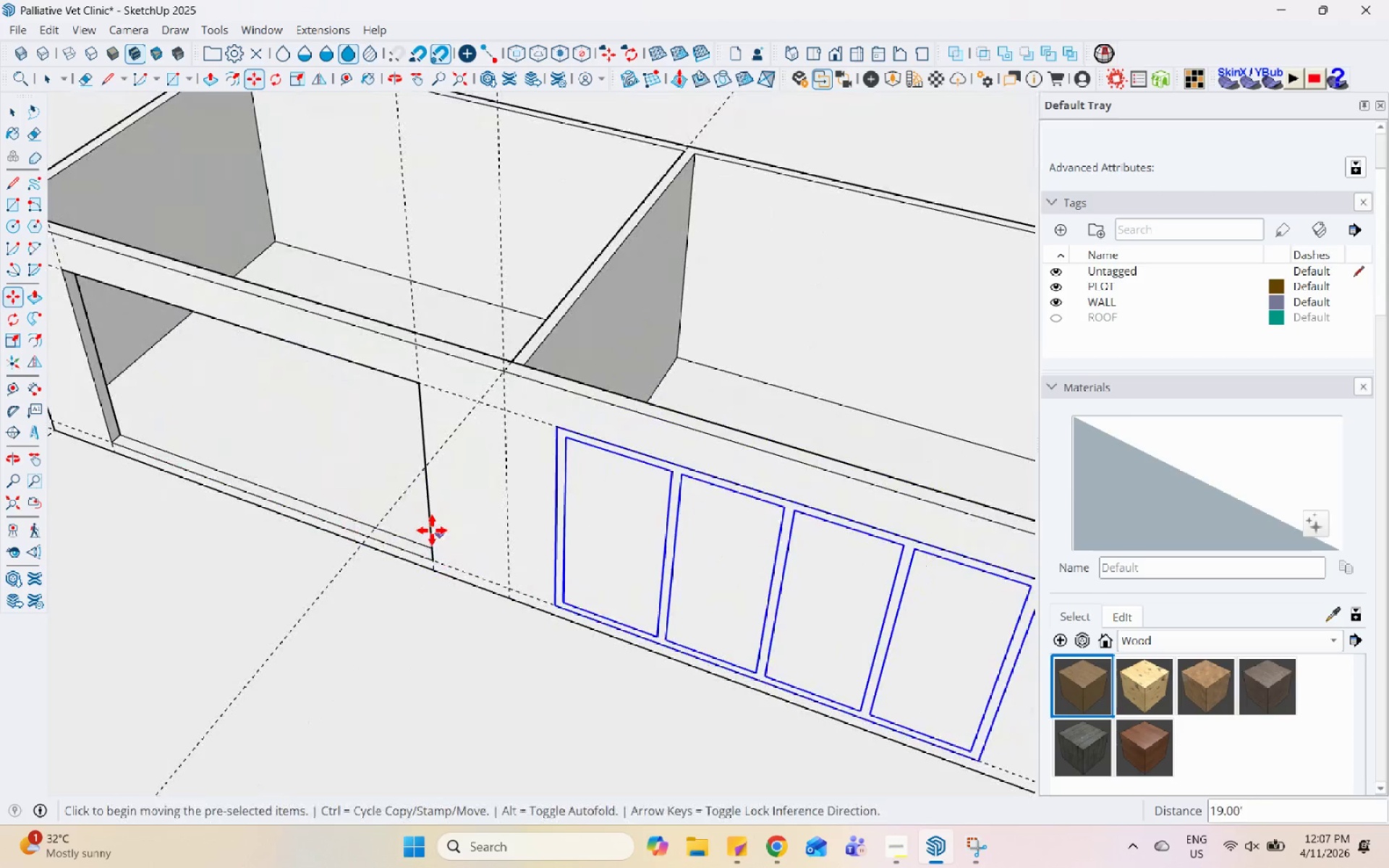 
scroll: coordinate [408, 529], scroll_direction: down, amount: 5.0
 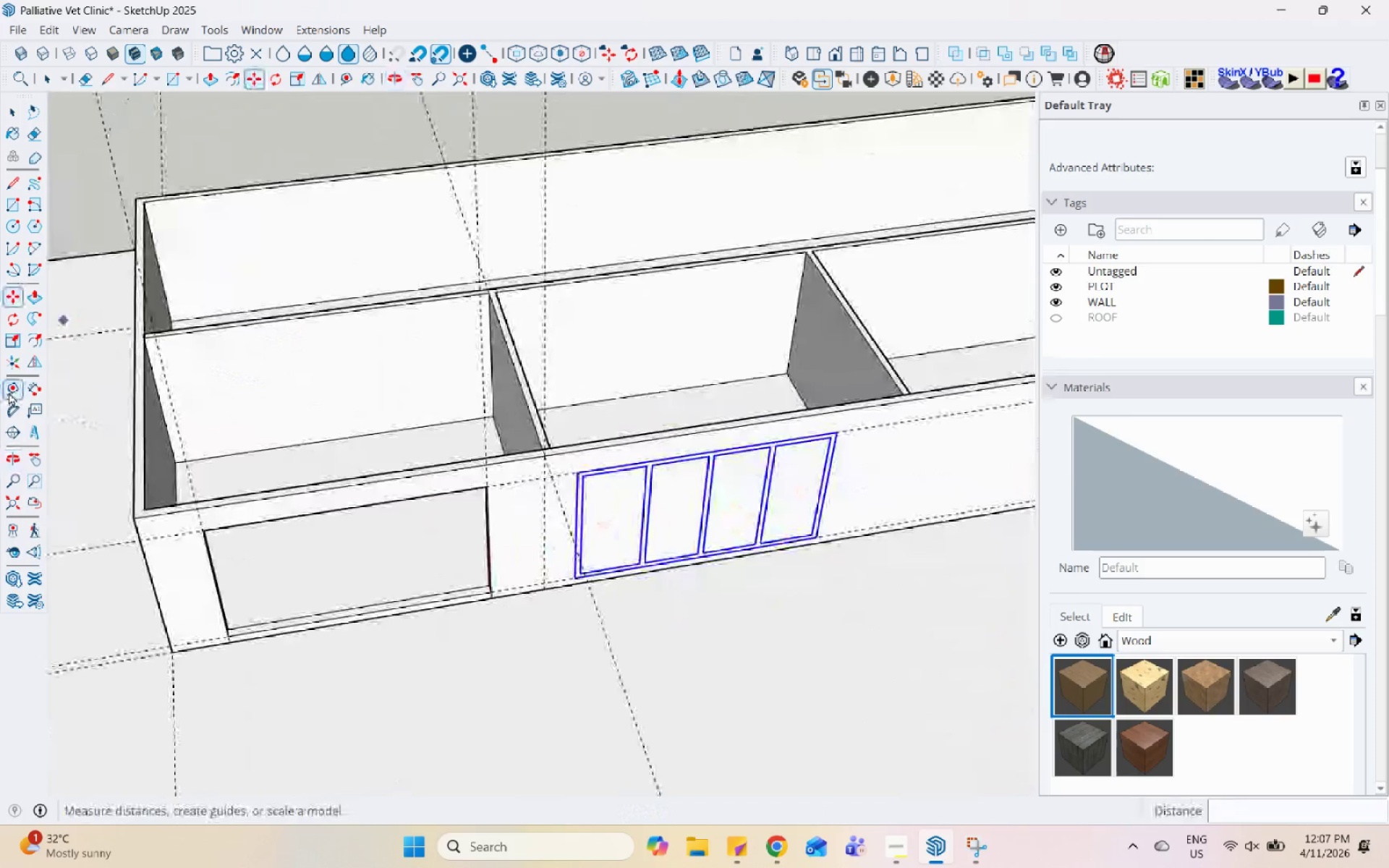 
left_click([10, 392])
 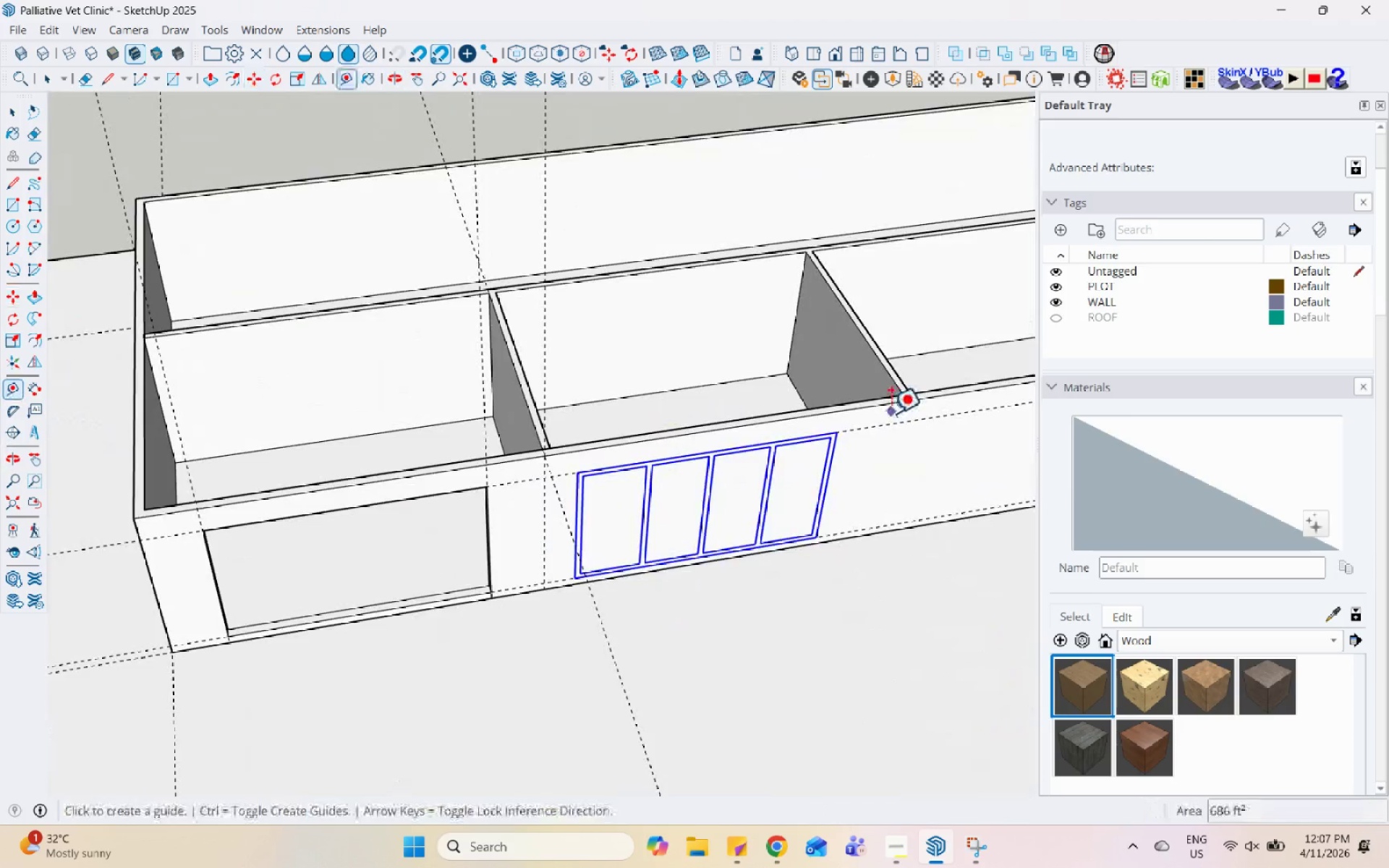 
left_click([885, 370])
 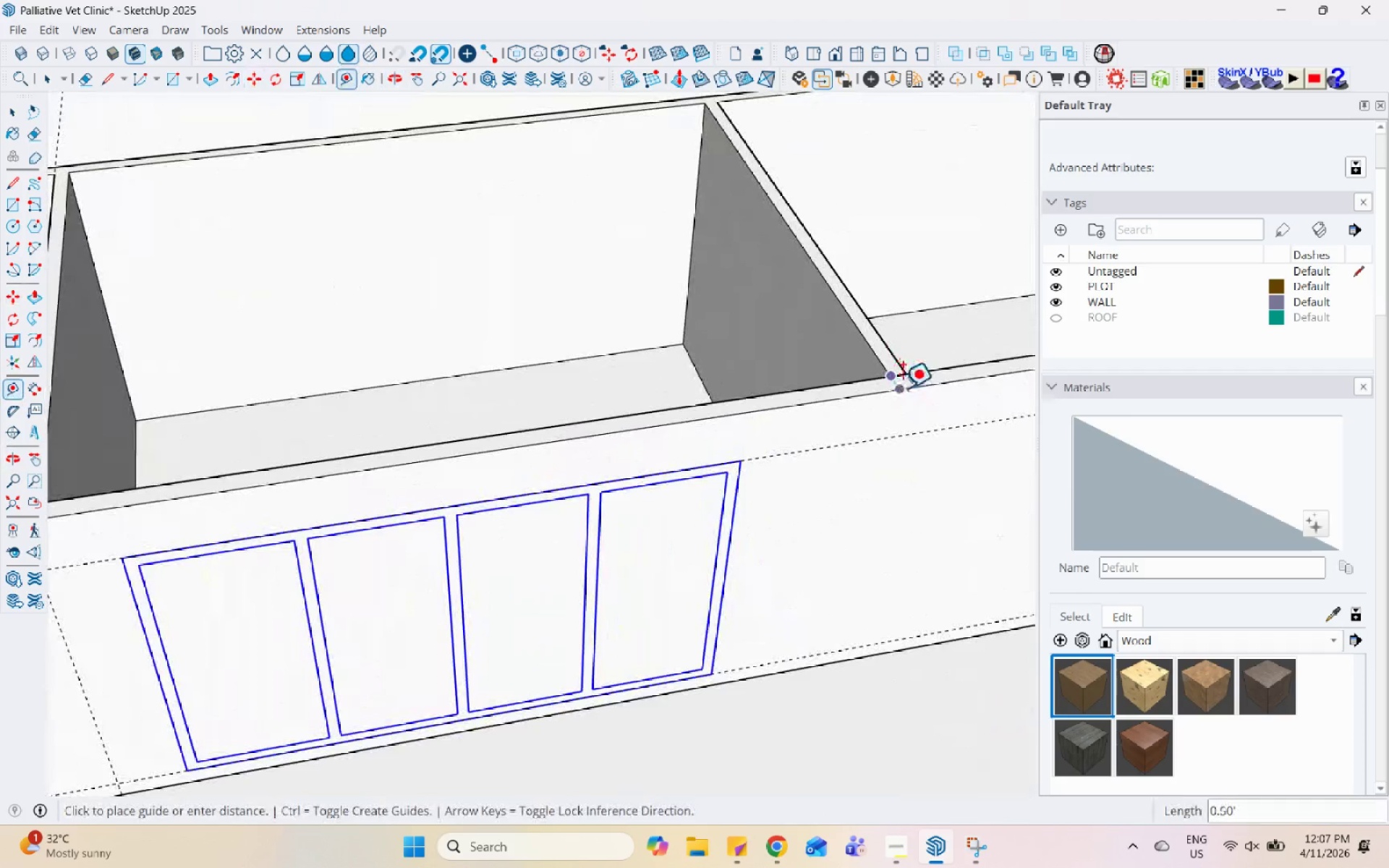 
scroll: coordinate [902, 402], scroll_direction: up, amount: 8.0
 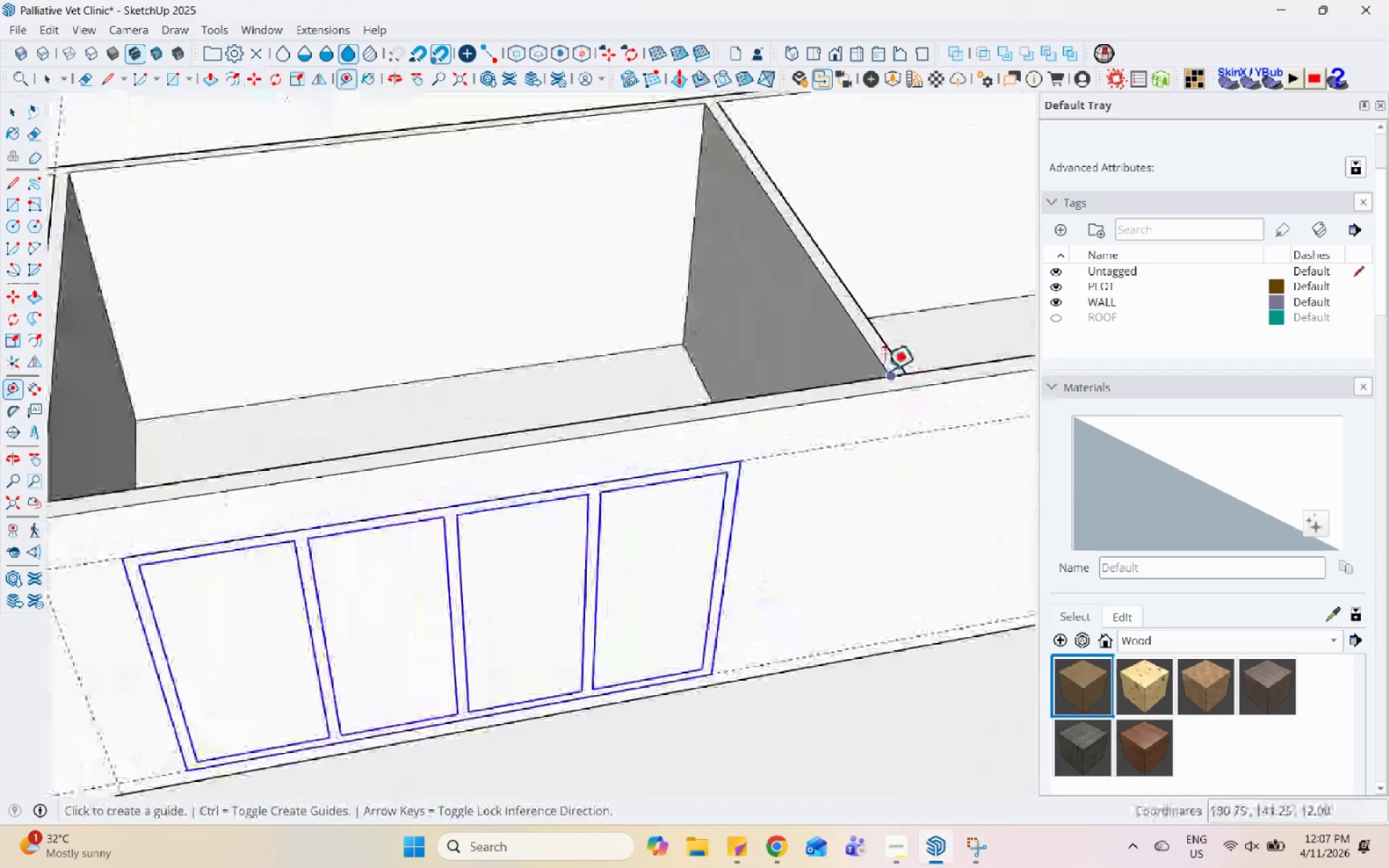 
double_click([902, 388])
 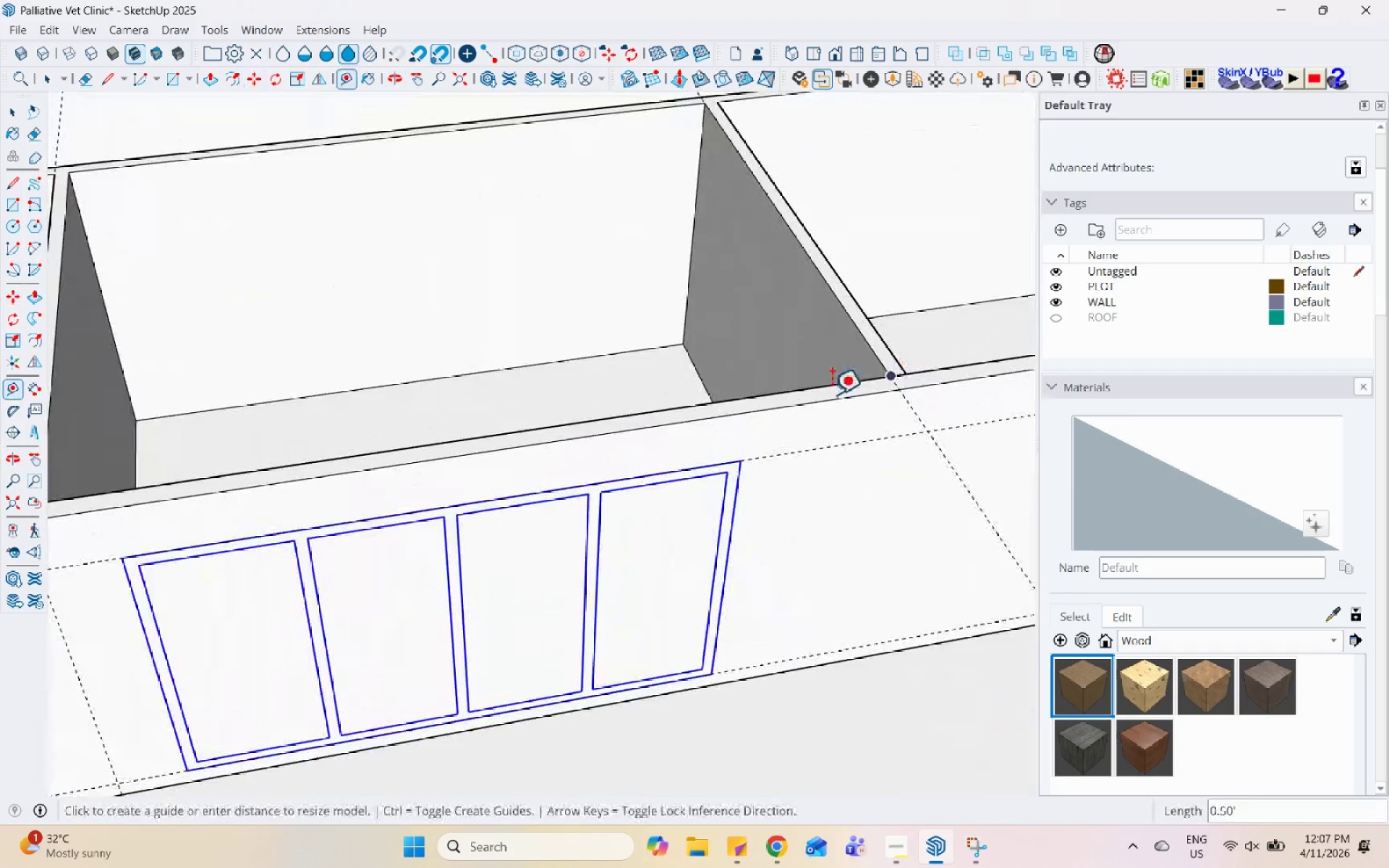 
scroll: coordinate [880, 440], scroll_direction: down, amount: 9.0
 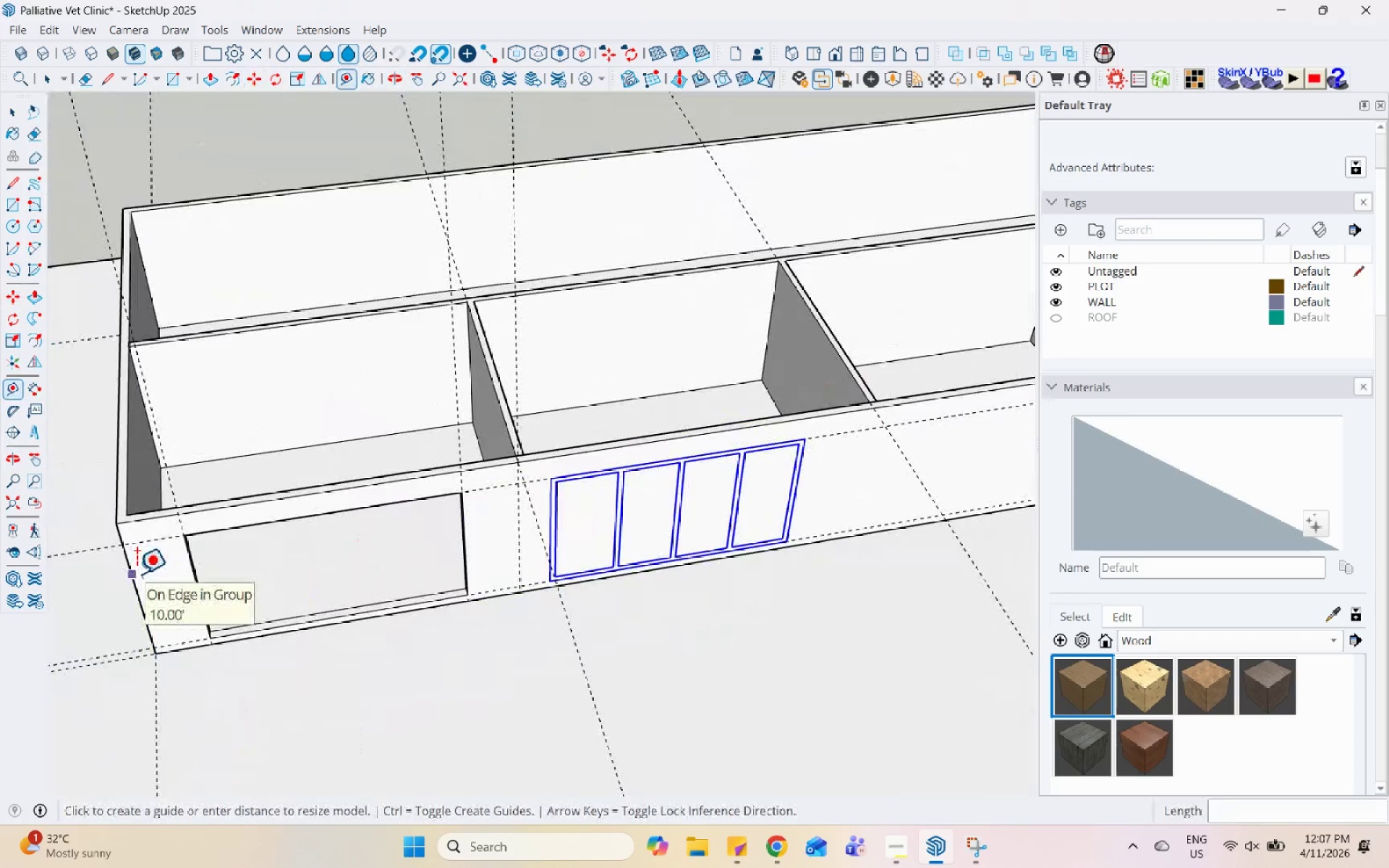 
left_click([135, 574])
 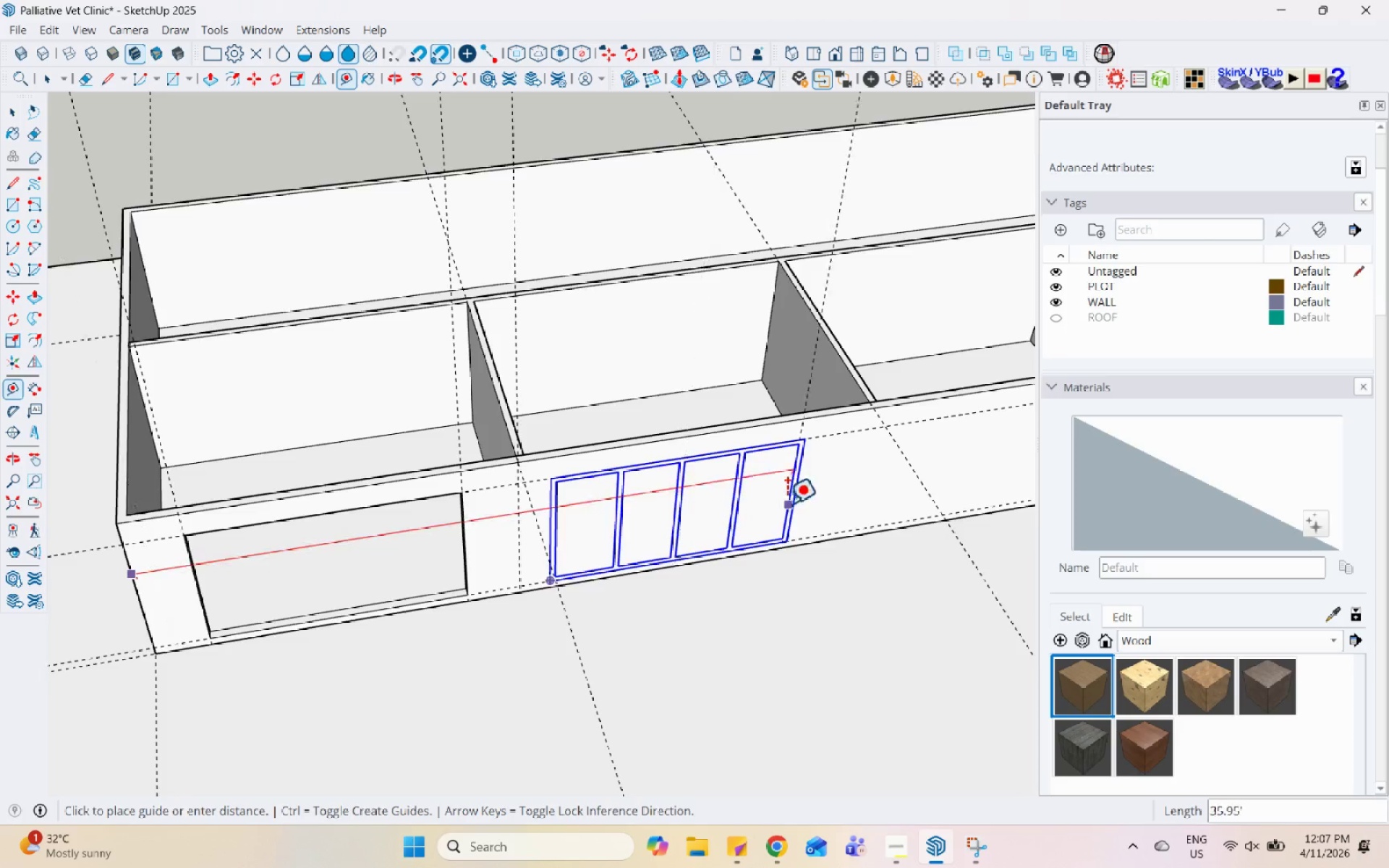 
left_click([906, 370])
 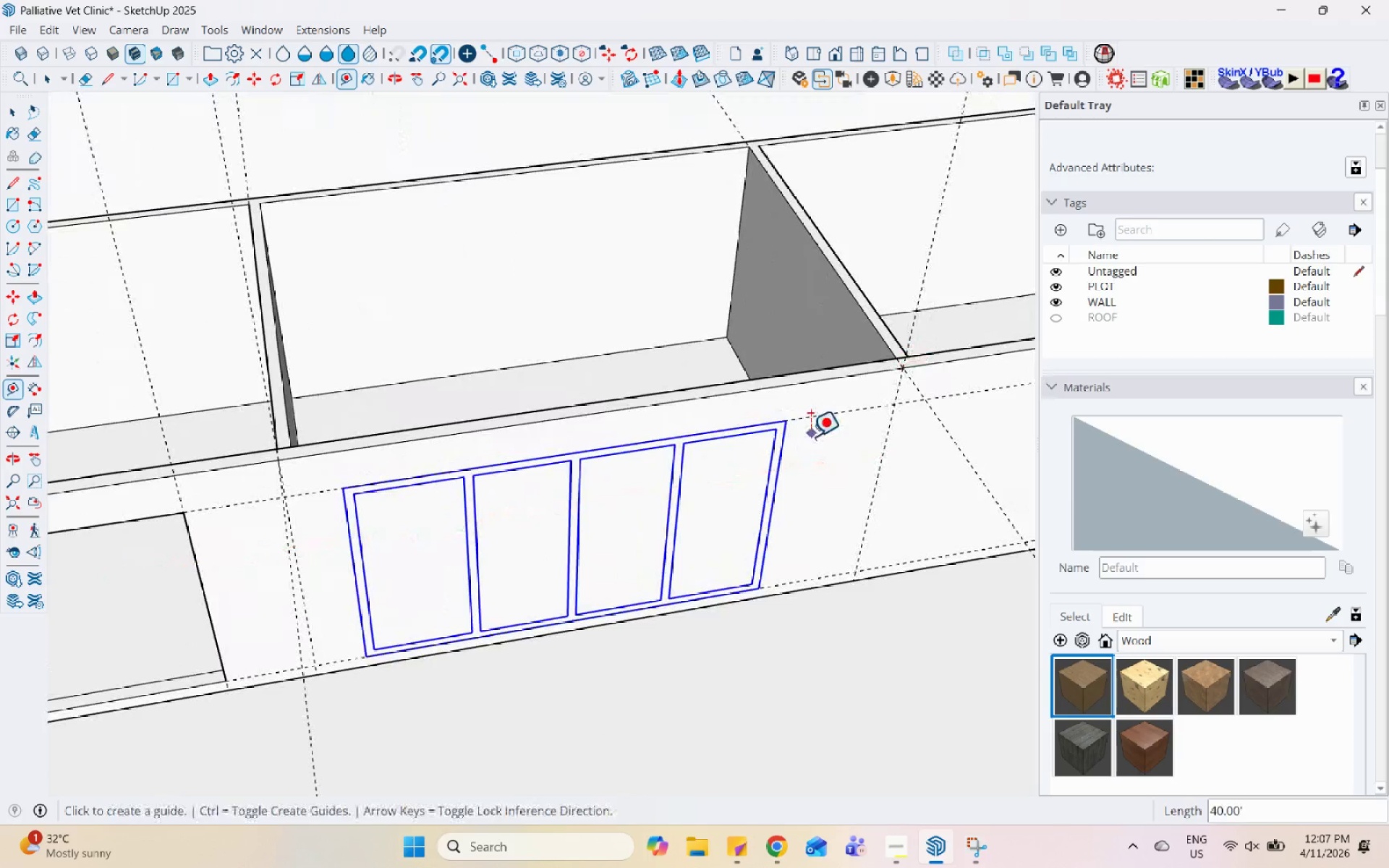 
scroll: coordinate [919, 396], scroll_direction: up, amount: 5.0
 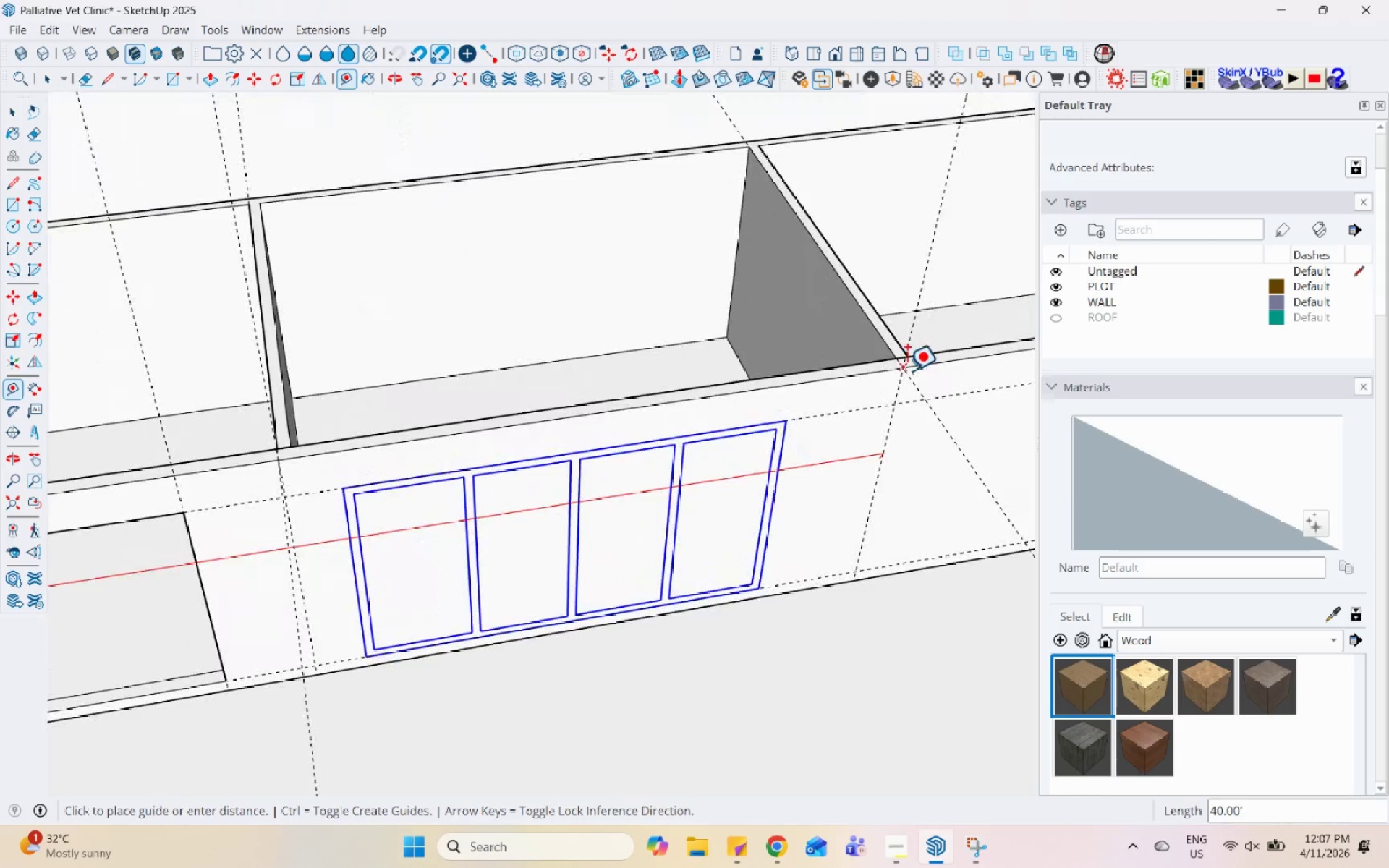 
key(Space)
 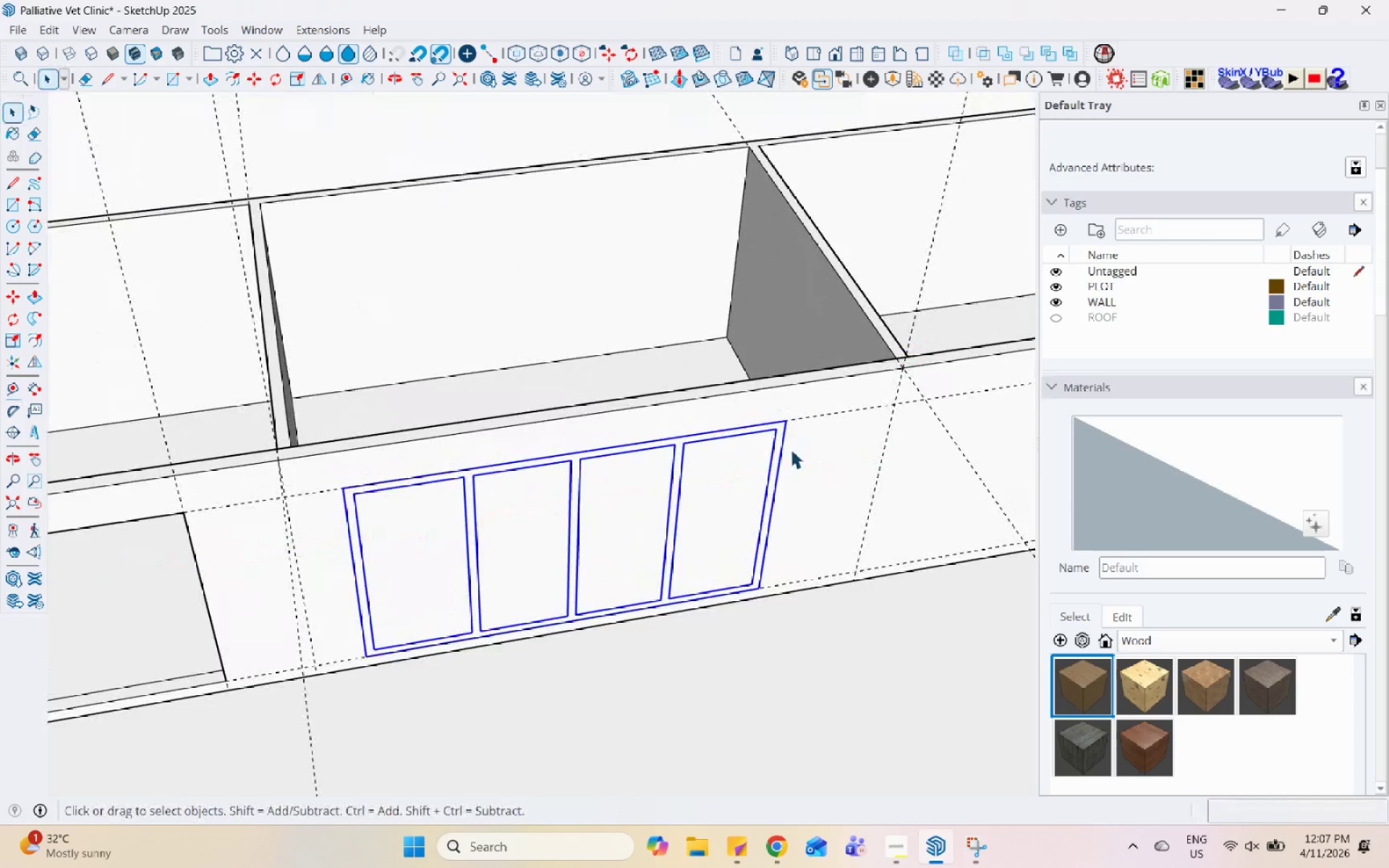 
key(M)
 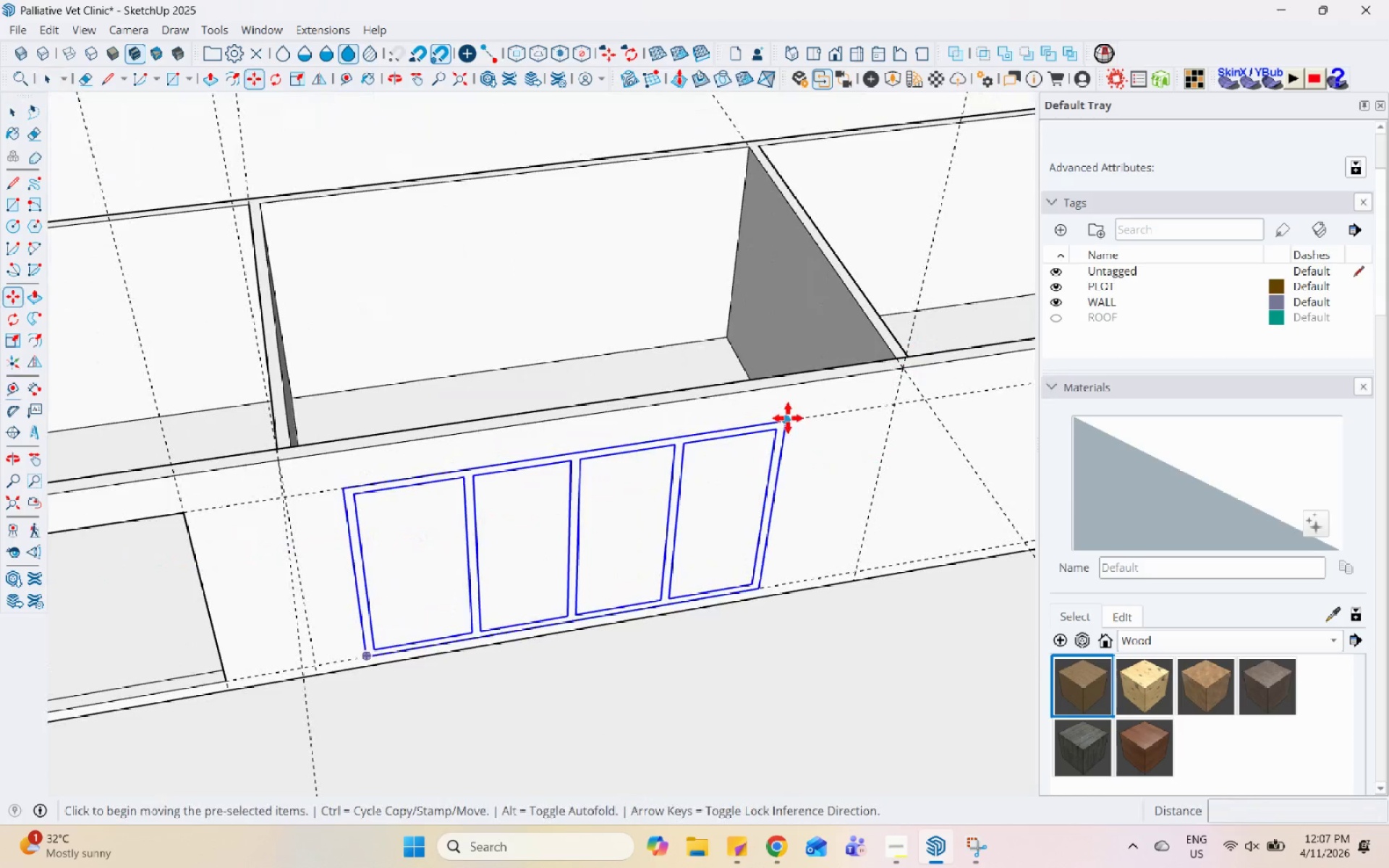 
left_click([788, 418])
 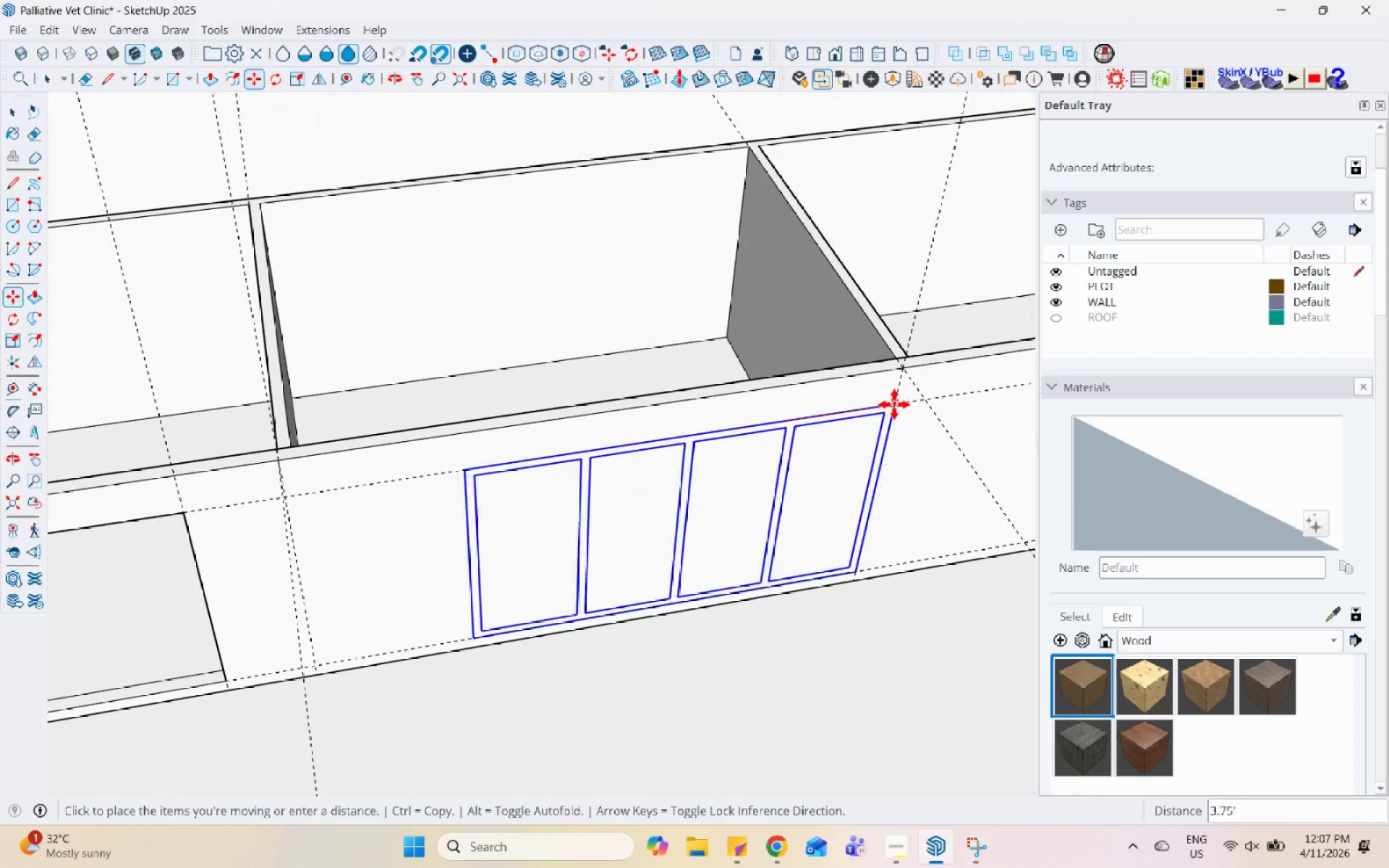 
left_click([894, 404])
 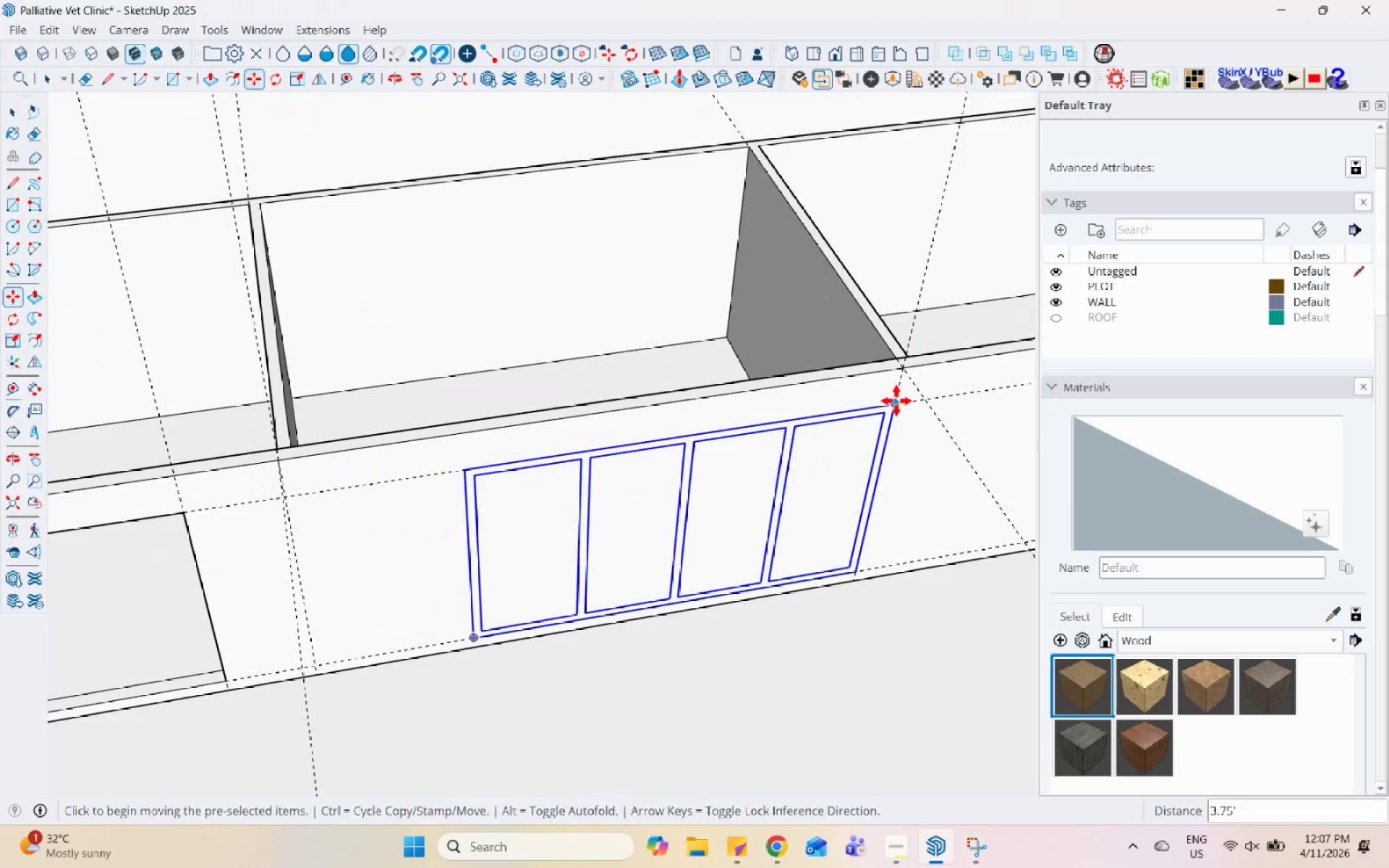 
left_click([896, 401])
 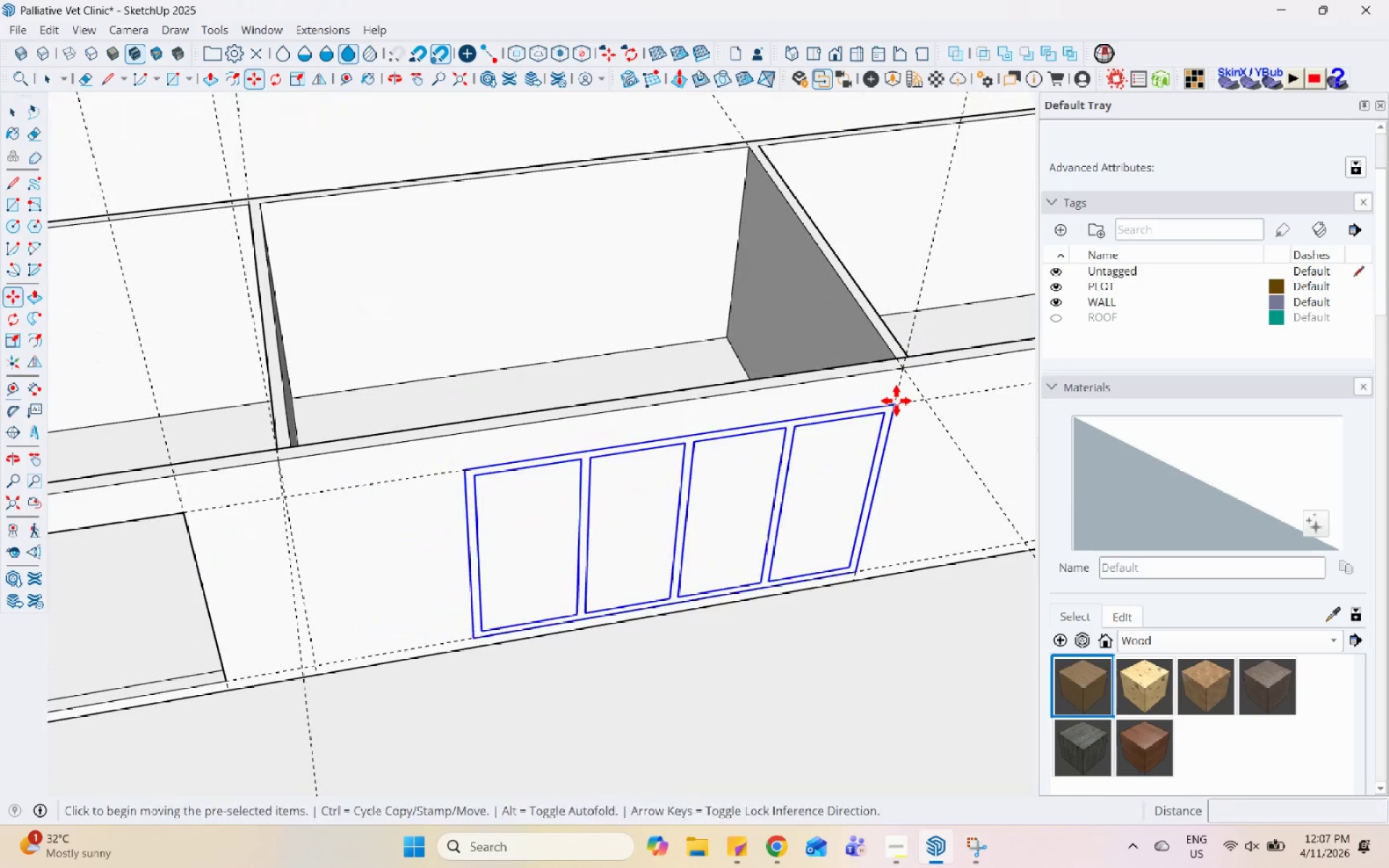 
key(Control+ControlLeft)
 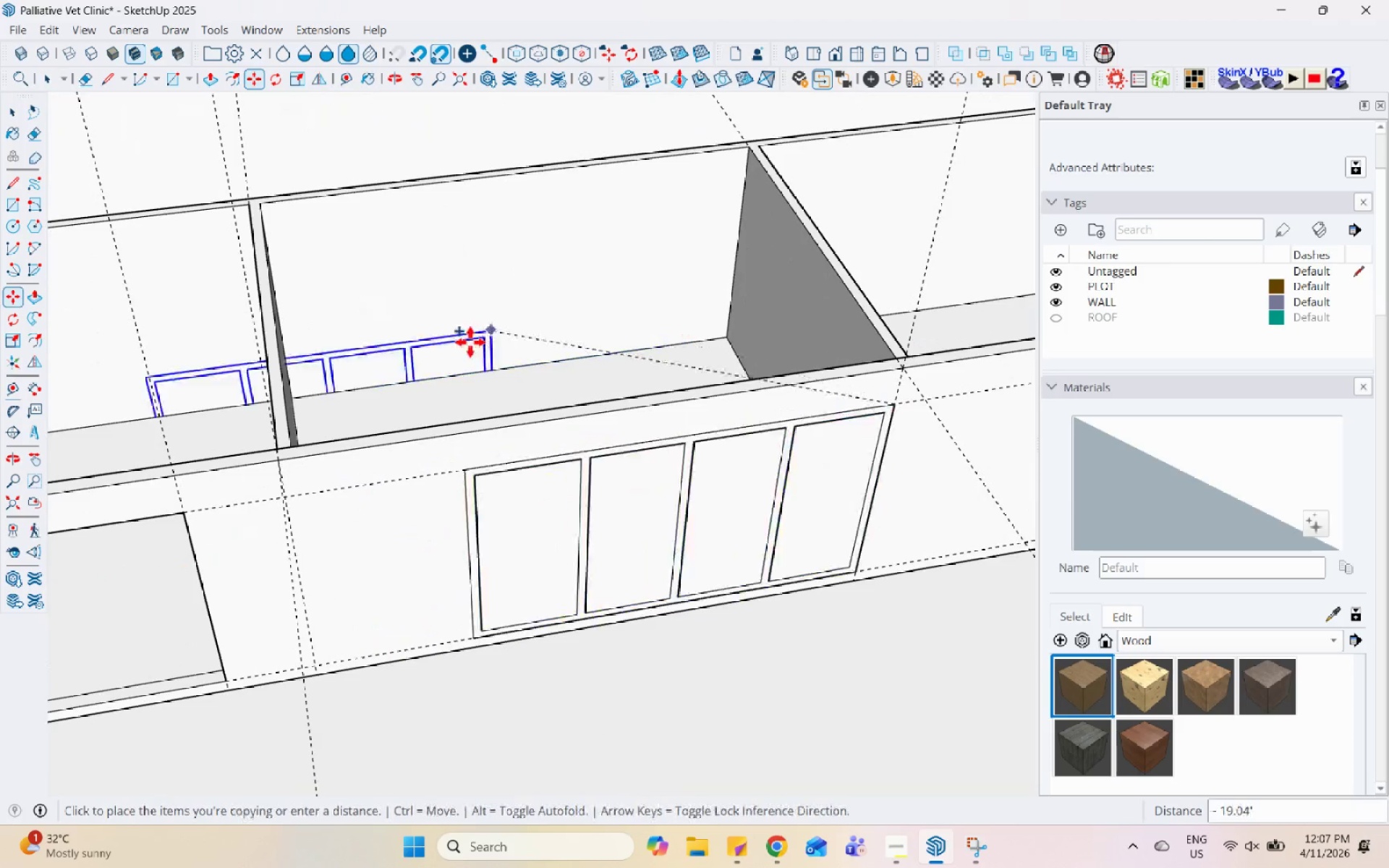 
scroll: coordinate [829, 347], scroll_direction: down, amount: 6.0
 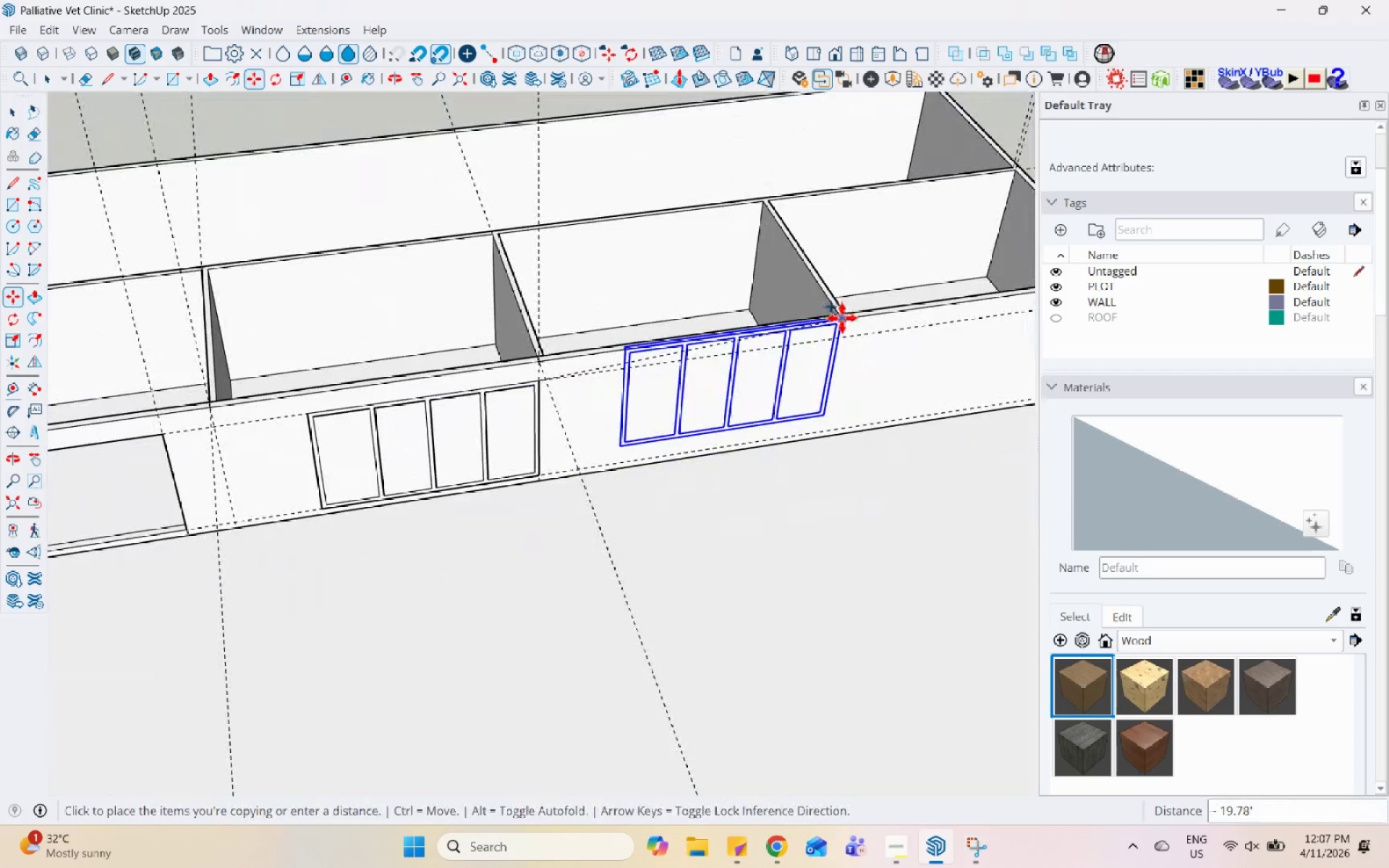 
key(Space)
 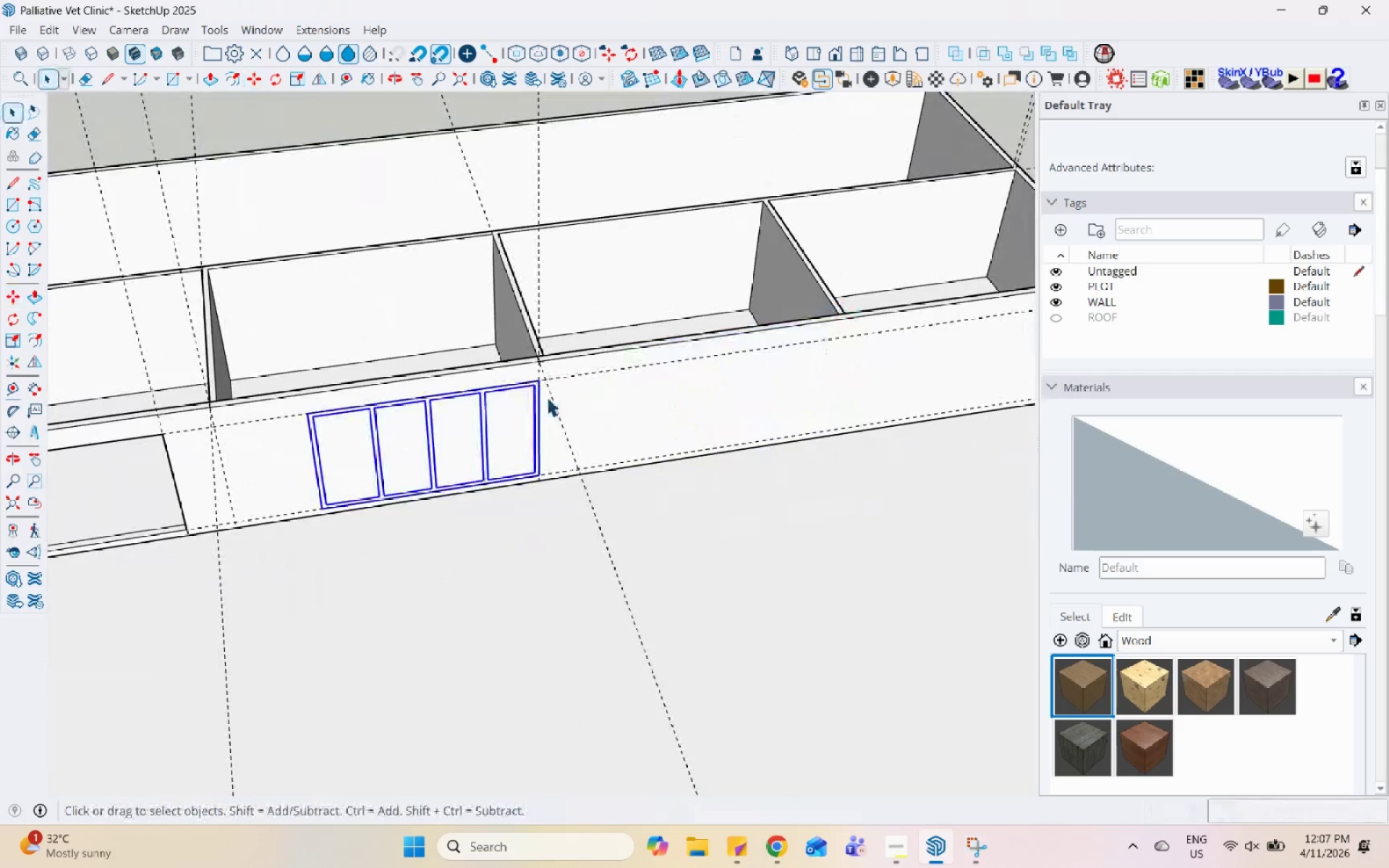 
key(M)
 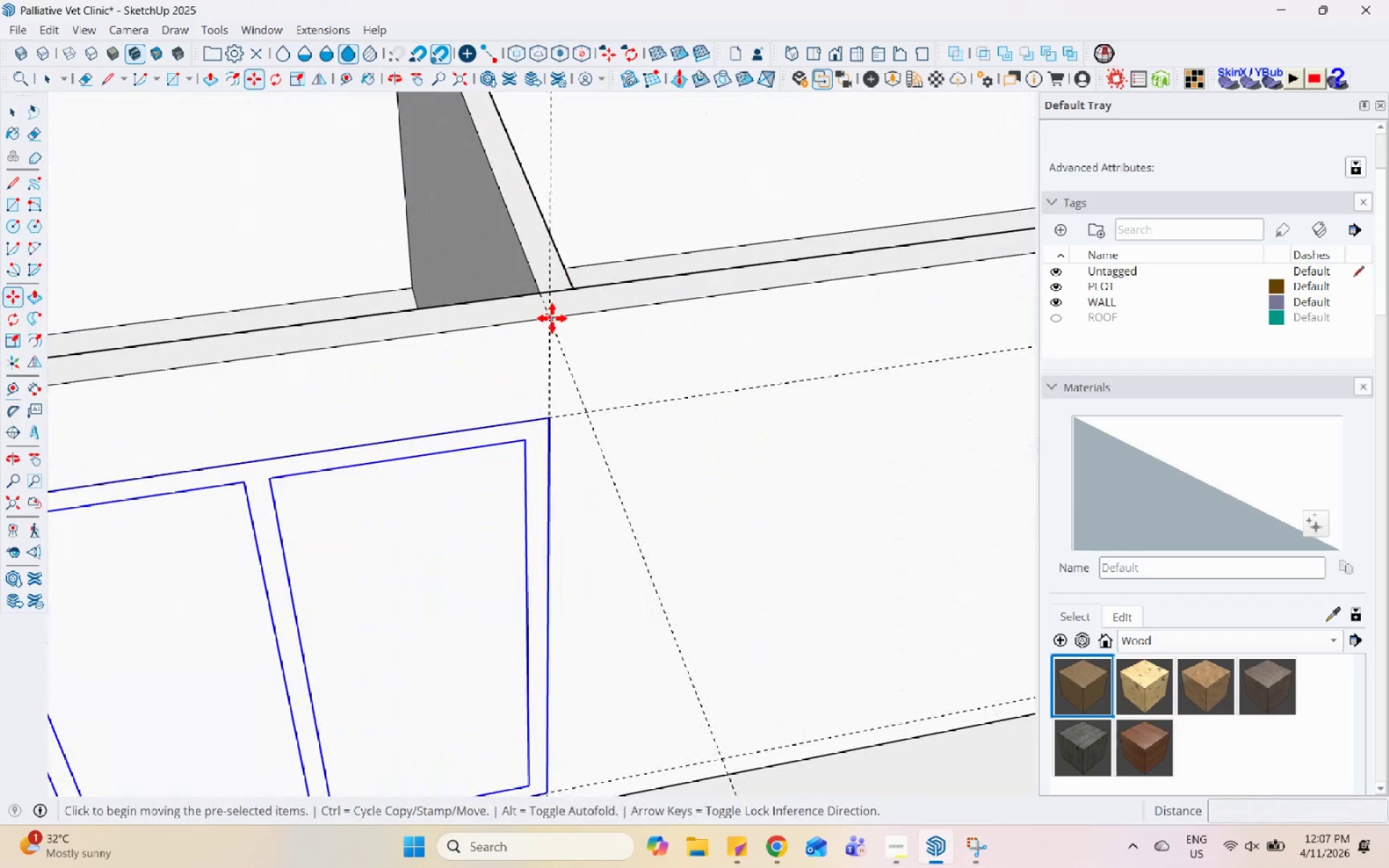 
scroll: coordinate [570, 259], scroll_direction: up, amount: 13.0
 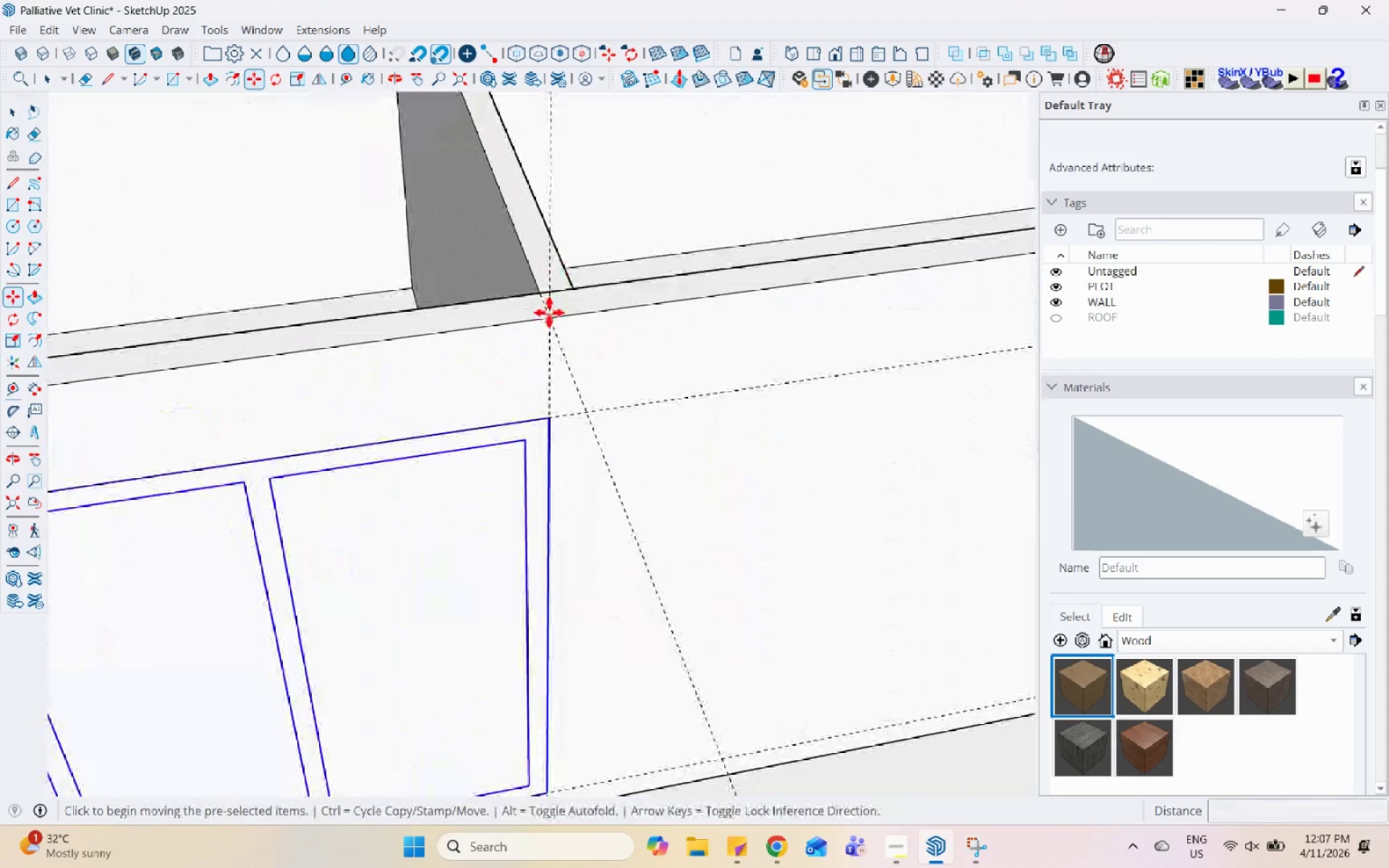 
key(Control+ControlLeft)
 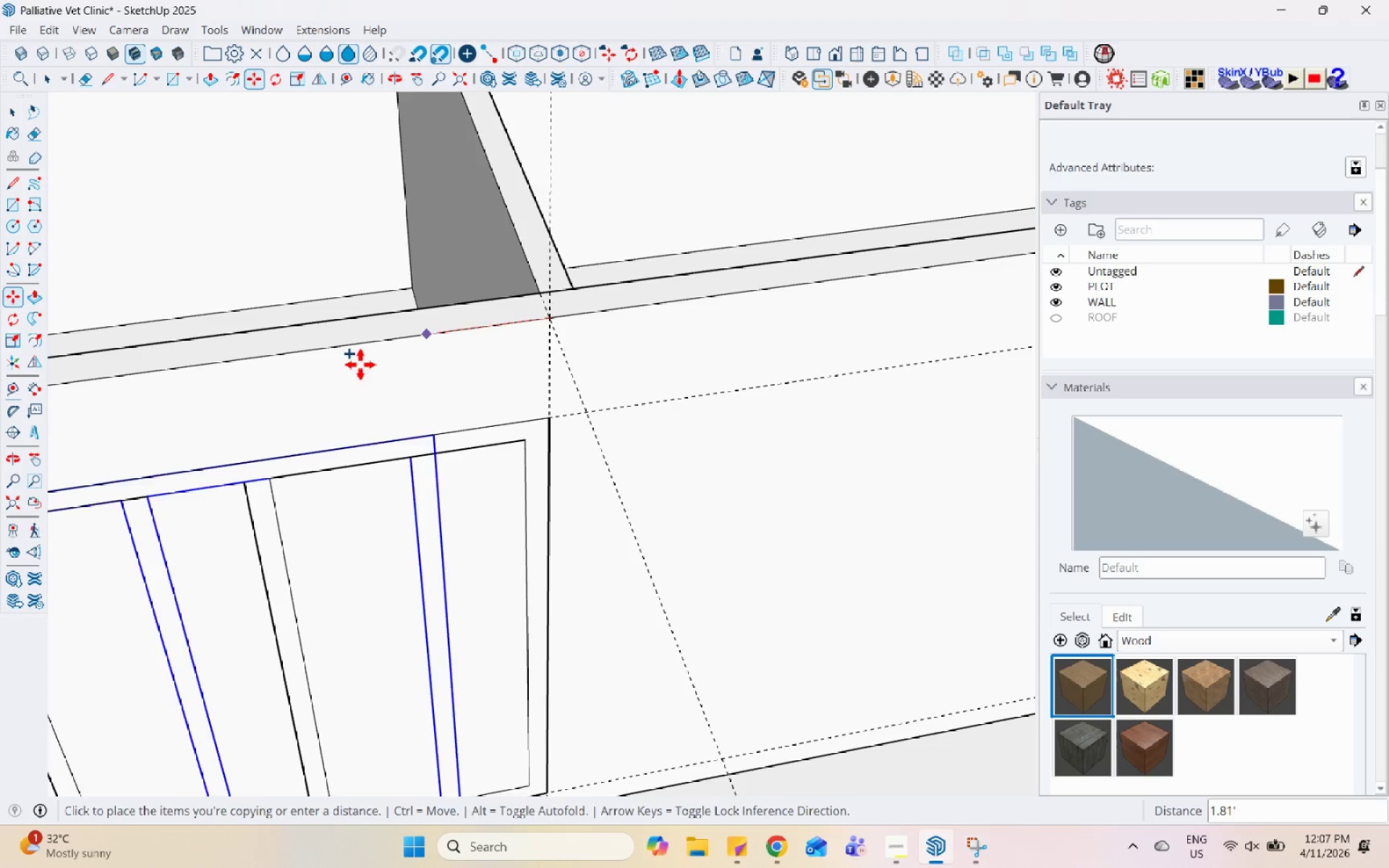 
scroll: coordinate [393, 452], scroll_direction: down, amount: 9.0
 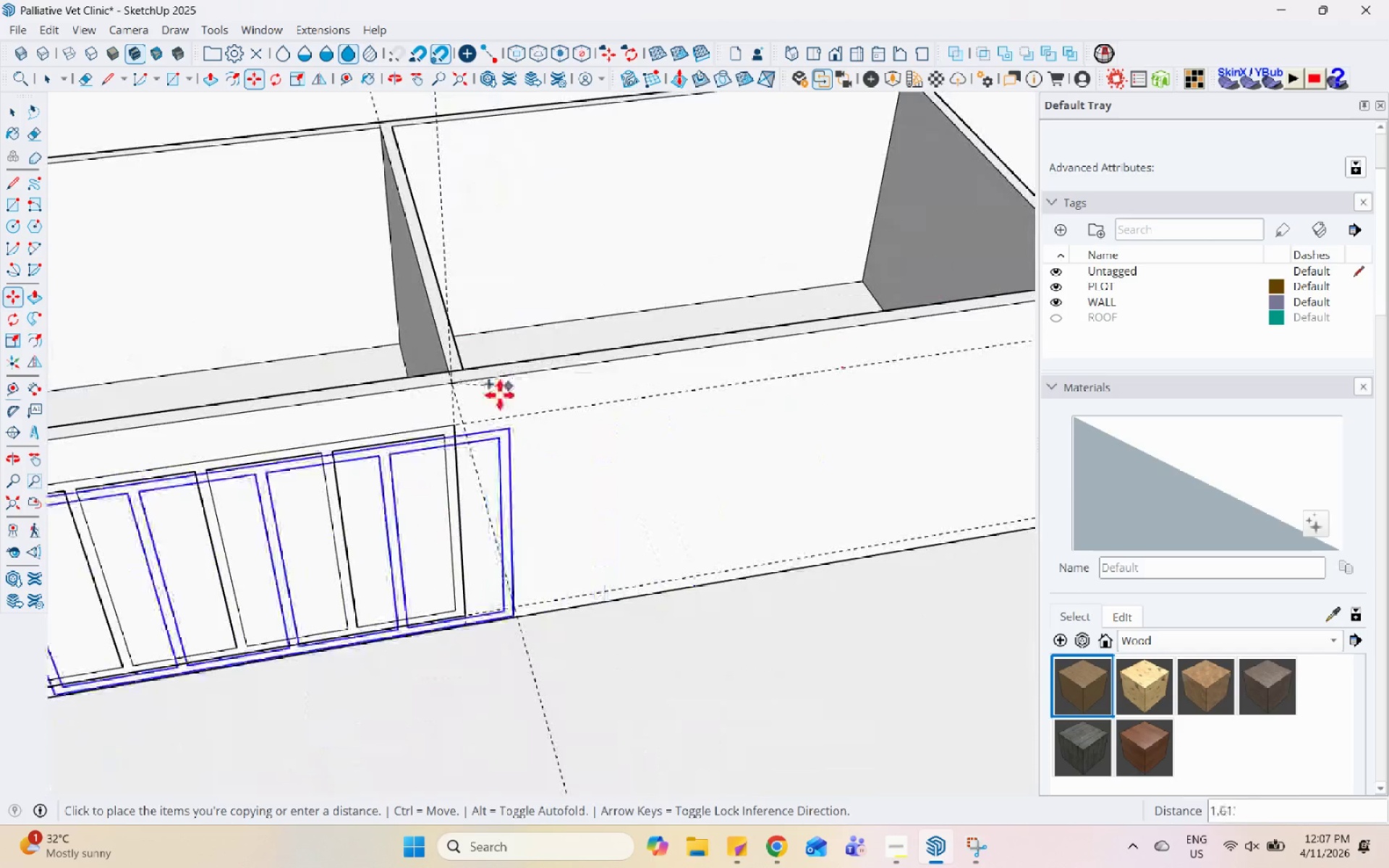 
scroll: coordinate [789, 370], scroll_direction: up, amount: 2.0
 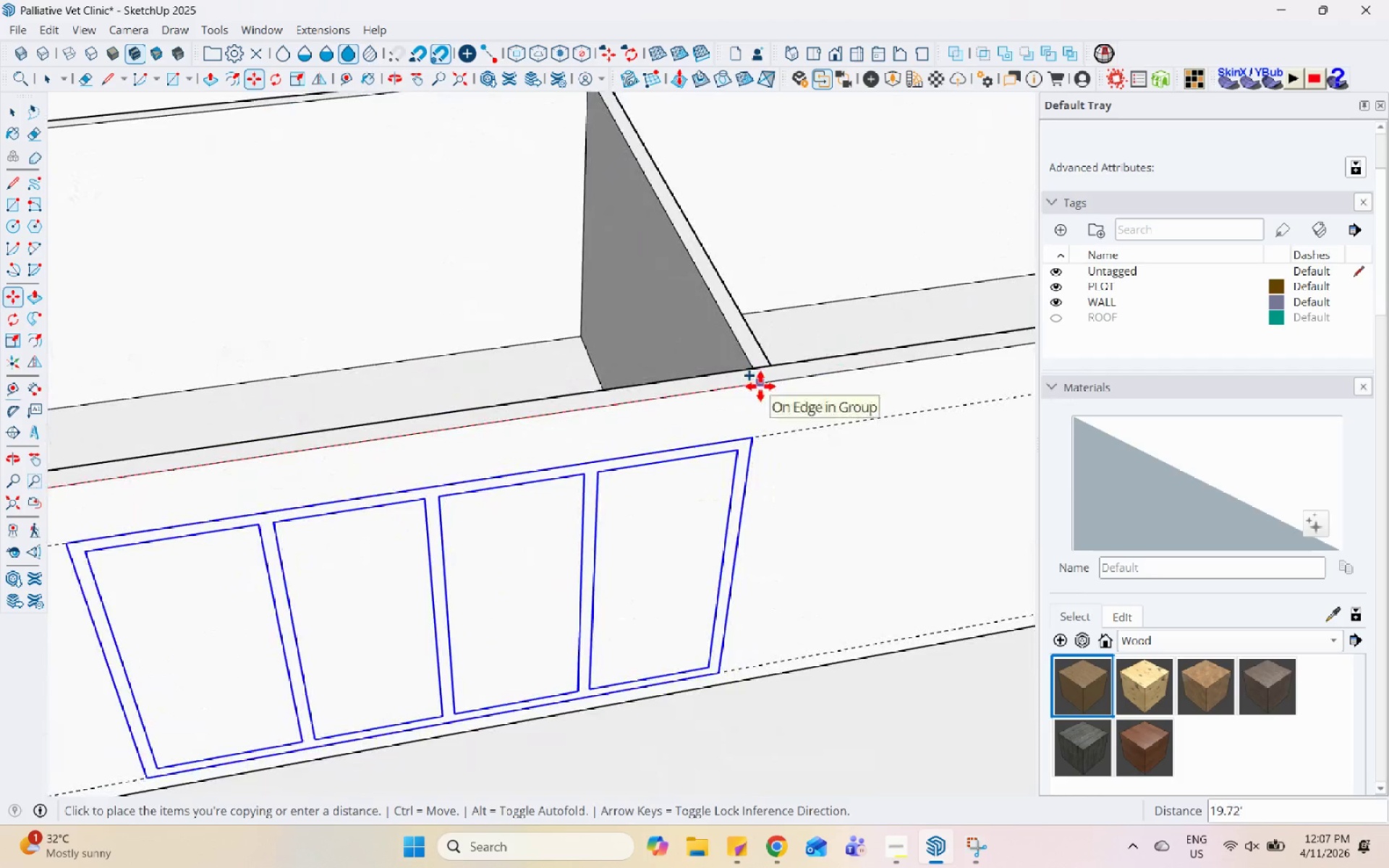 
scroll: coordinate [740, 396], scroll_direction: down, amount: 5.0
 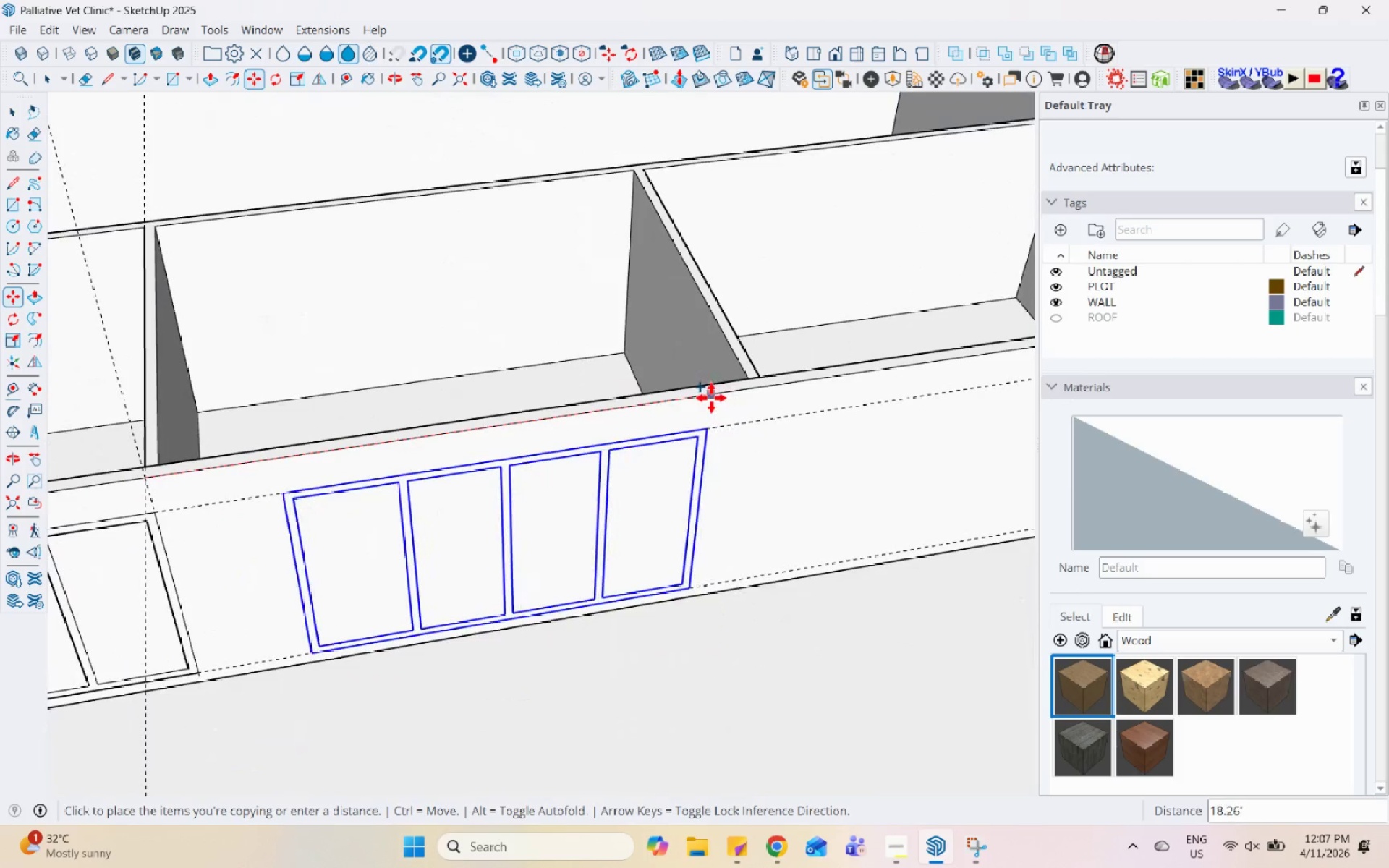 
left_click([711, 398])
 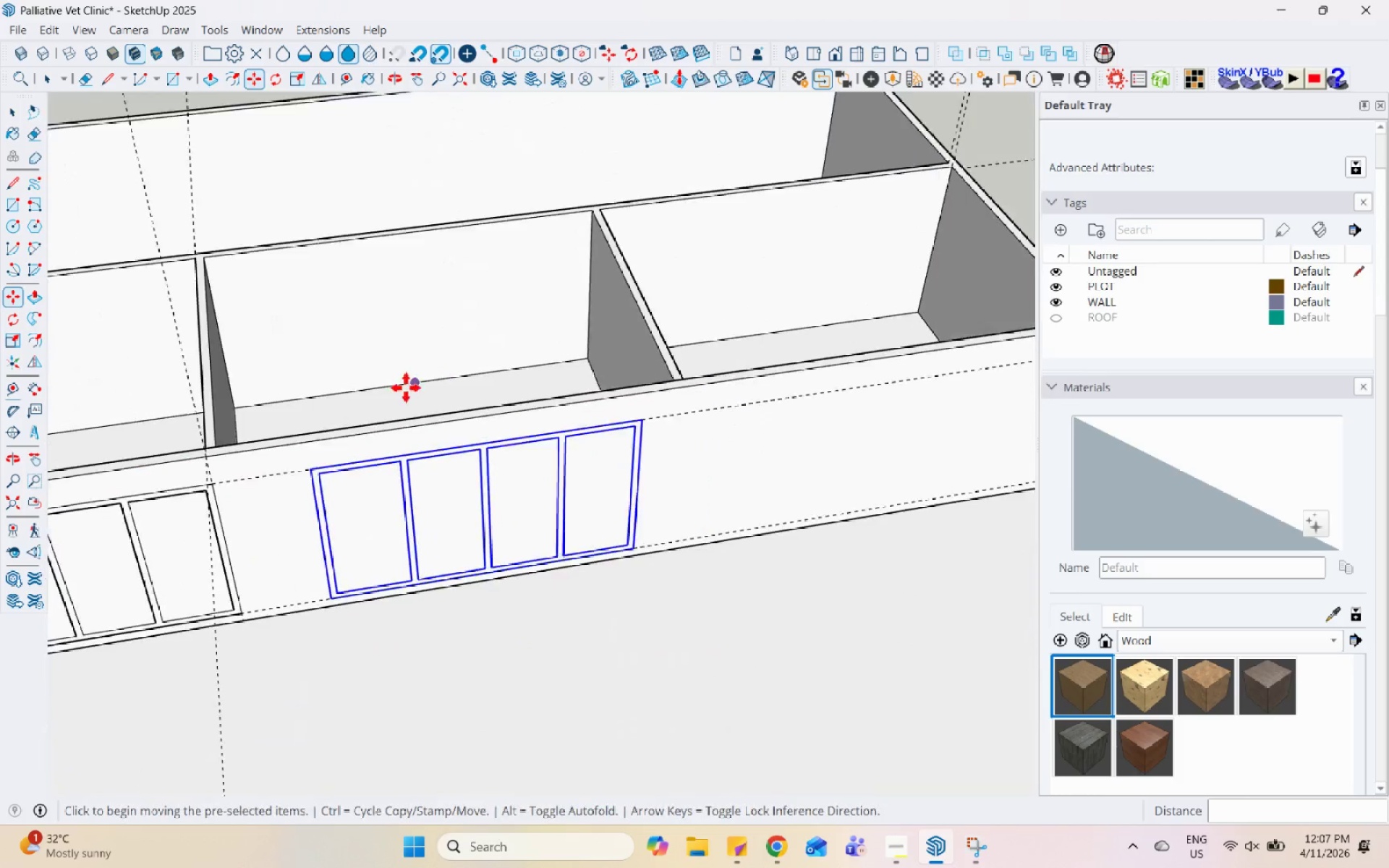 
scroll: coordinate [406, 388], scroll_direction: down, amount: 4.0
 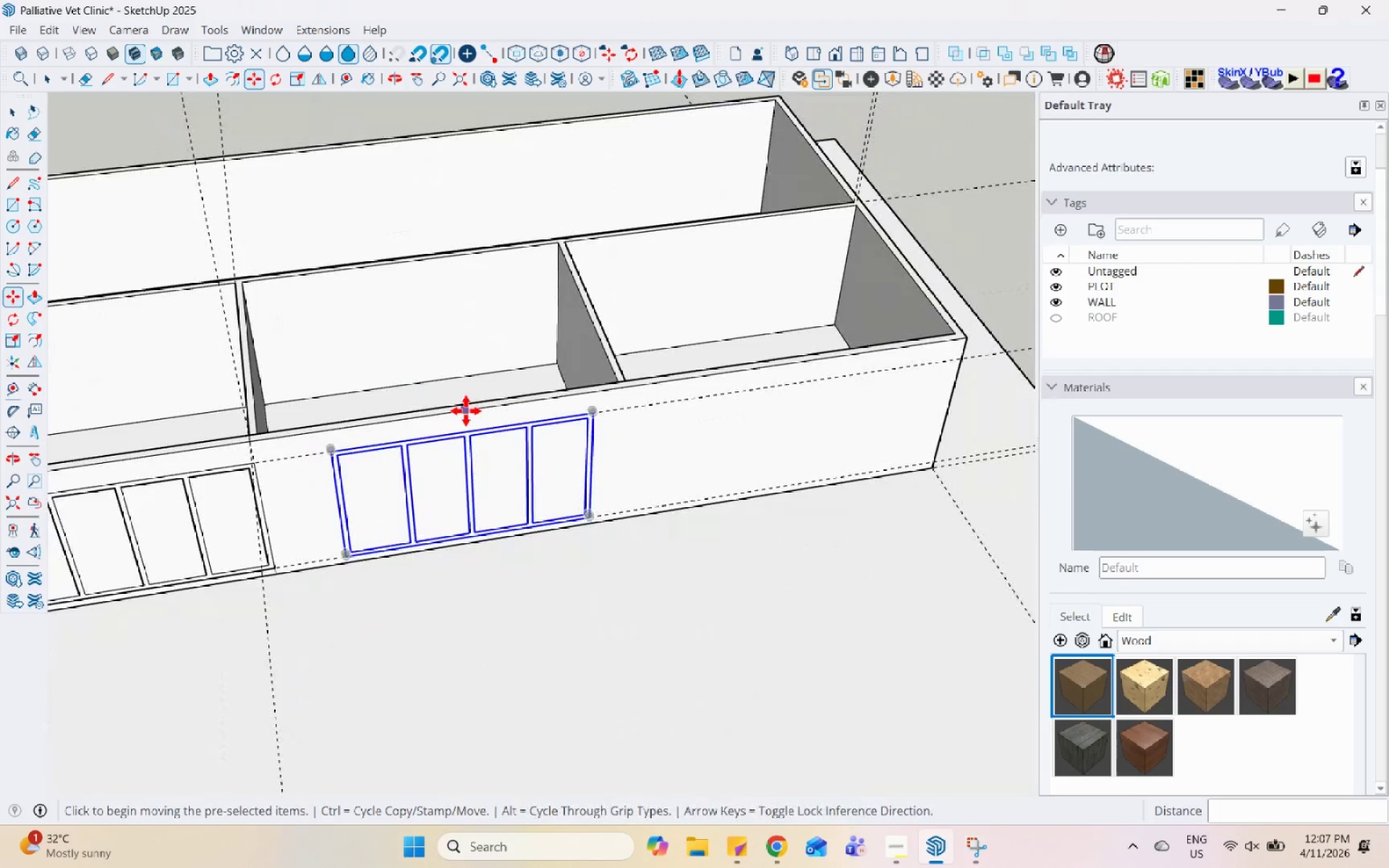 
key(Control+ControlLeft)
 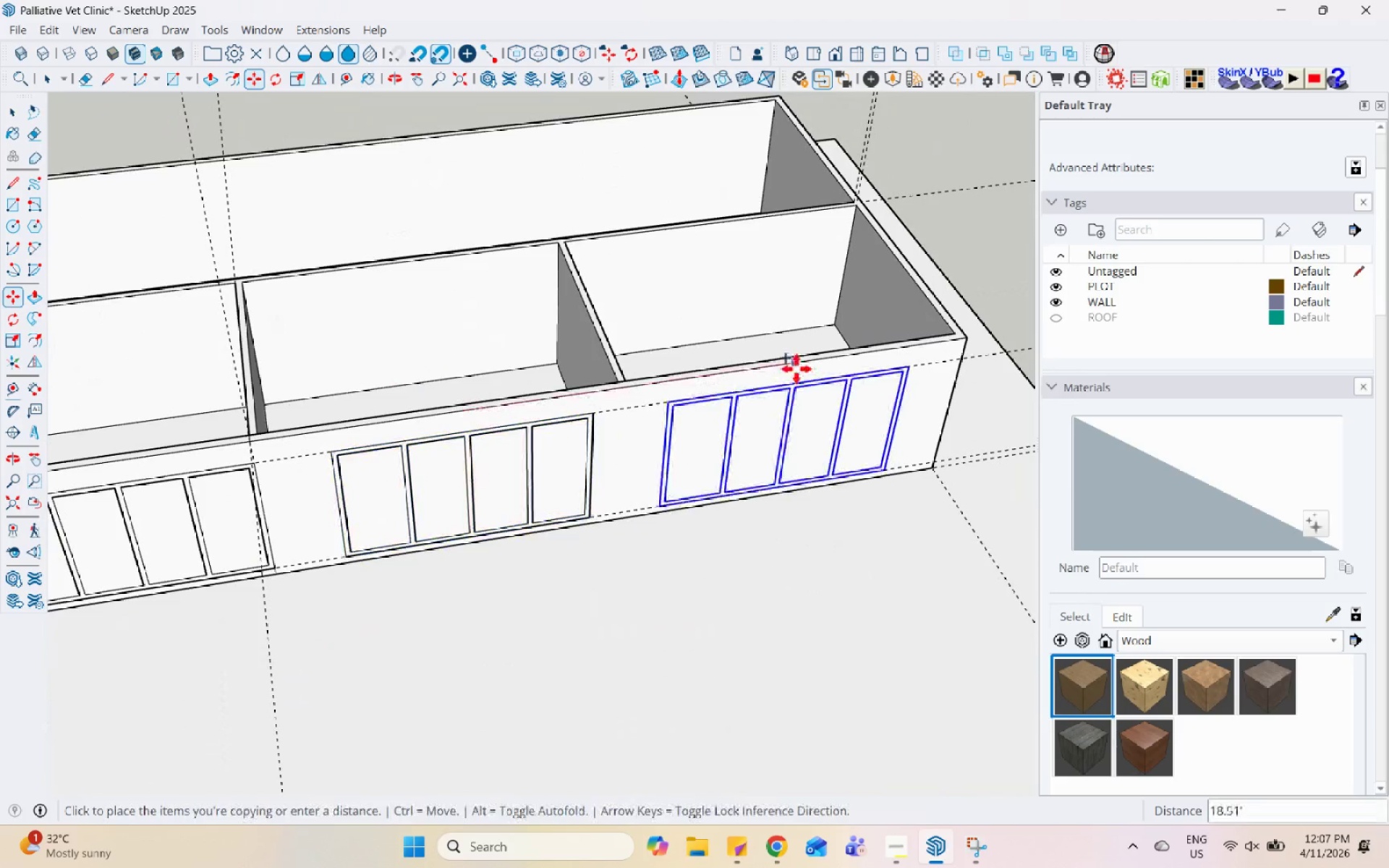 
left_click([466, 411])
 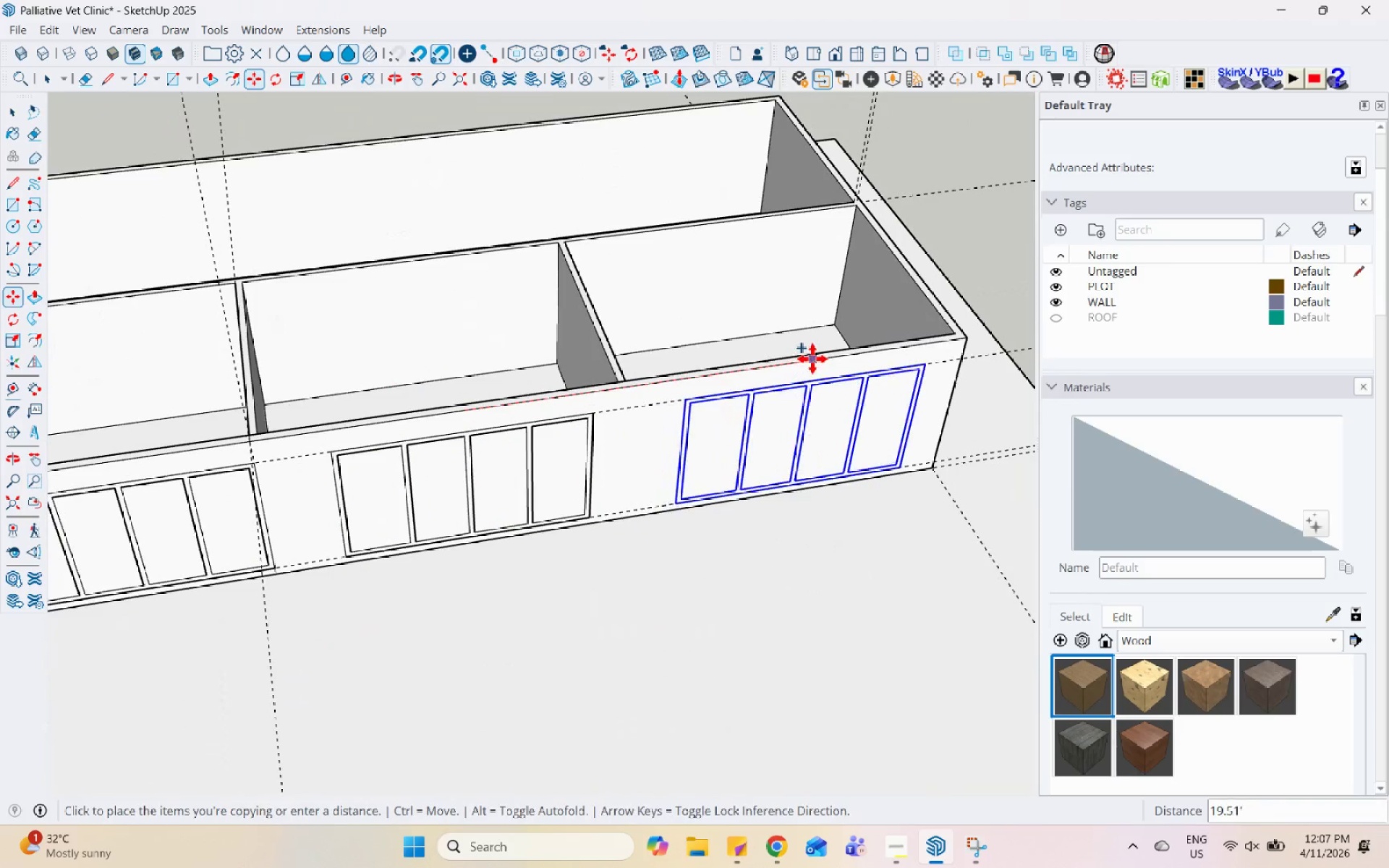 
left_click([811, 358])
 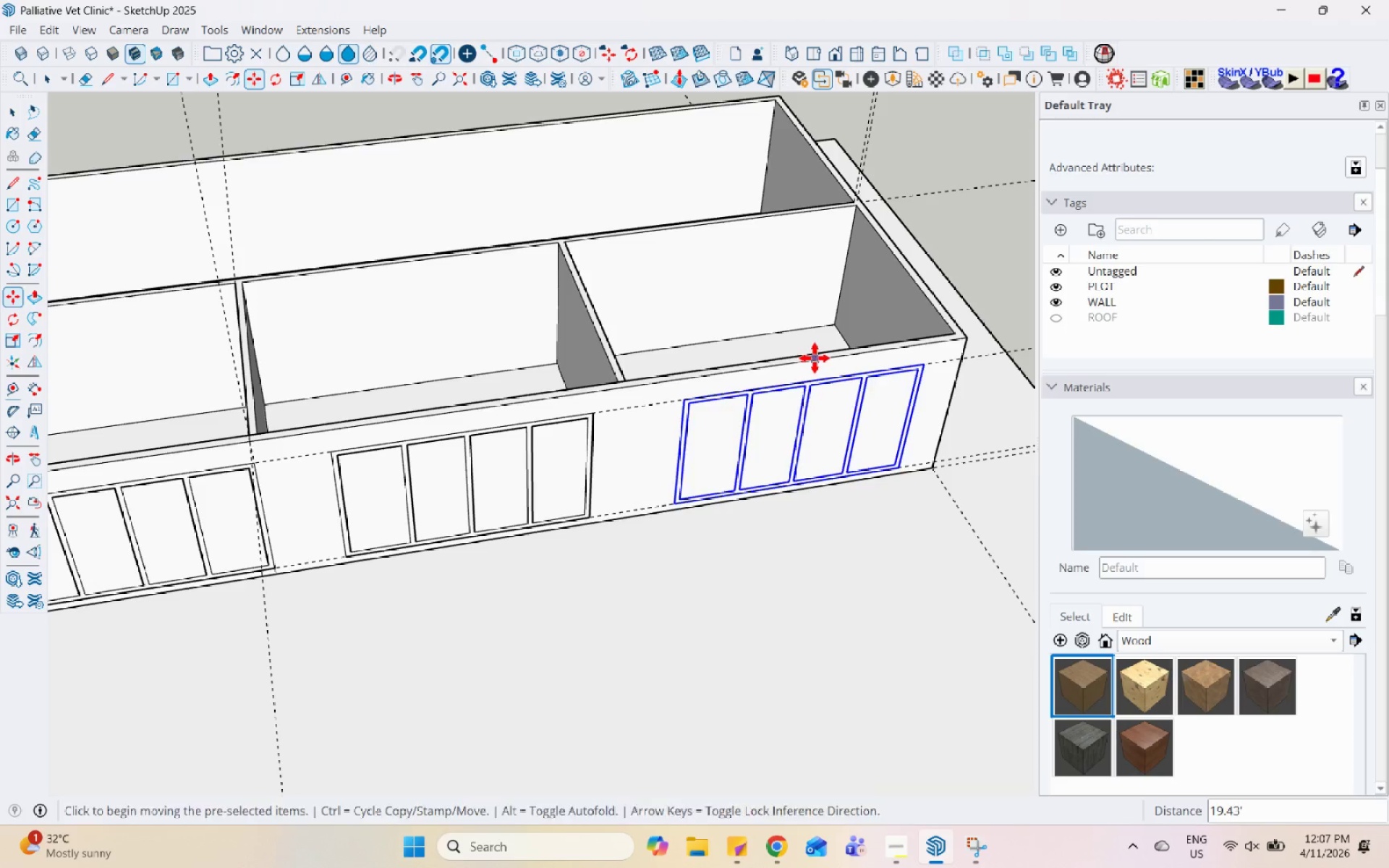 
key(Space)
 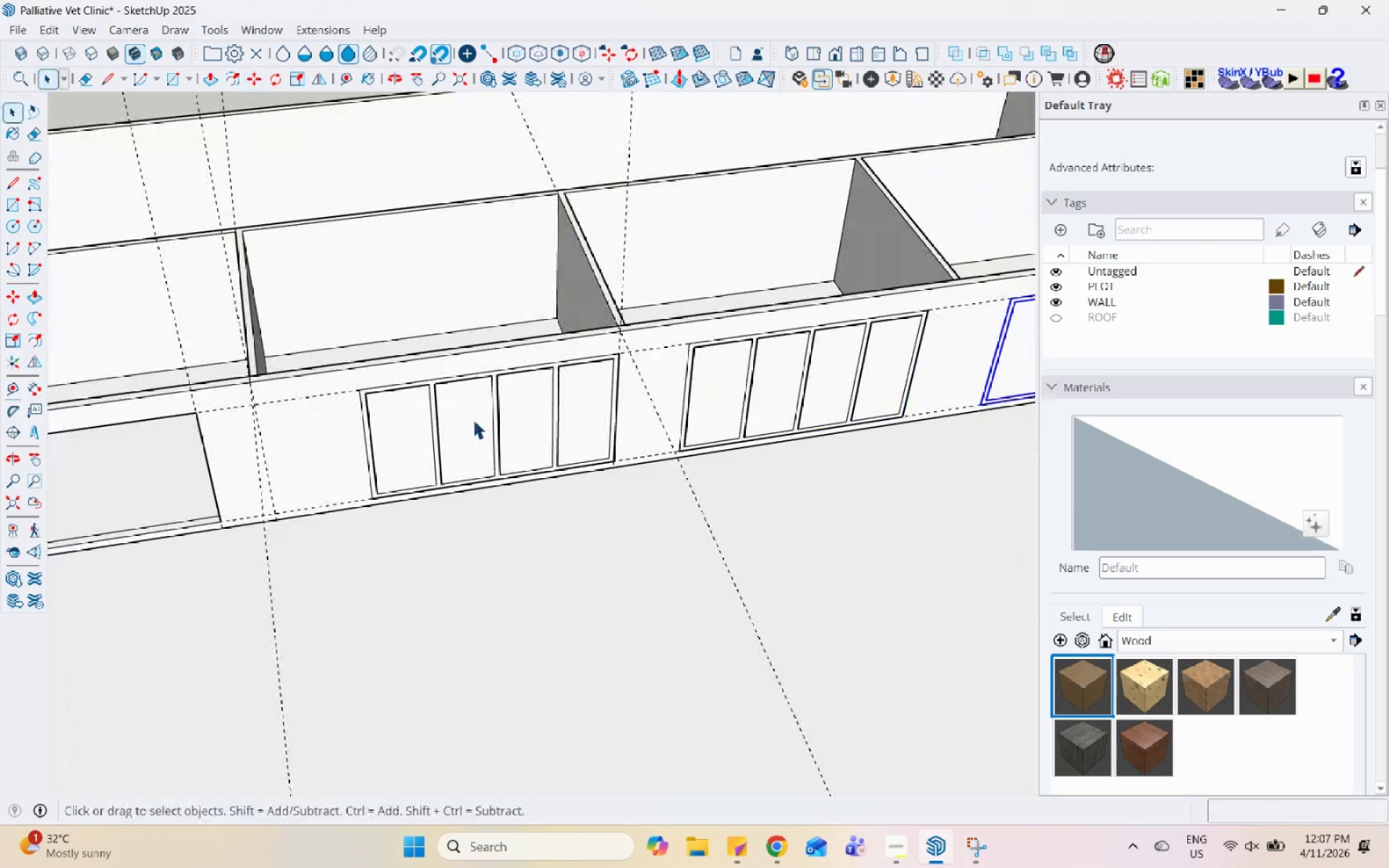 
left_click([473, 420])
 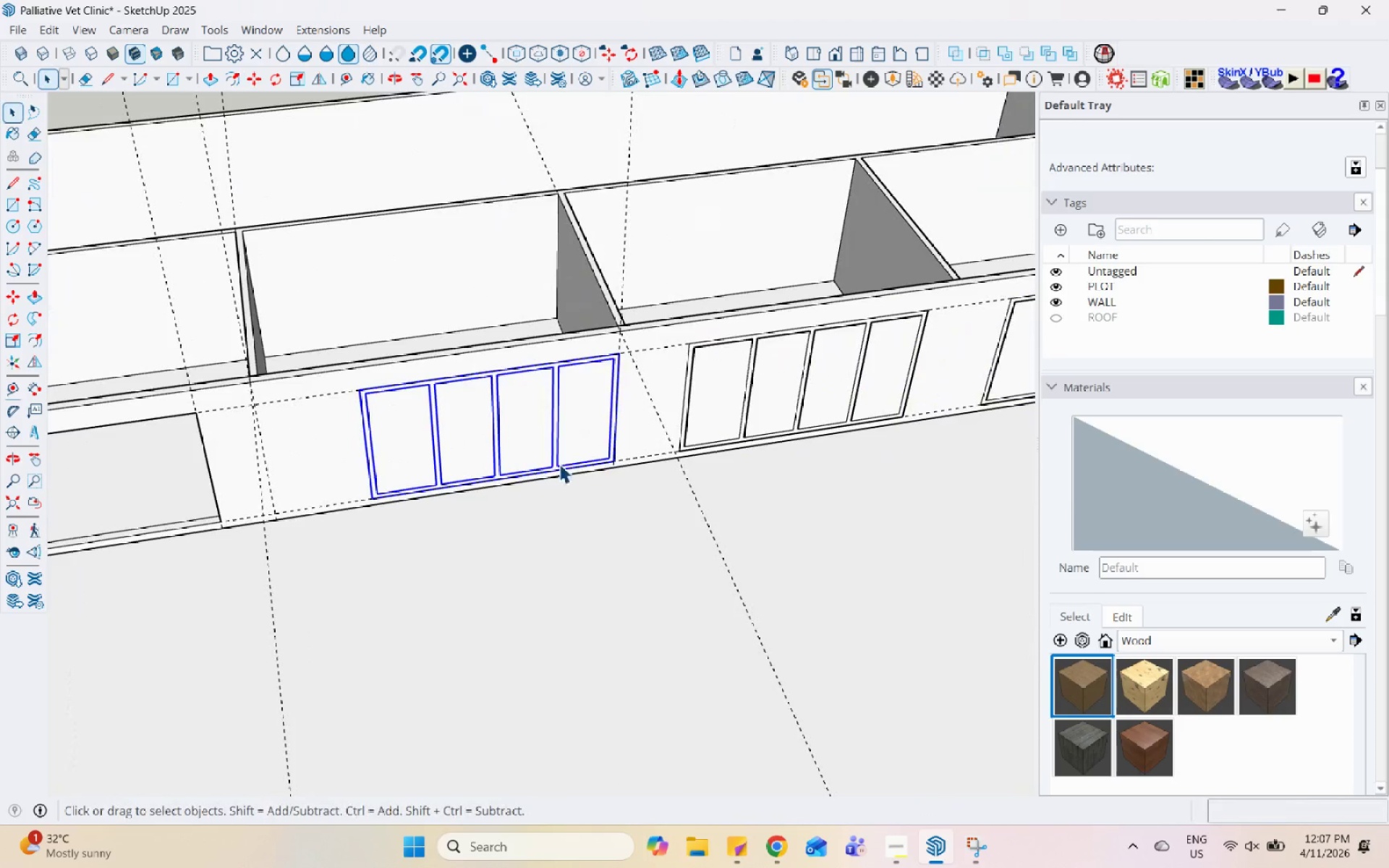 
scroll: coordinate [337, 510], scroll_direction: down, amount: 1.0
 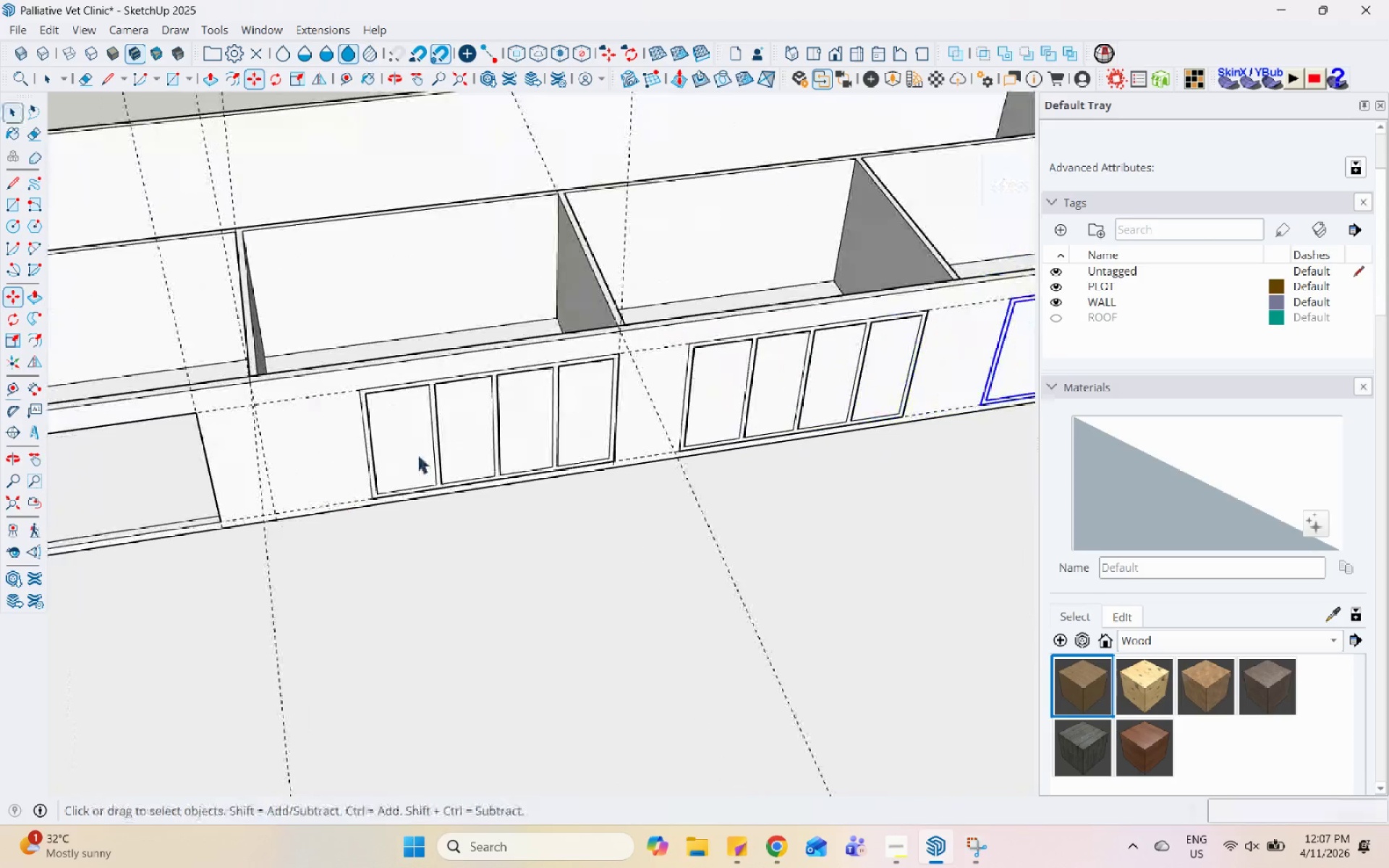 
key(M)
 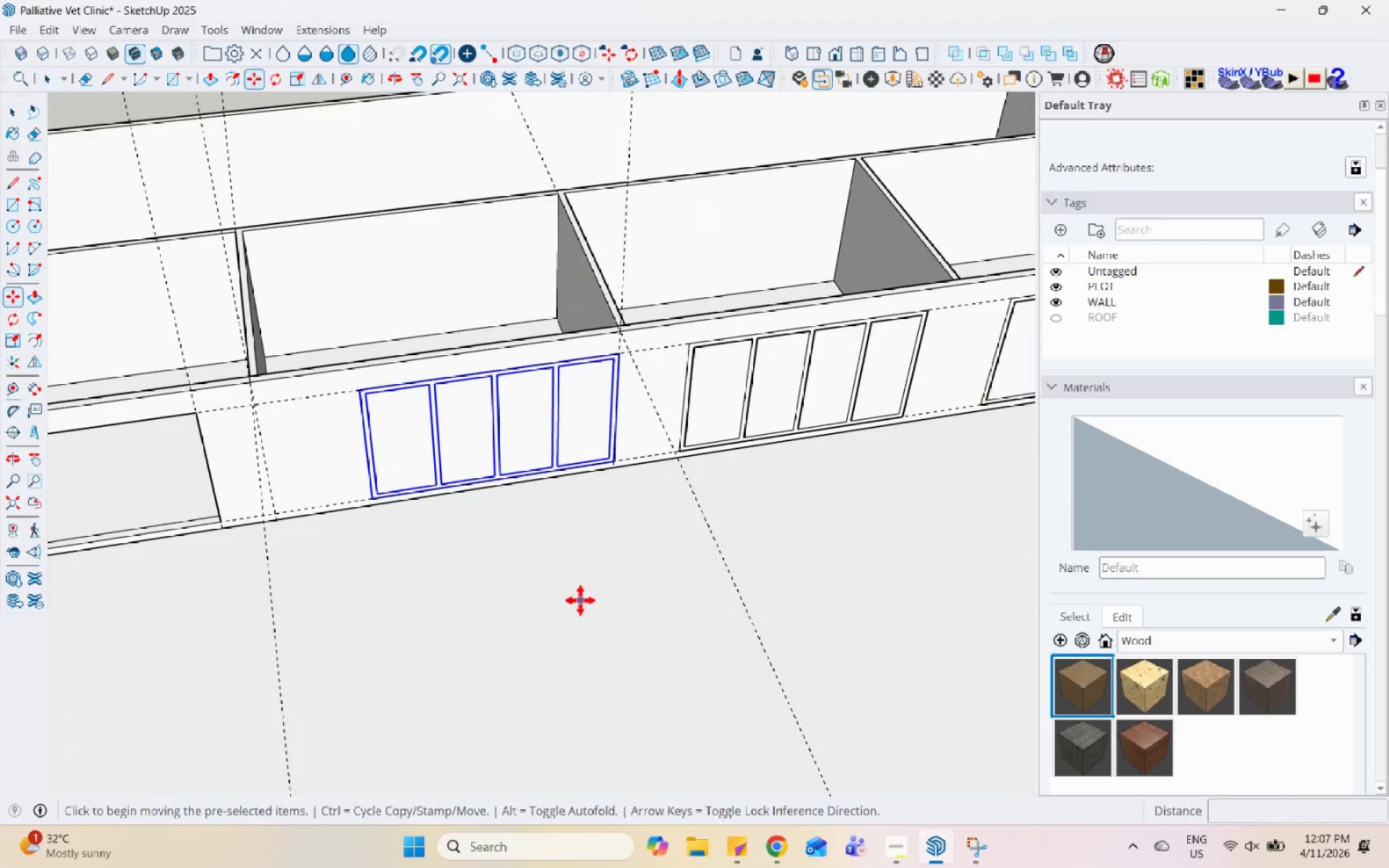 
left_click([580, 600])
 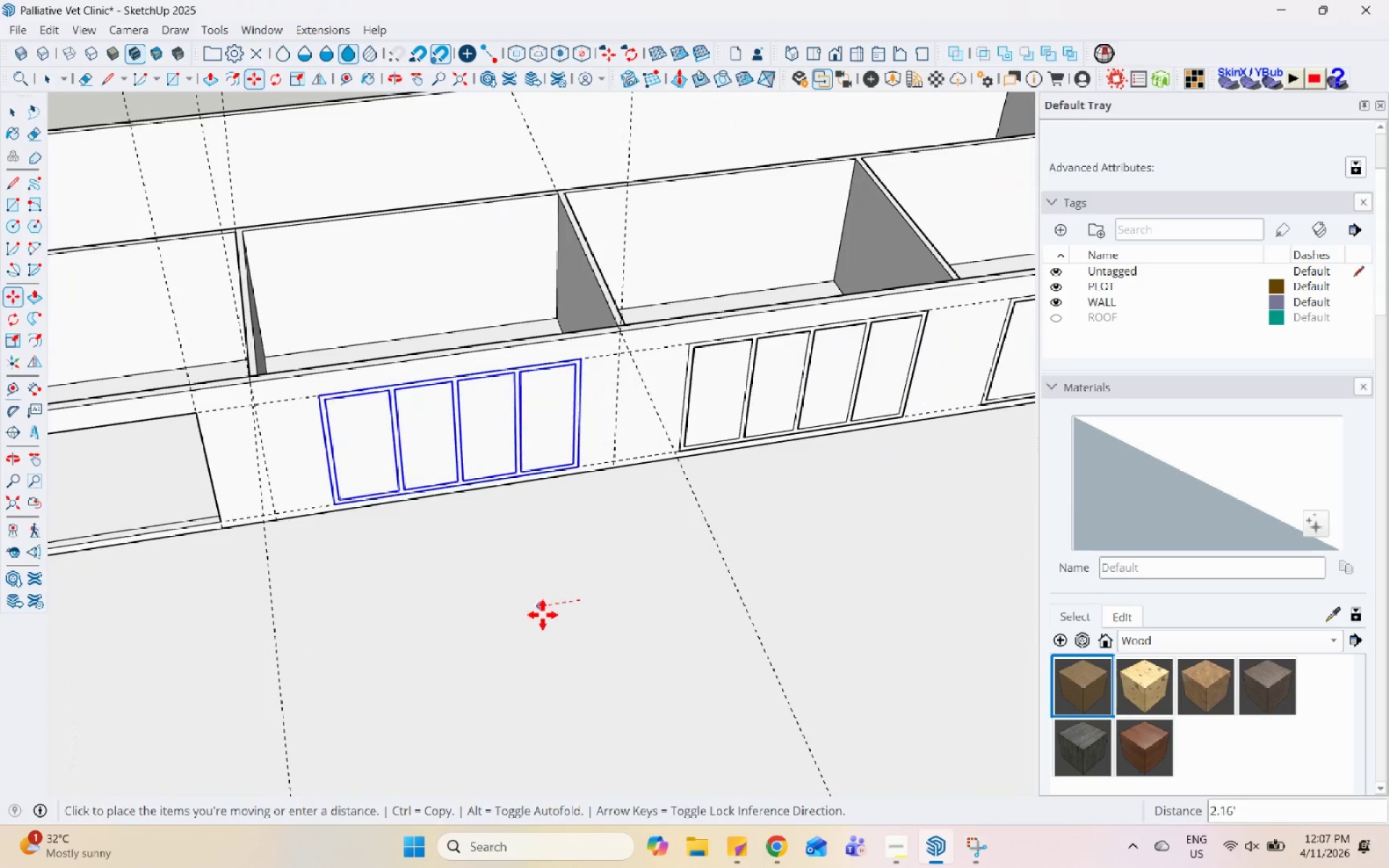 
left_click([543, 615])
 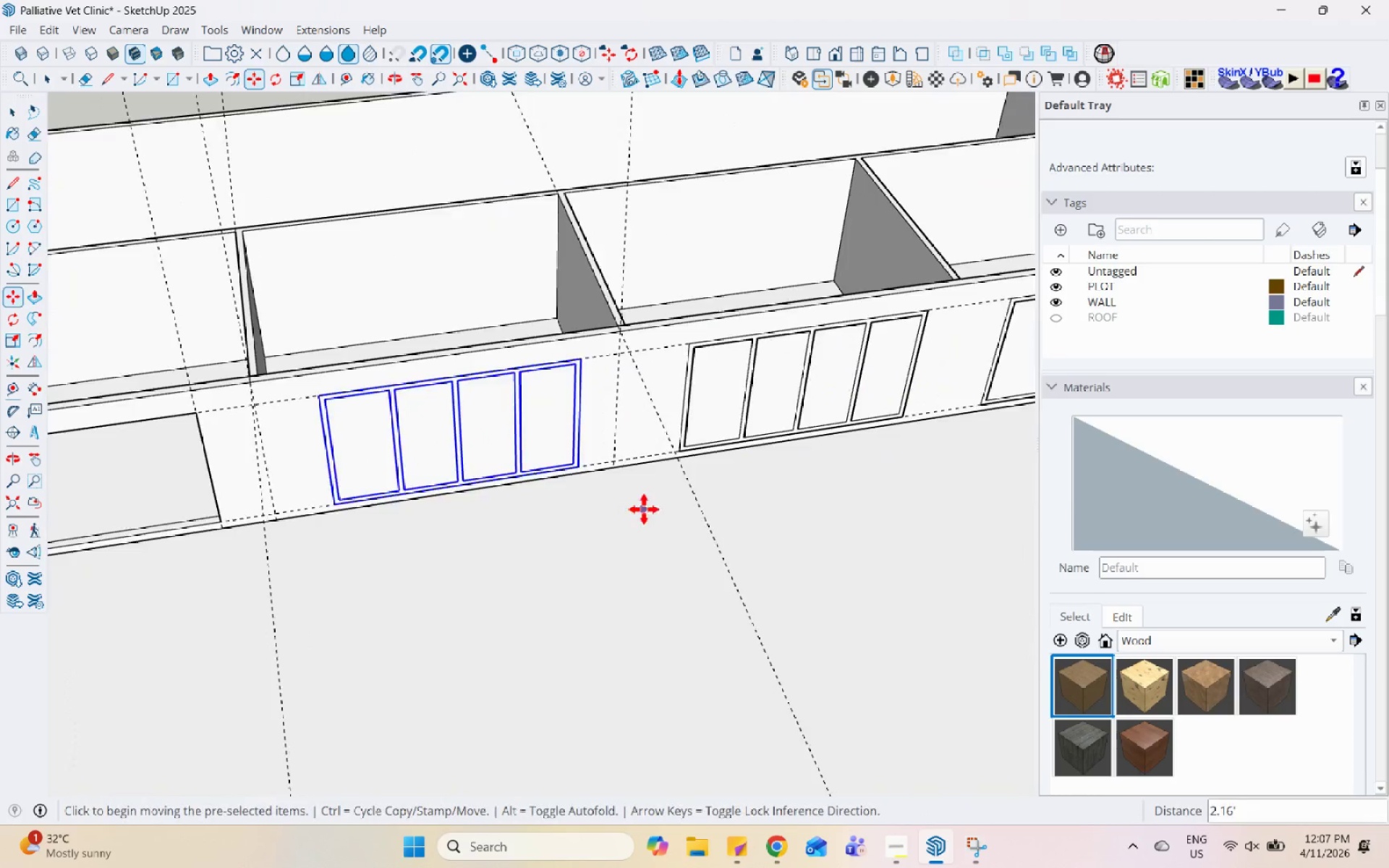 
scroll: coordinate [644, 506], scroll_direction: down, amount: 5.0
 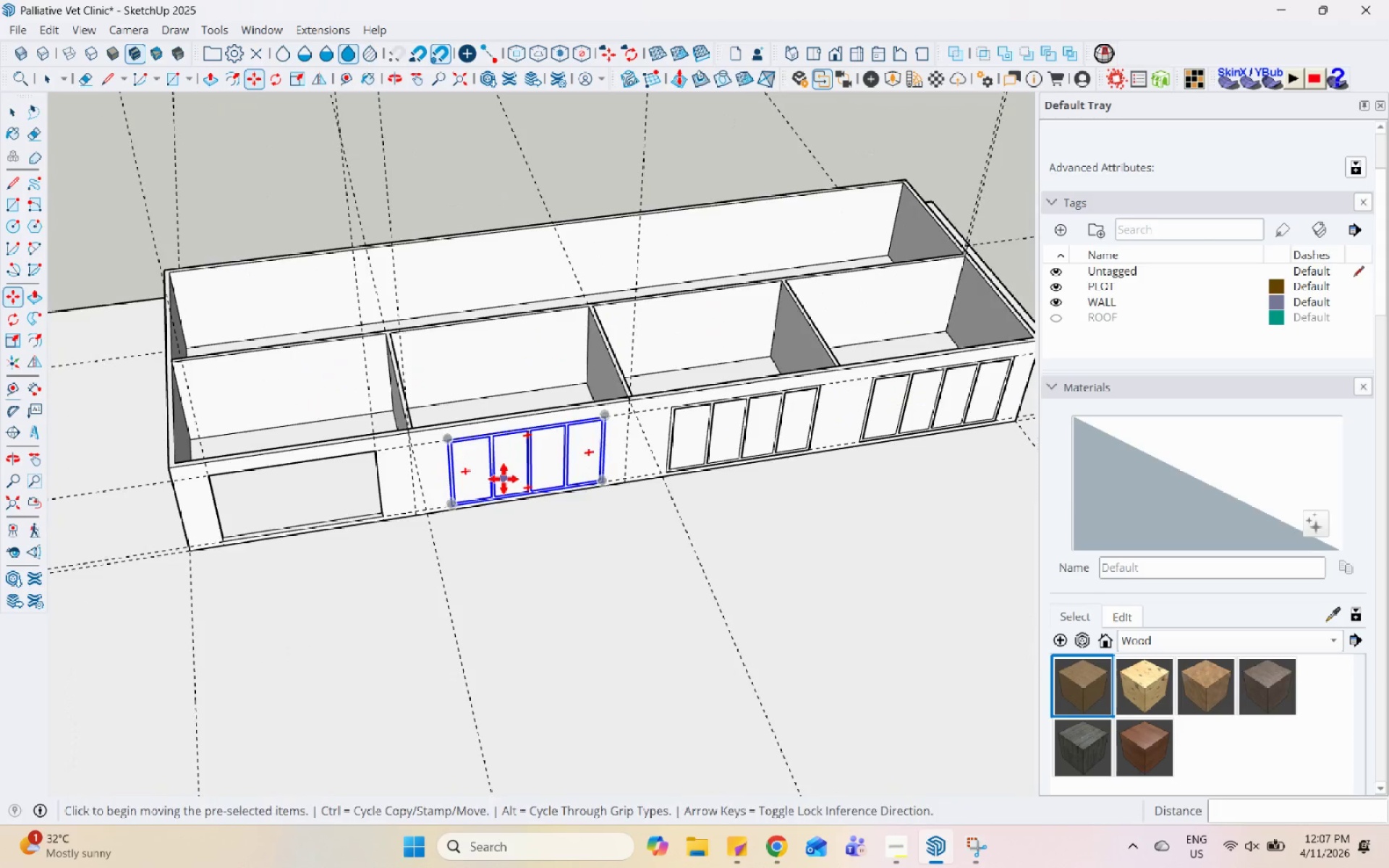 
key(M)
 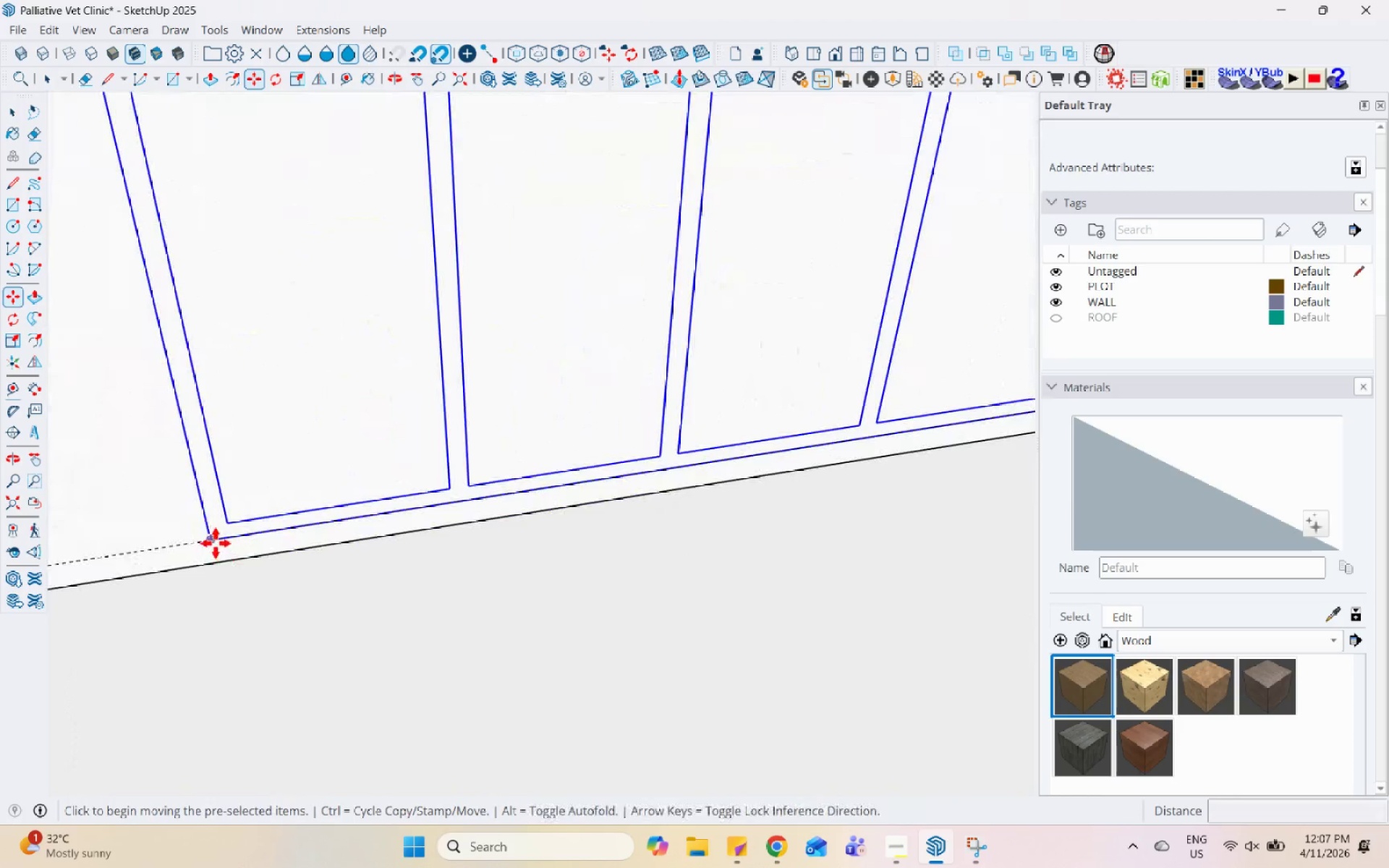 
scroll: coordinate [234, 547], scroll_direction: up, amount: 17.0
 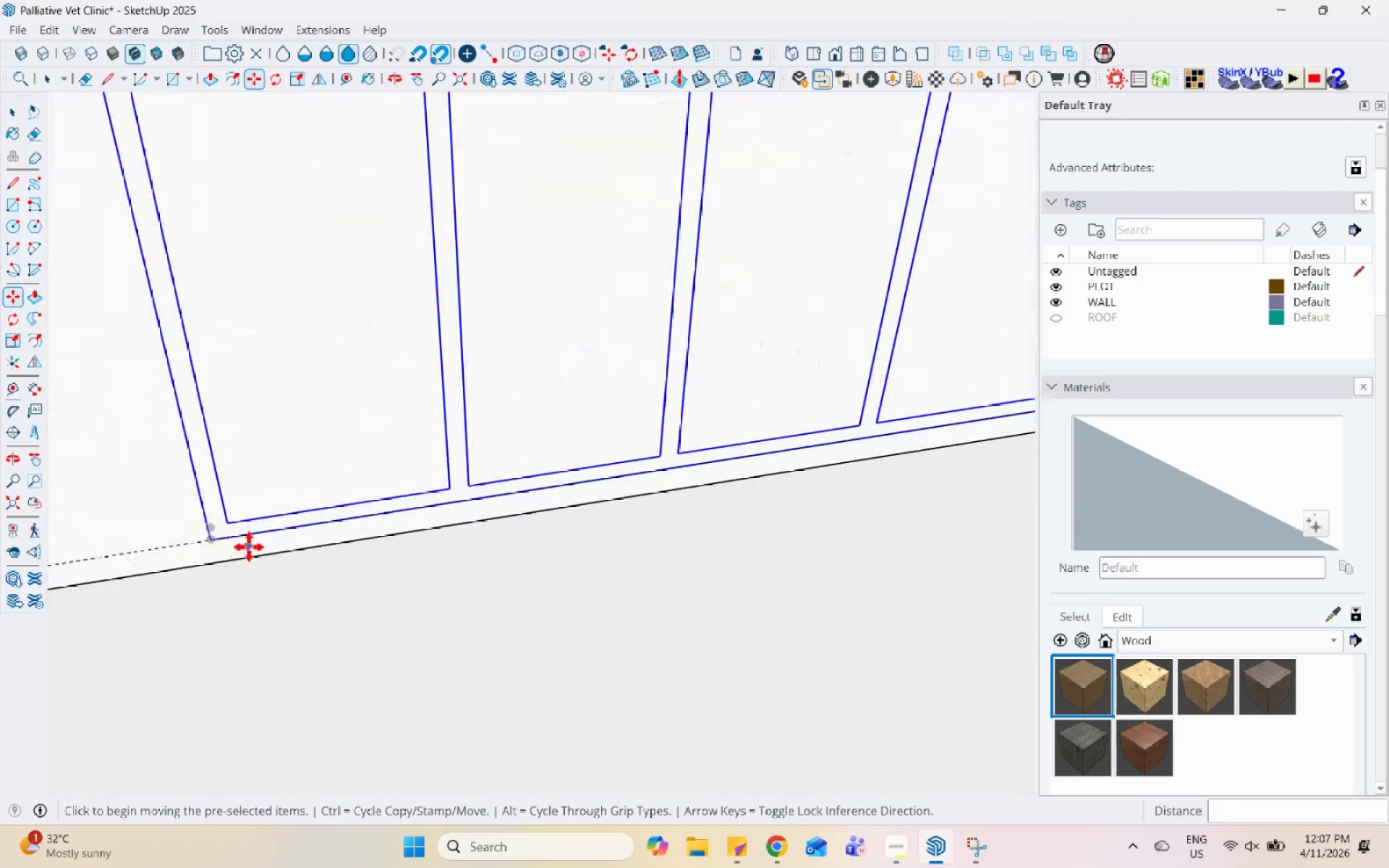 
left_click([215, 543])
 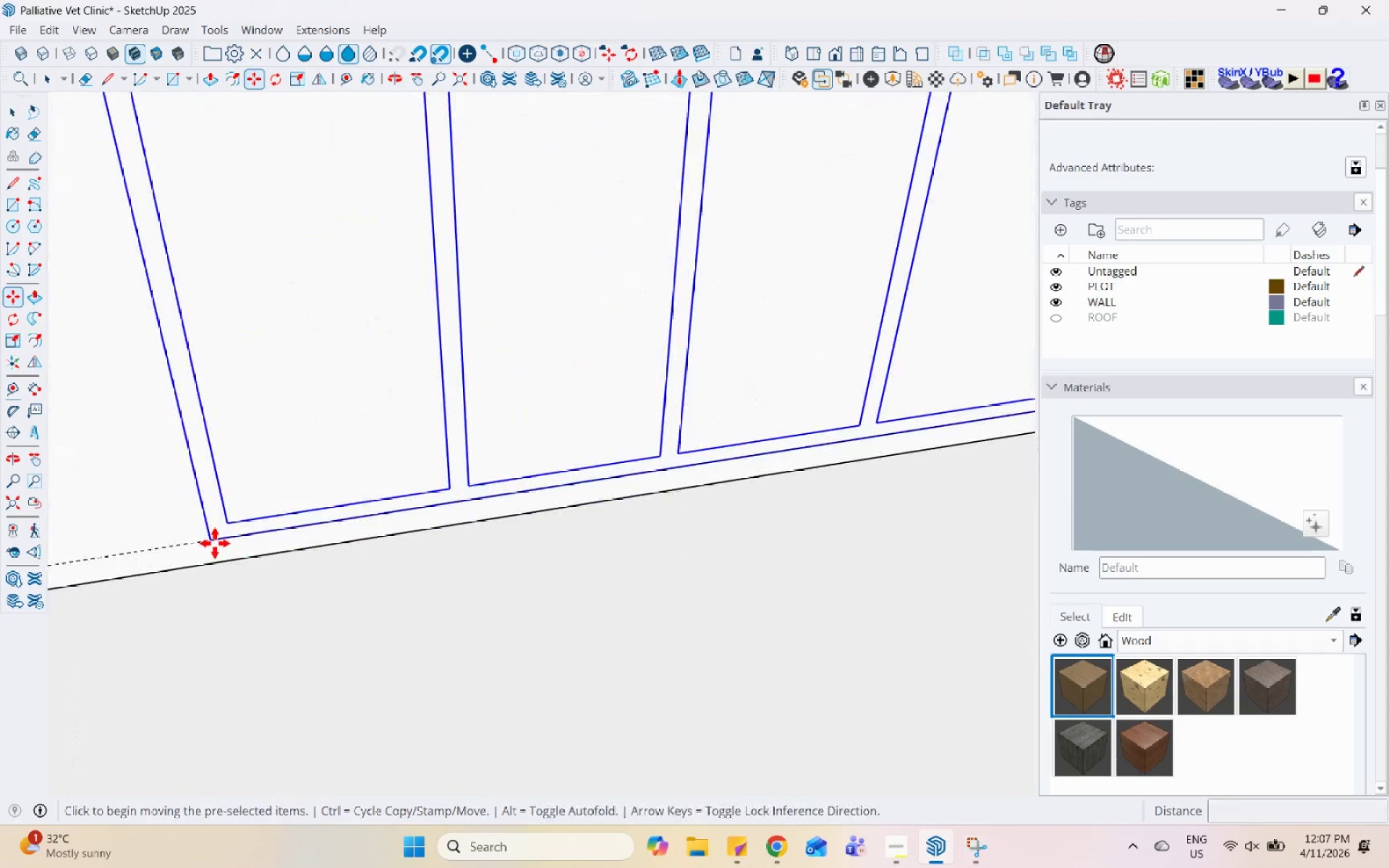 
key(Control+ControlLeft)
 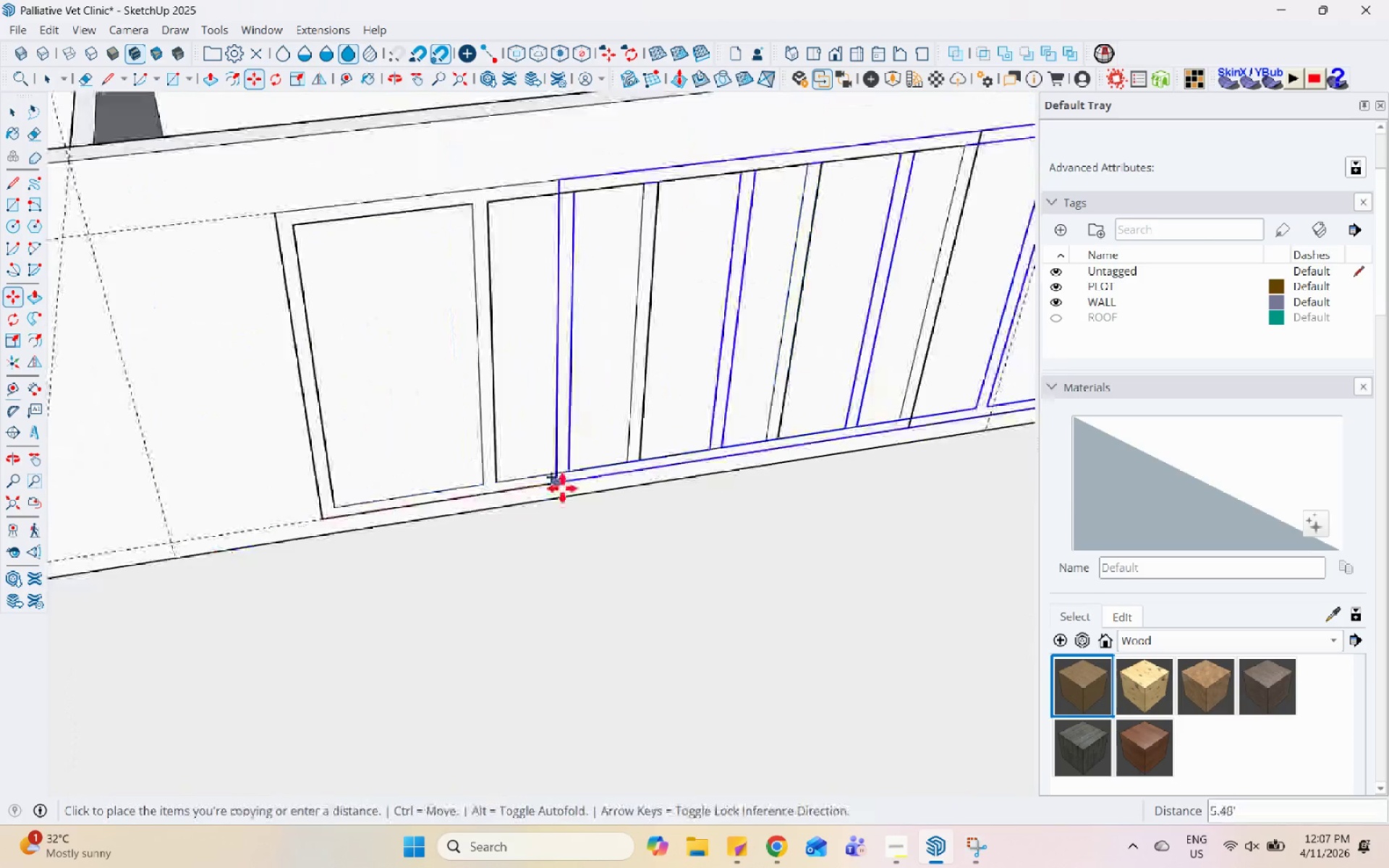 
scroll: coordinate [135, 555], scroll_direction: down, amount: 8.0
 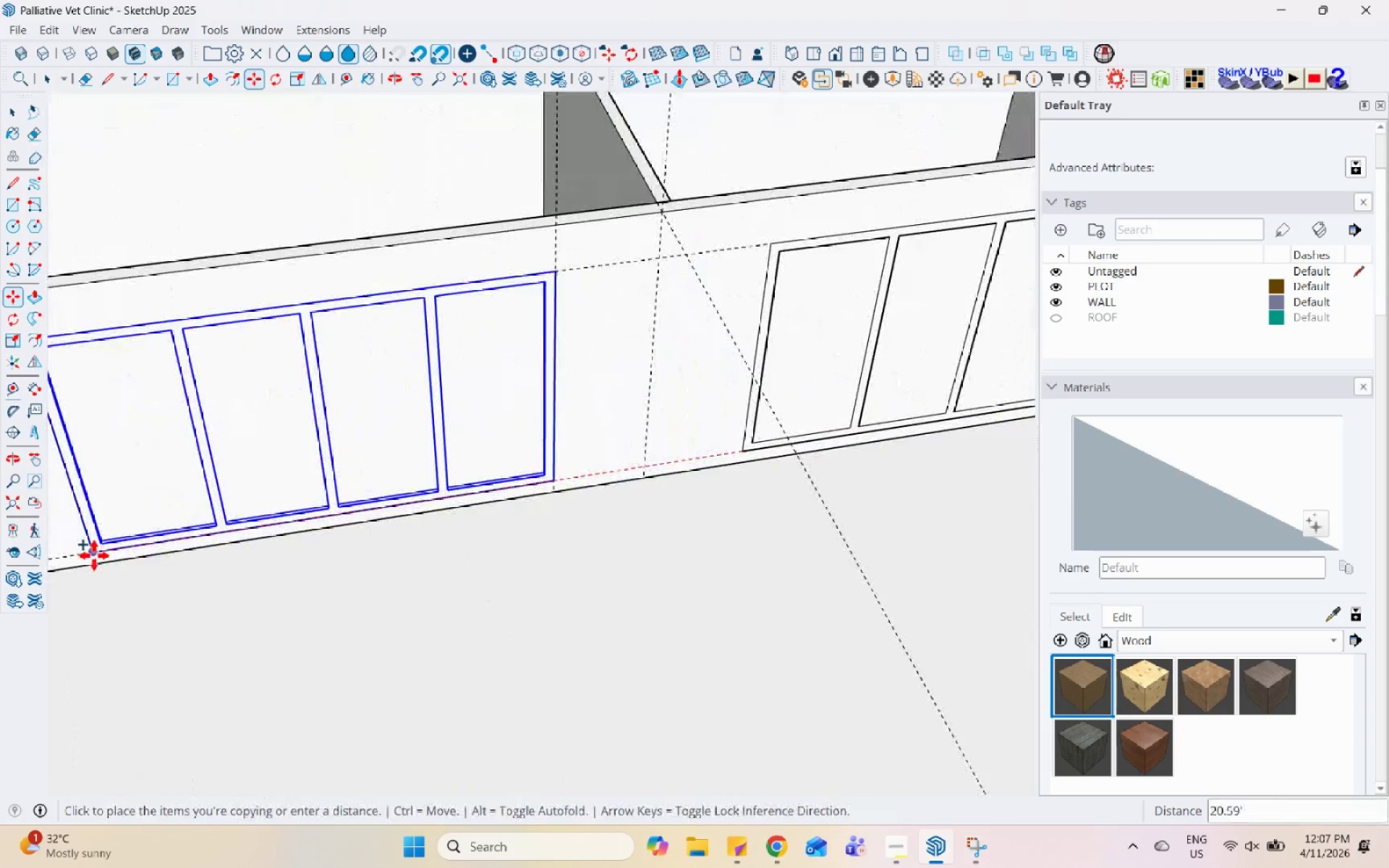 
left_click([94, 555])
 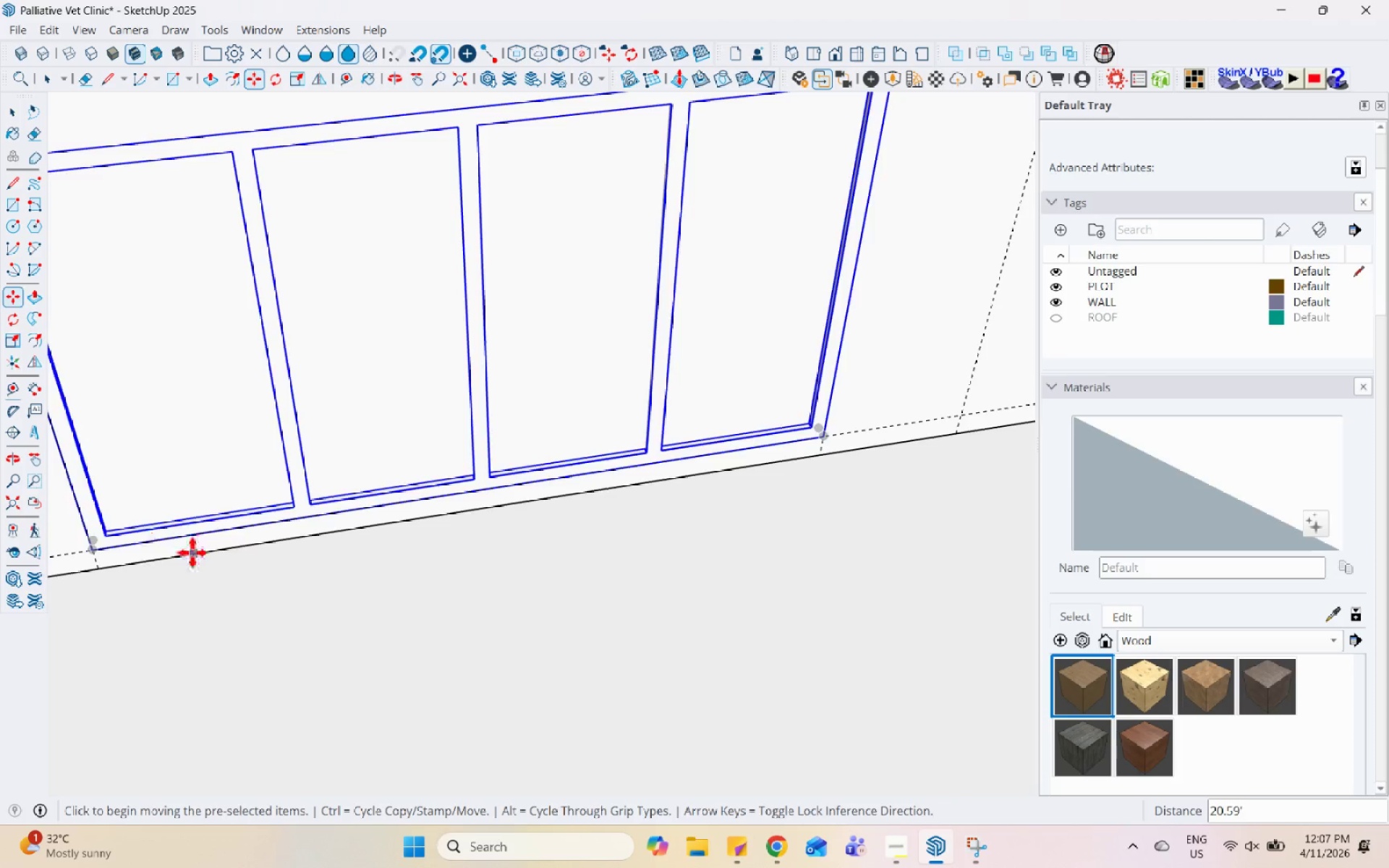 
scroll: coordinate [94, 556], scroll_direction: up, amount: 5.0
 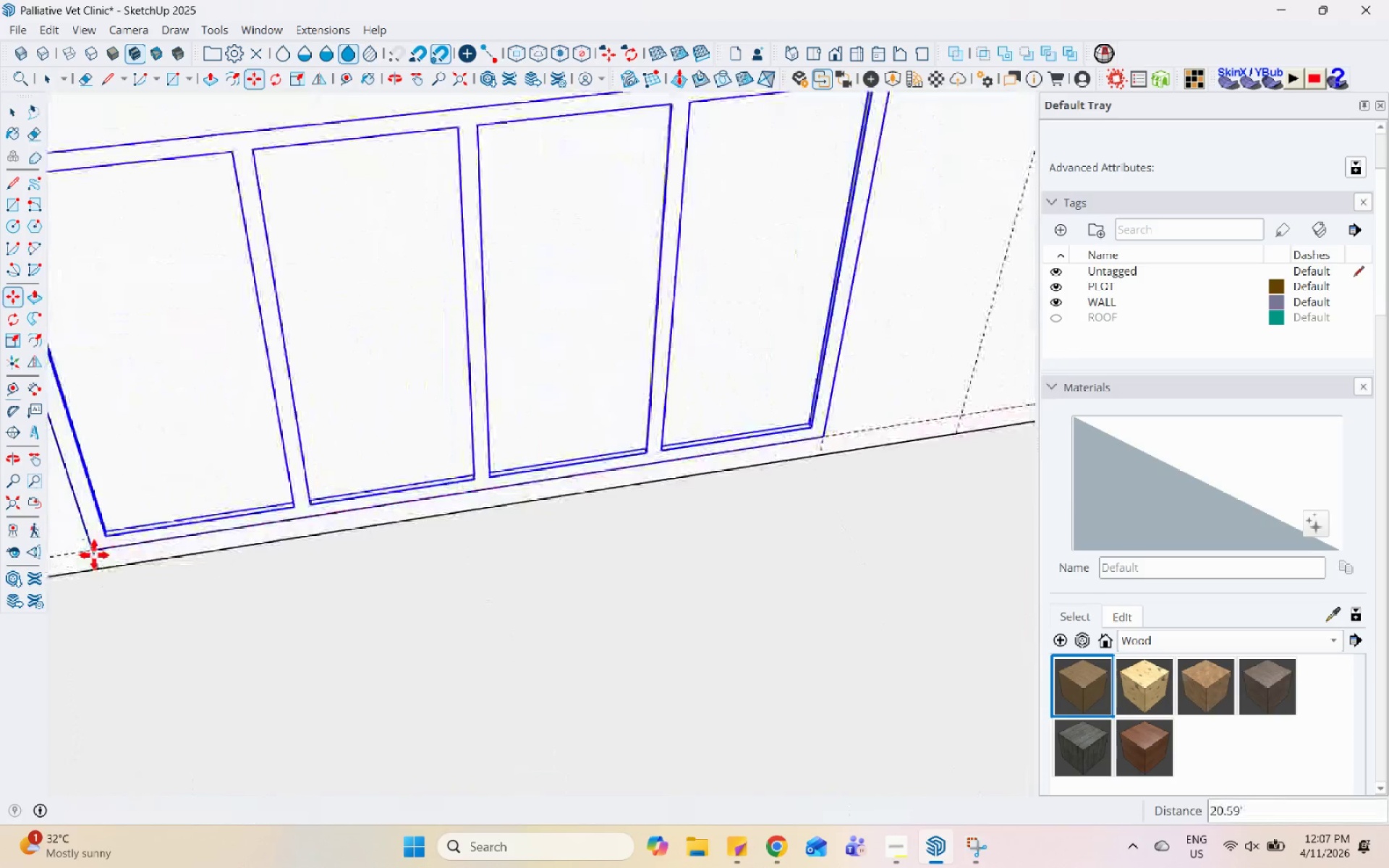 
scroll: coordinate [174, 574], scroll_direction: down, amount: 6.0
 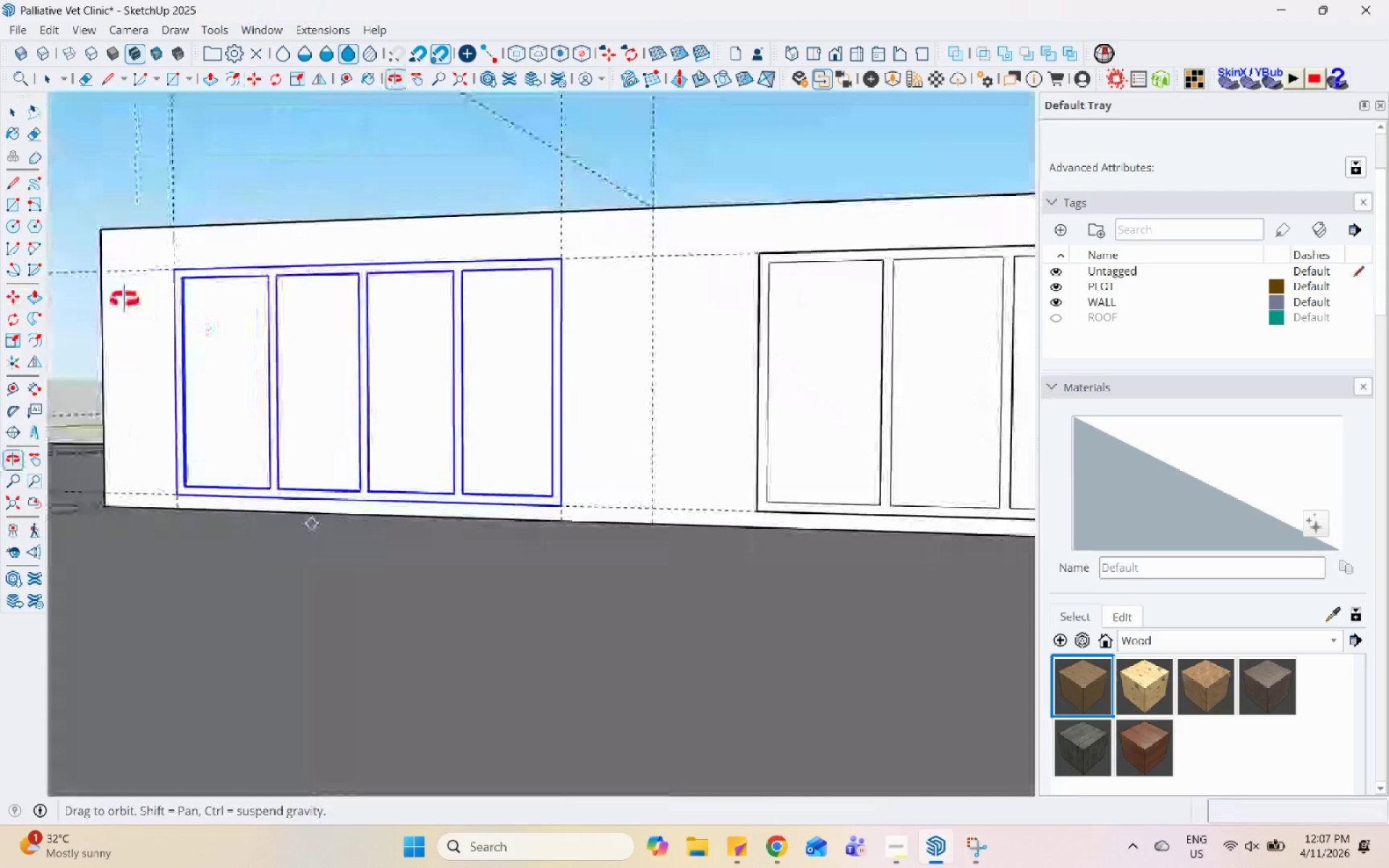 
key(Space)
 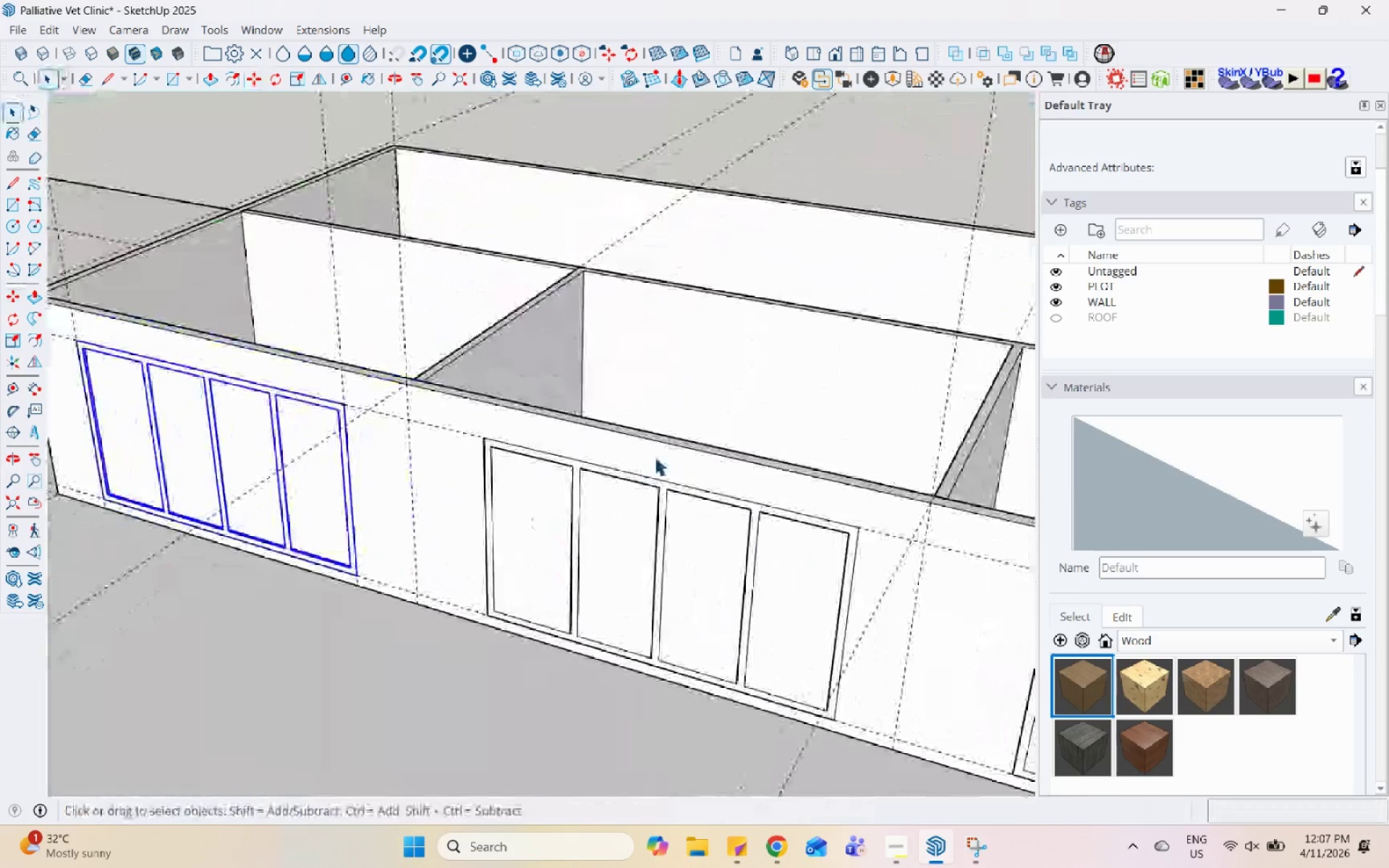 
left_click([655, 456])
 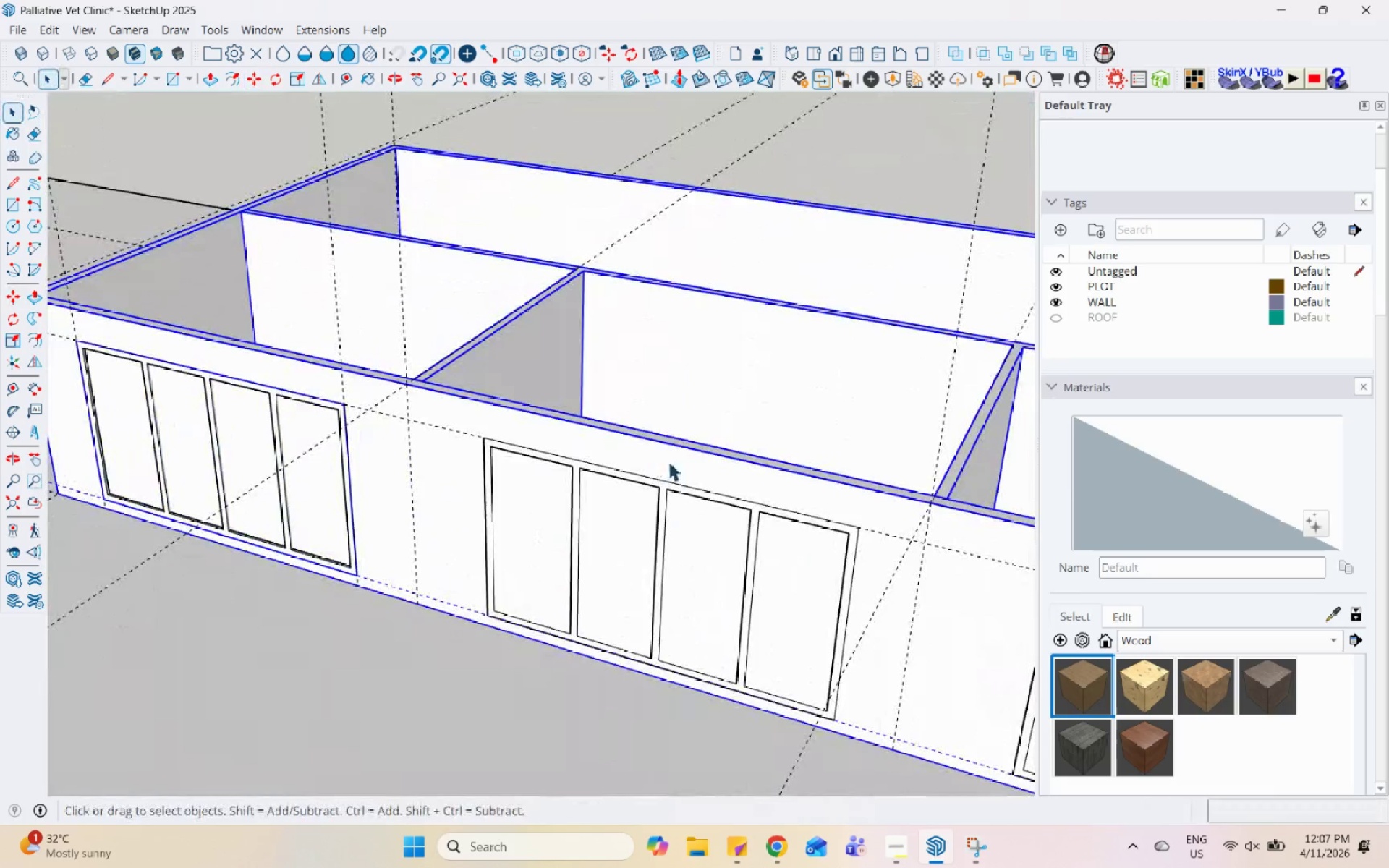 
scroll: coordinate [568, 561], scroll_direction: down, amount: 6.0
 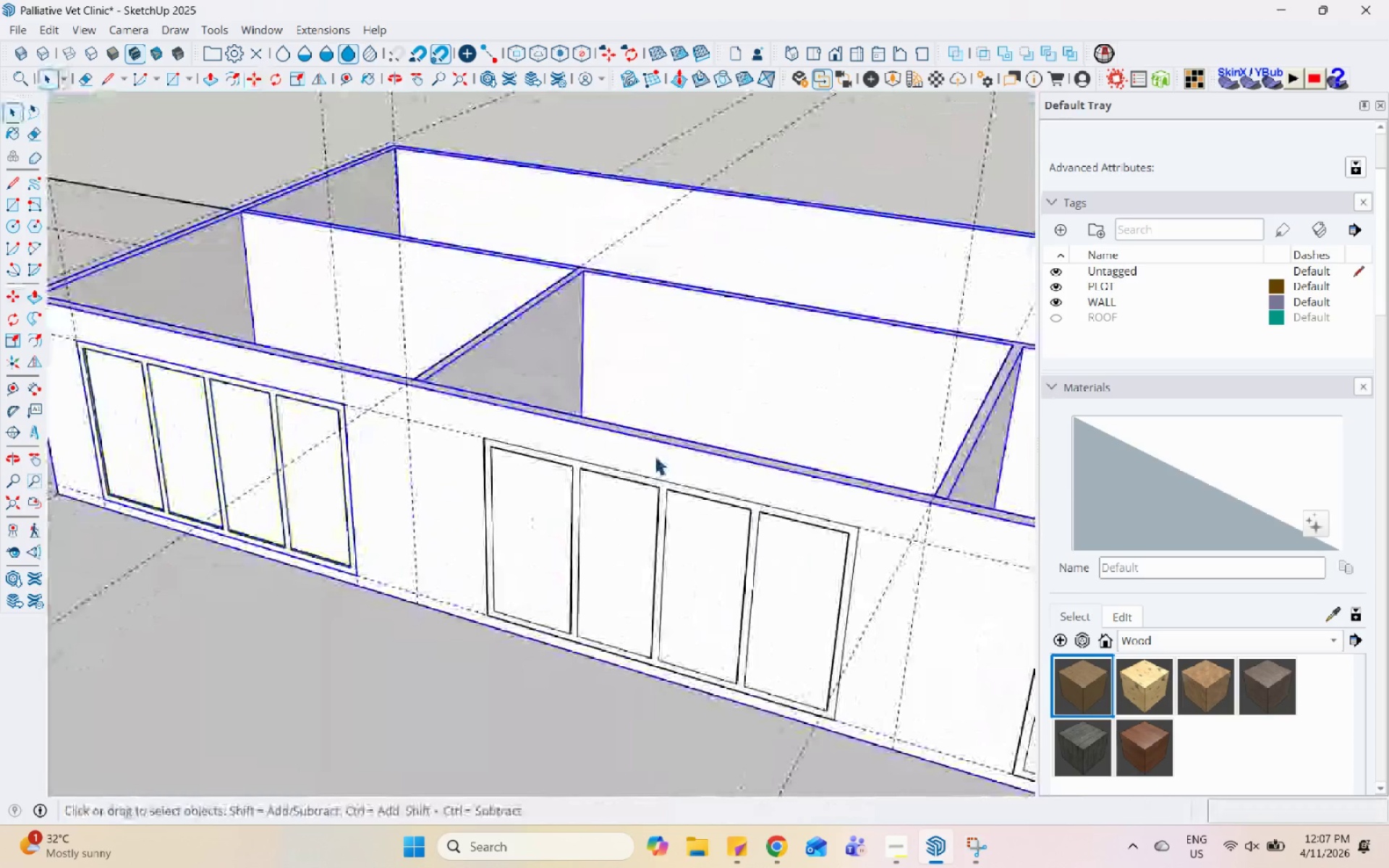 
double_click([668, 461])
 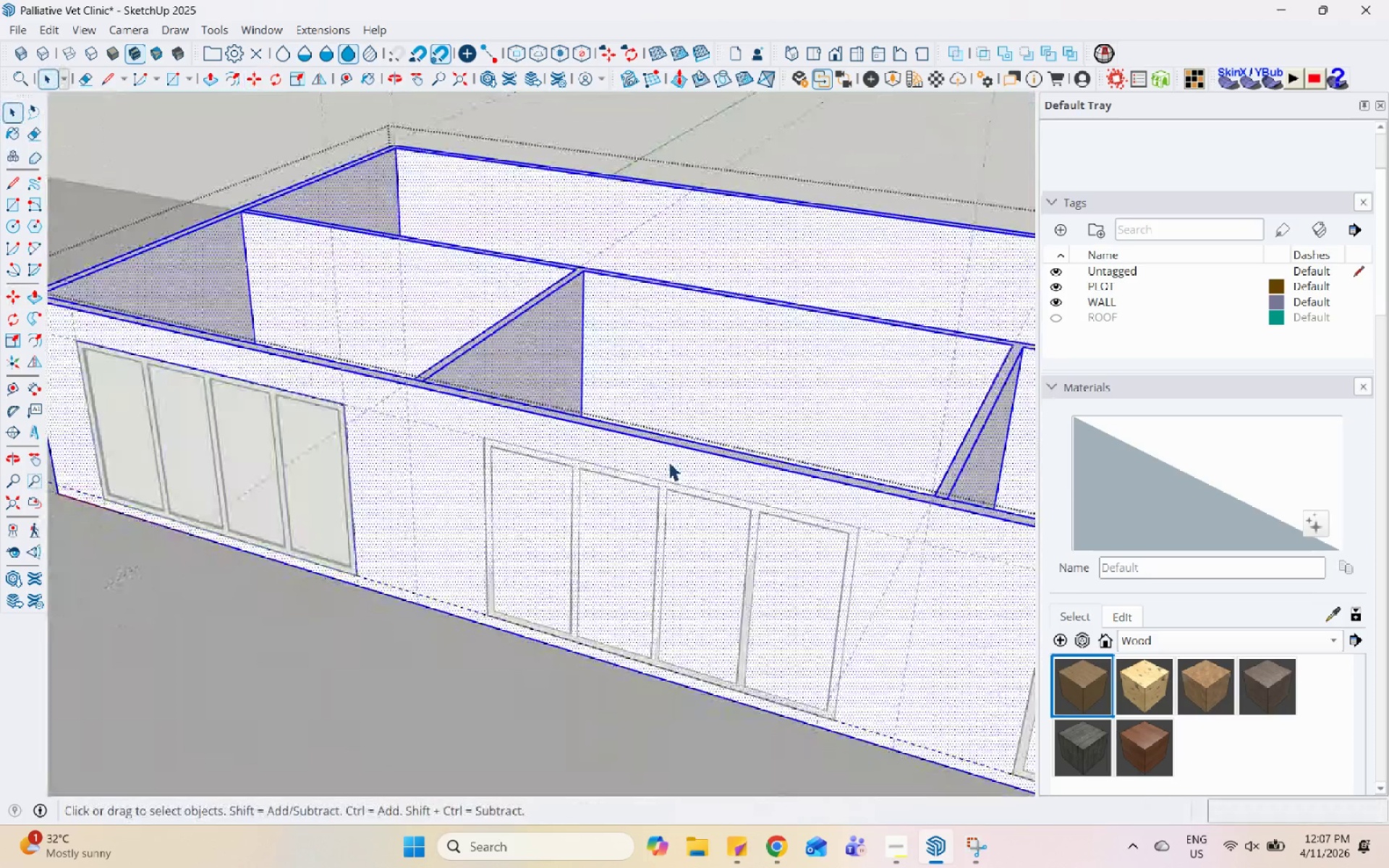 
triple_click([668, 461])
 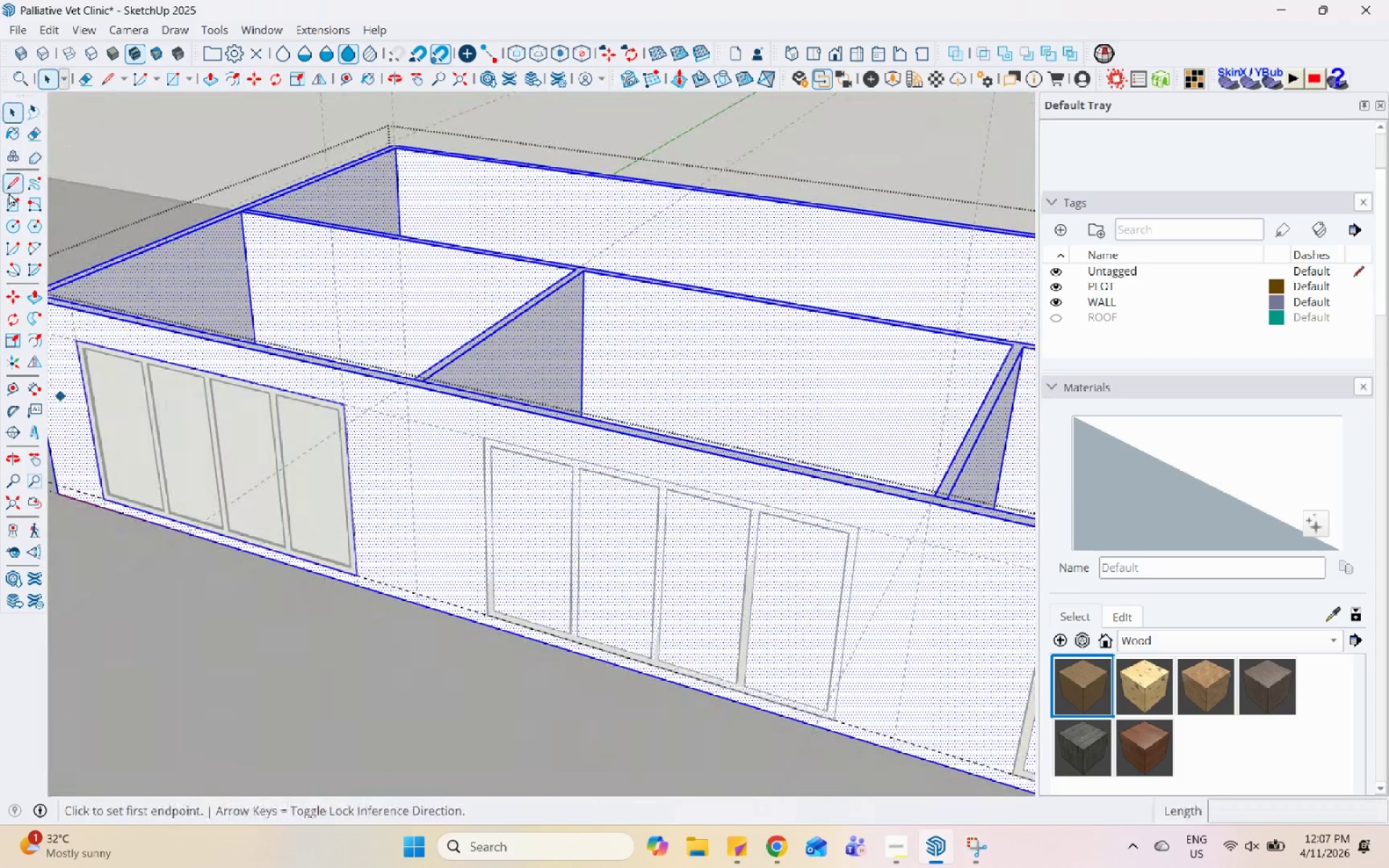 
double_click([11, 205])
 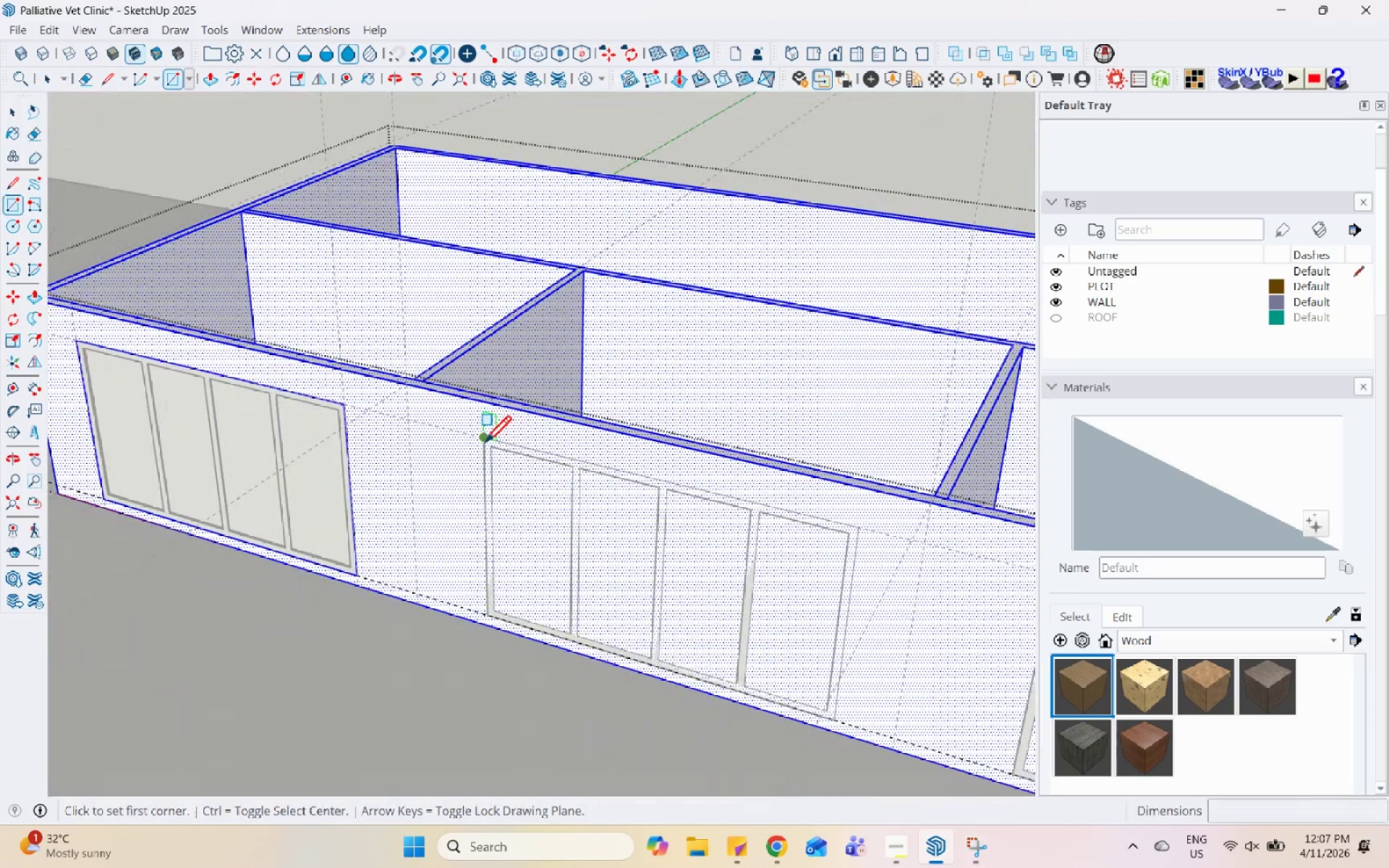 
left_click([481, 441])
 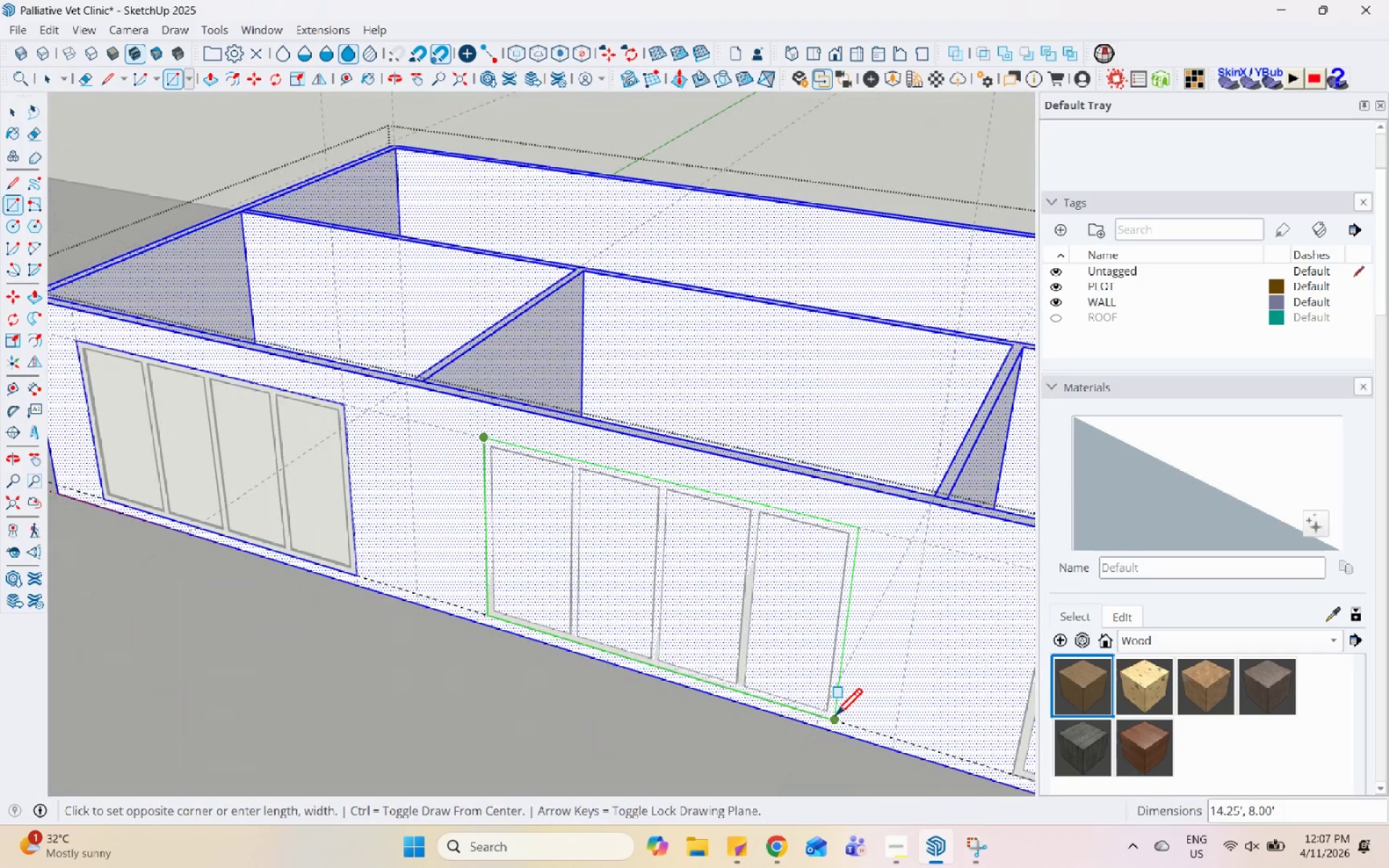 
left_click([835, 718])
 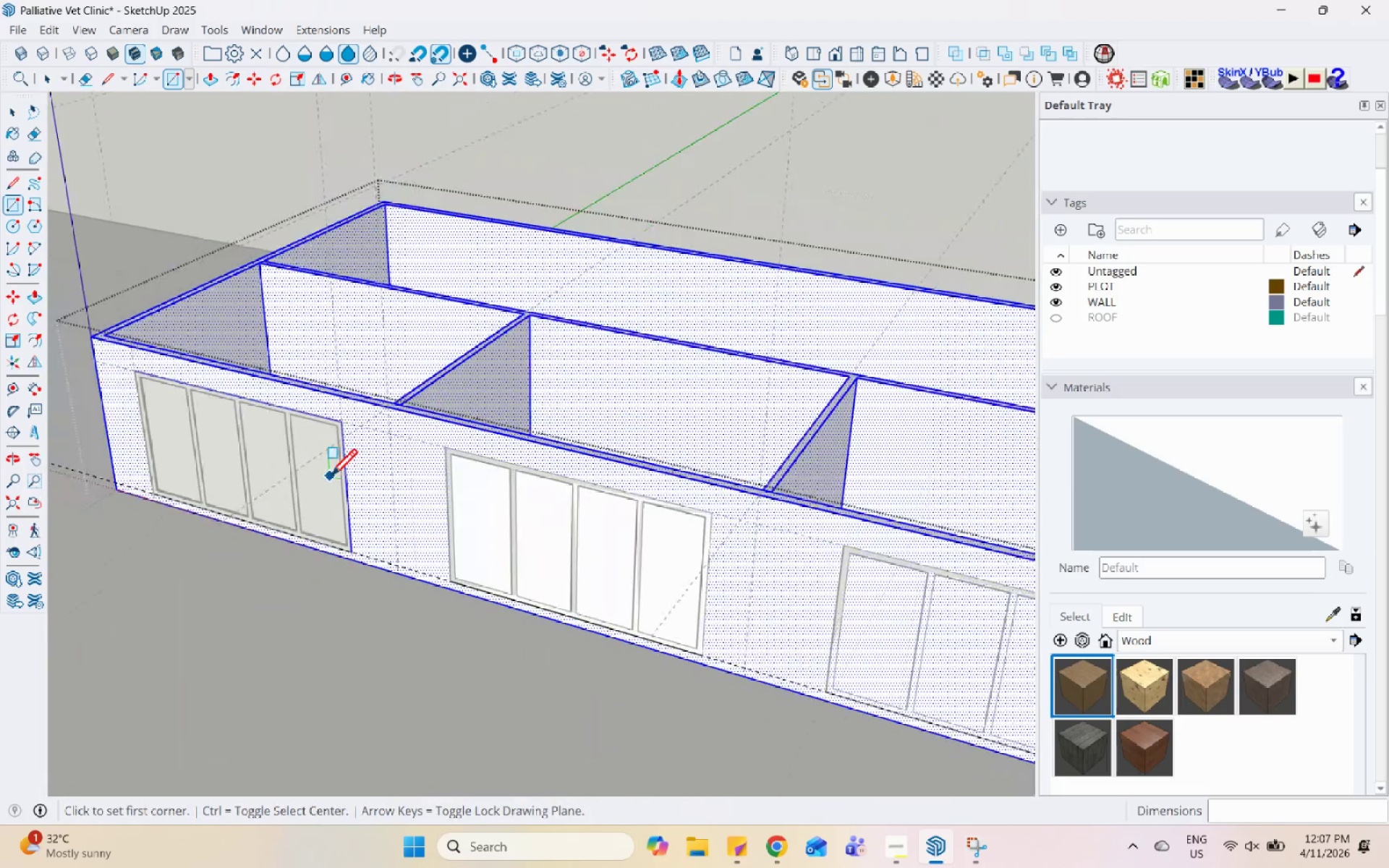 
scroll: coordinate [845, 563], scroll_direction: up, amount: 4.0
 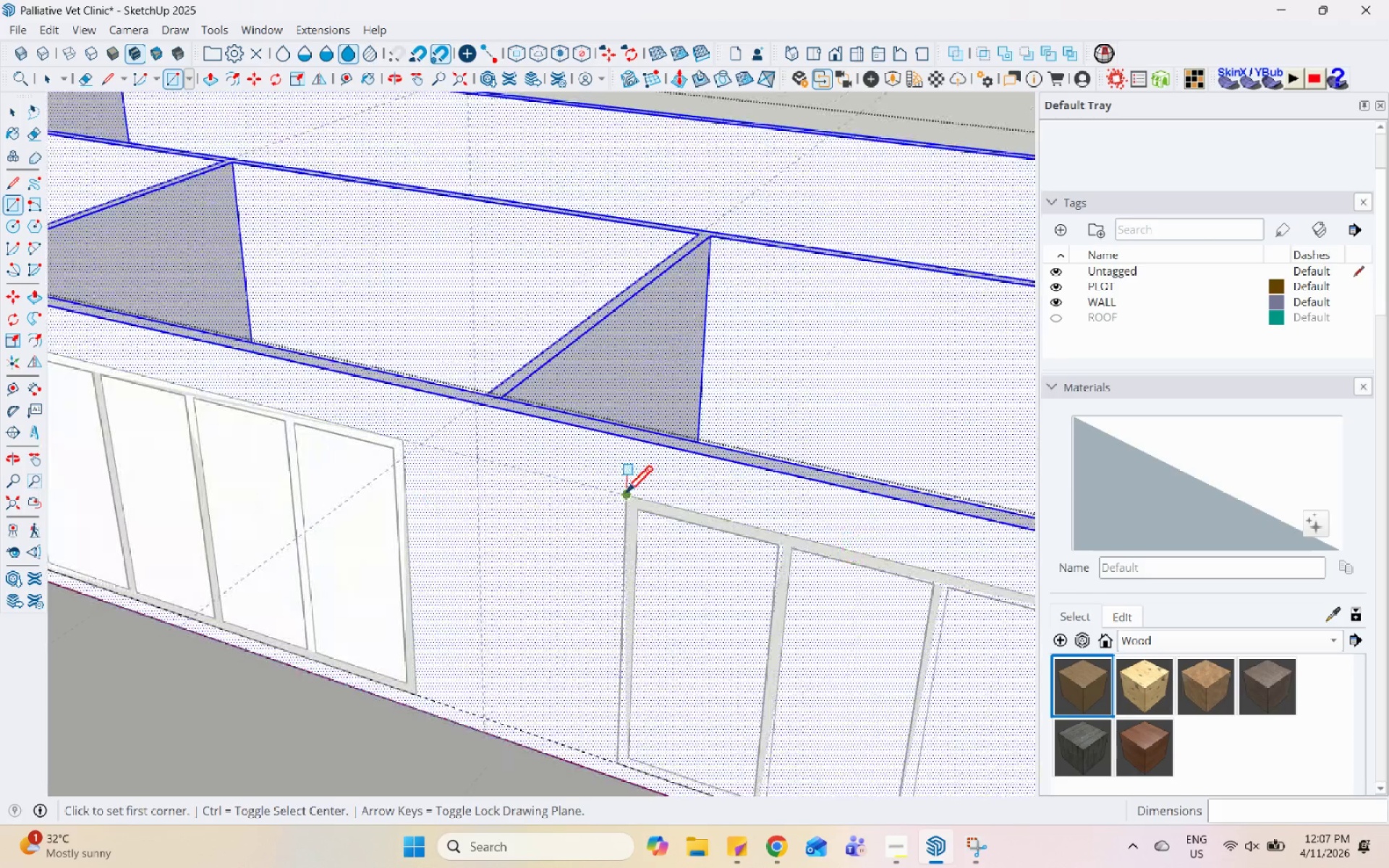 
left_click([626, 495])
 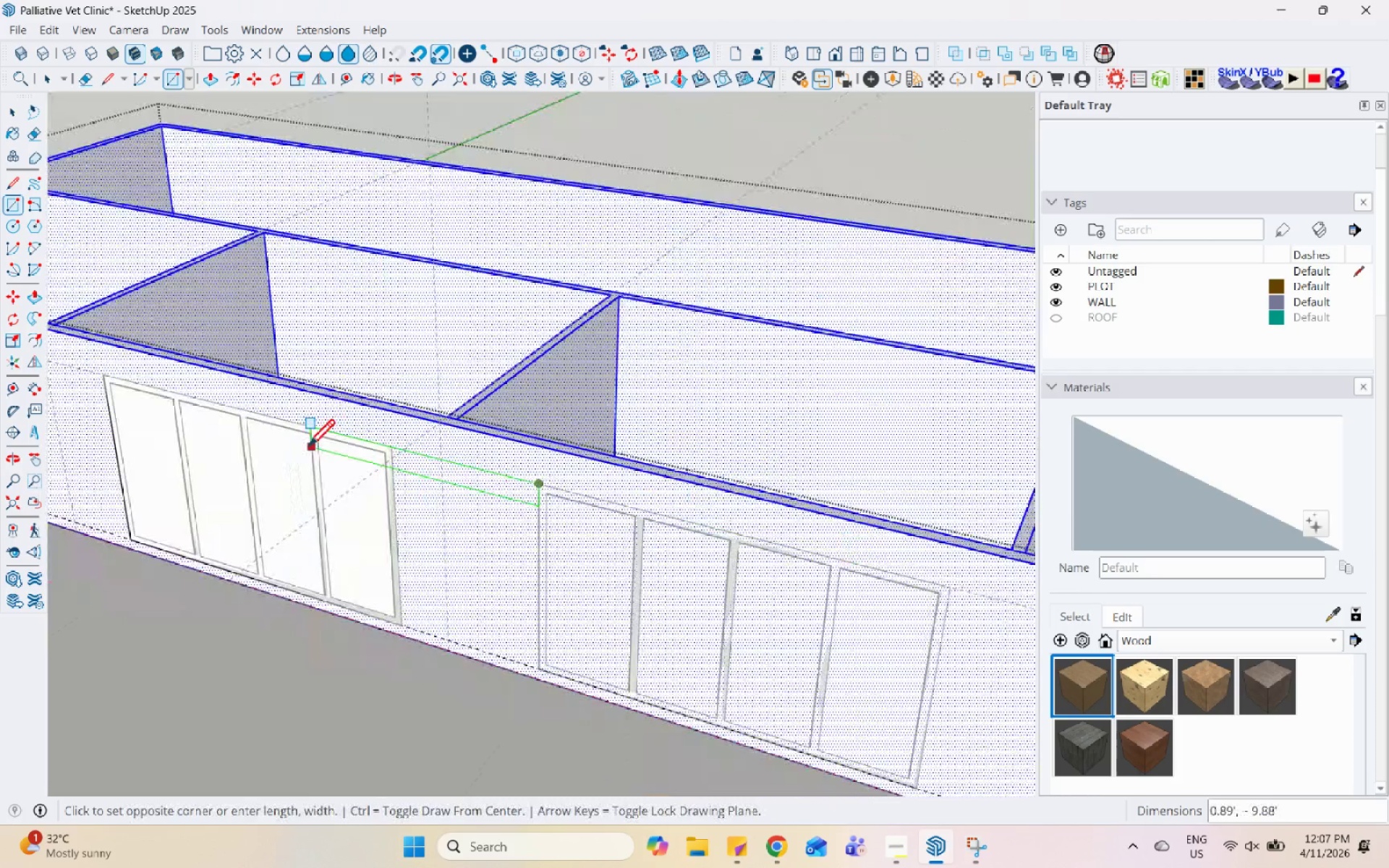 
scroll: coordinate [733, 658], scroll_direction: down, amount: 1.0
 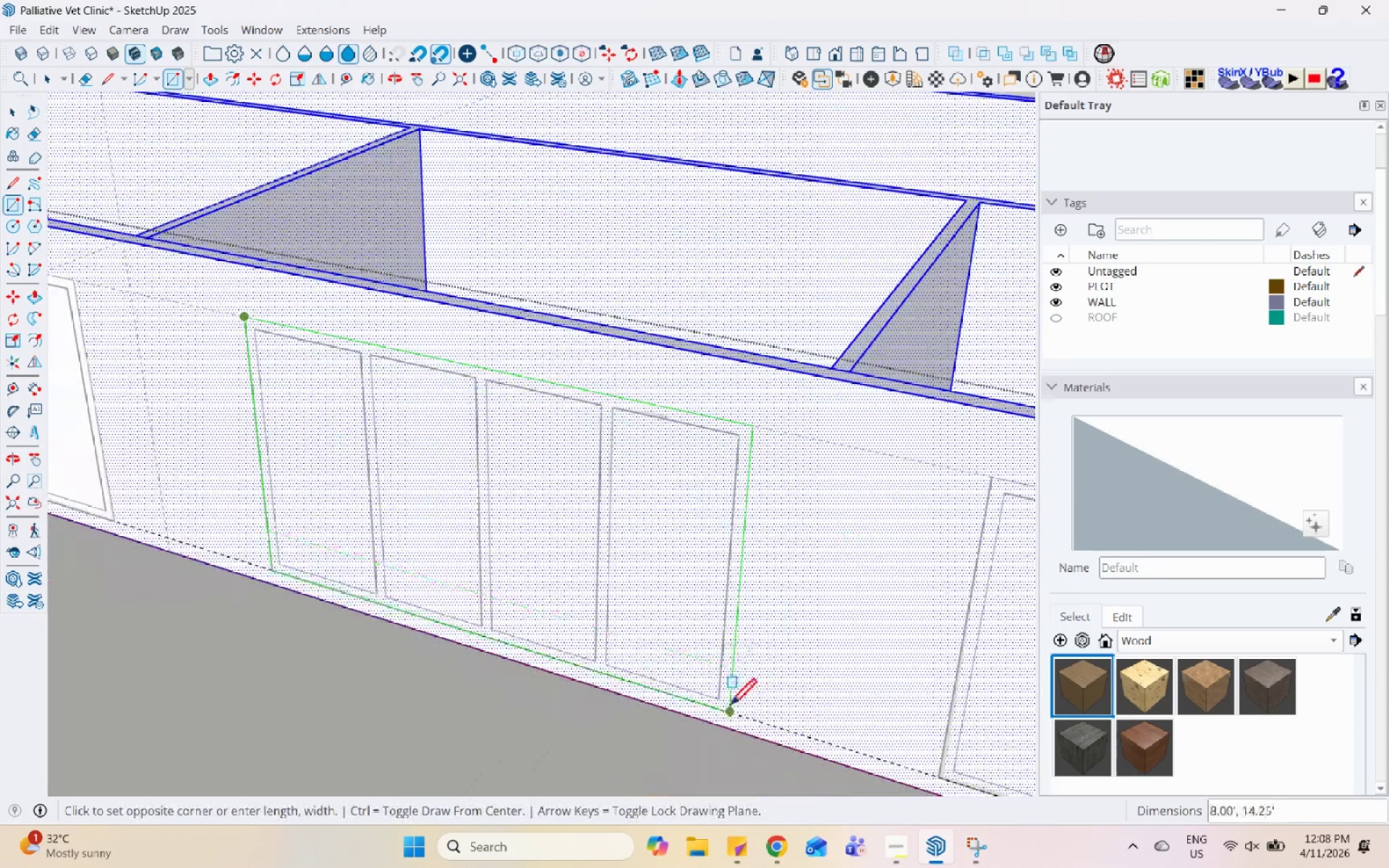 
left_click([729, 707])
 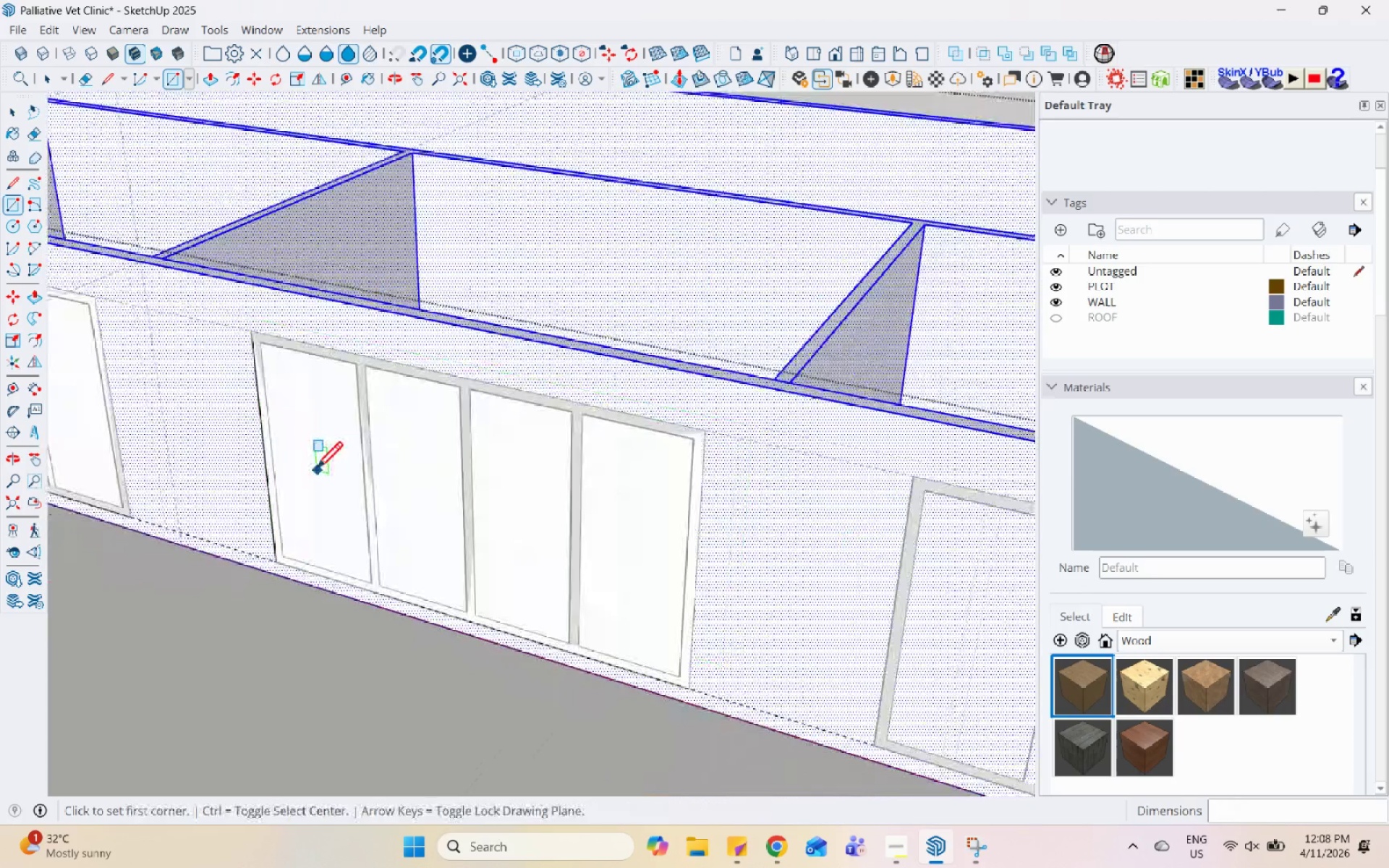 
scroll: coordinate [448, 447], scroll_direction: none, amount: 0.0
 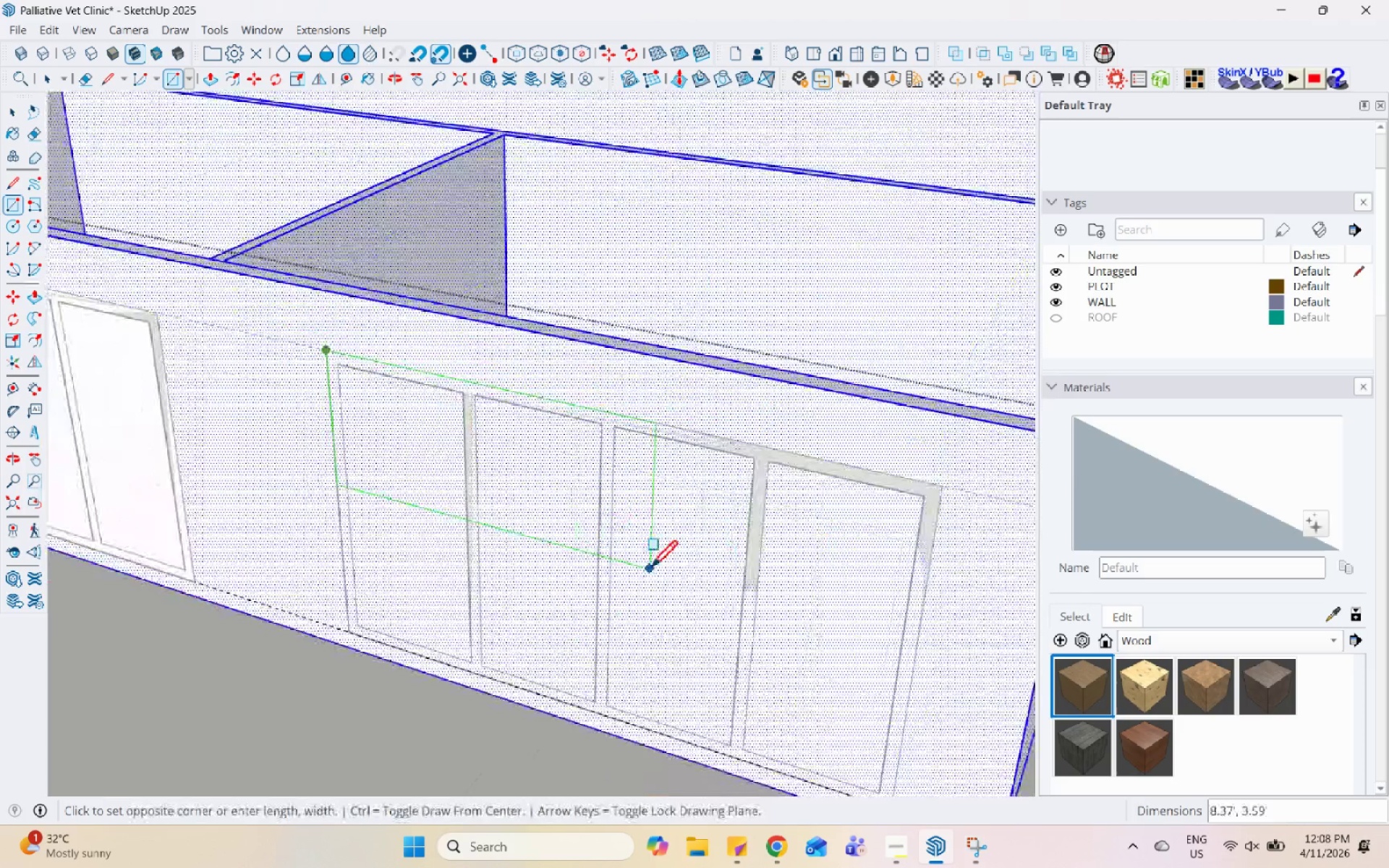 
scroll: coordinate [838, 665], scroll_direction: down, amount: 2.0
 